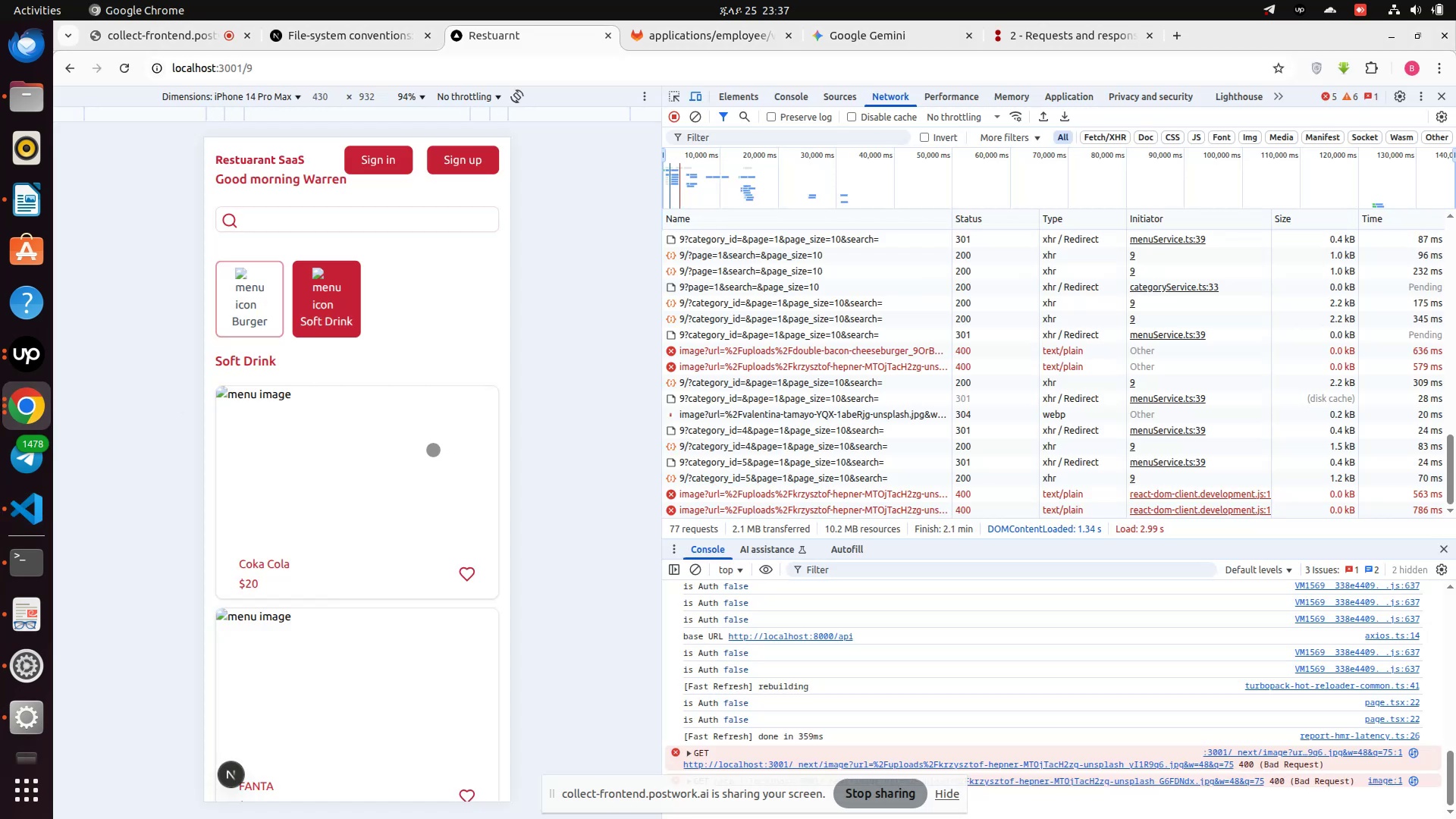 
scroll: coordinate [429, 451], scroll_direction: down, amount: 8.0
 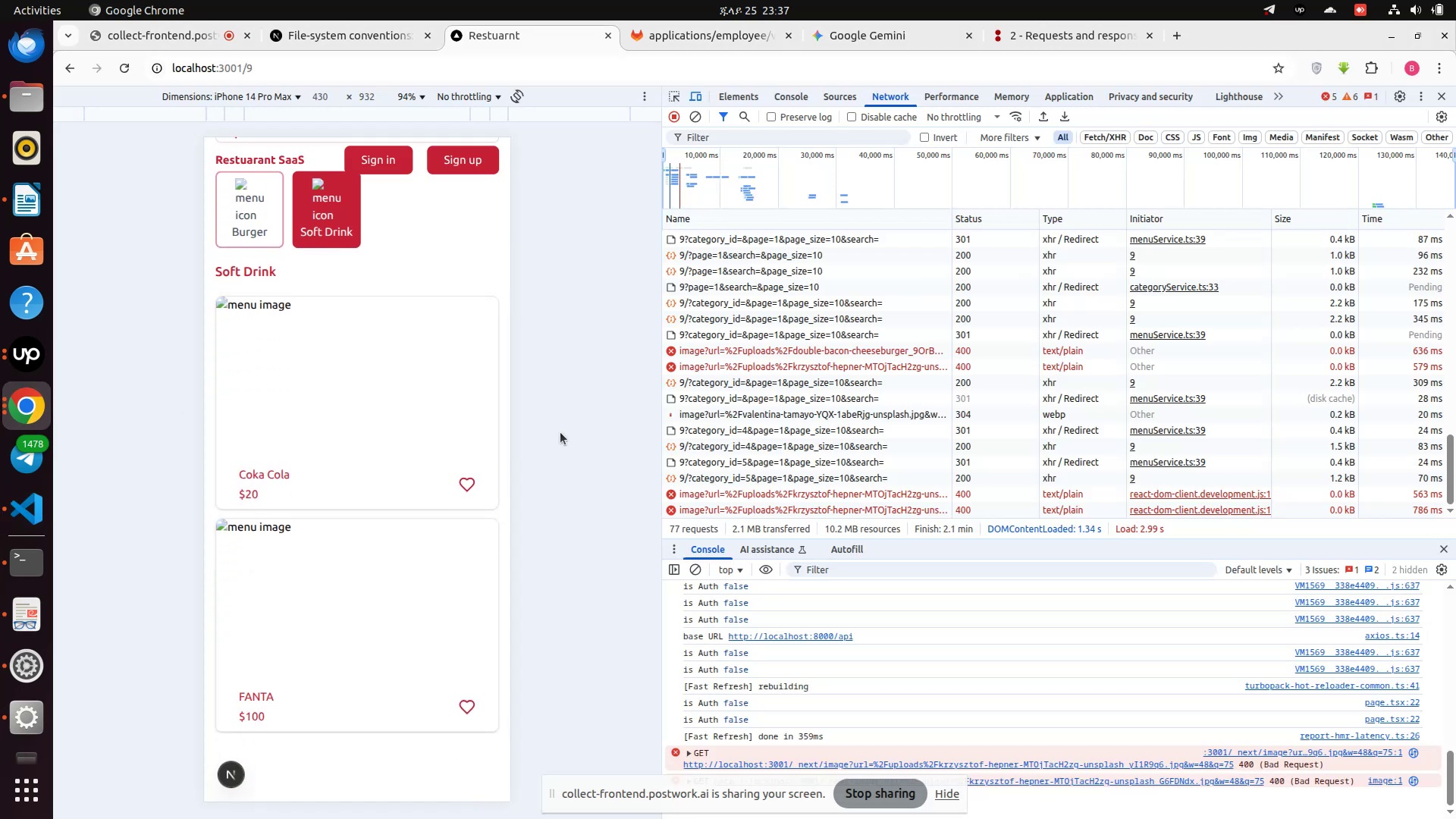 
scroll: coordinate [667, 433], scroll_direction: up, amount: 2.0
 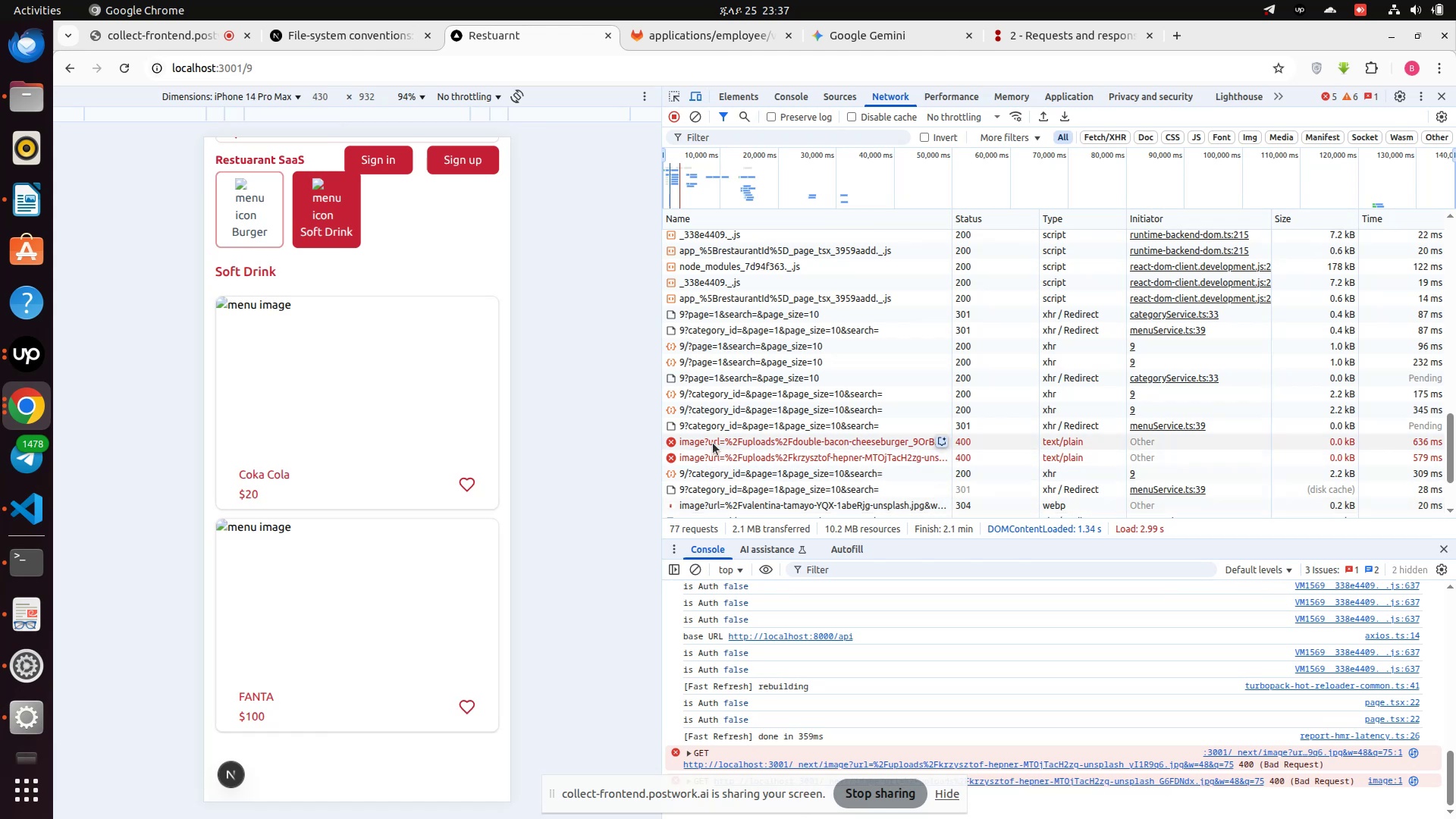 
left_click([713, 443])
 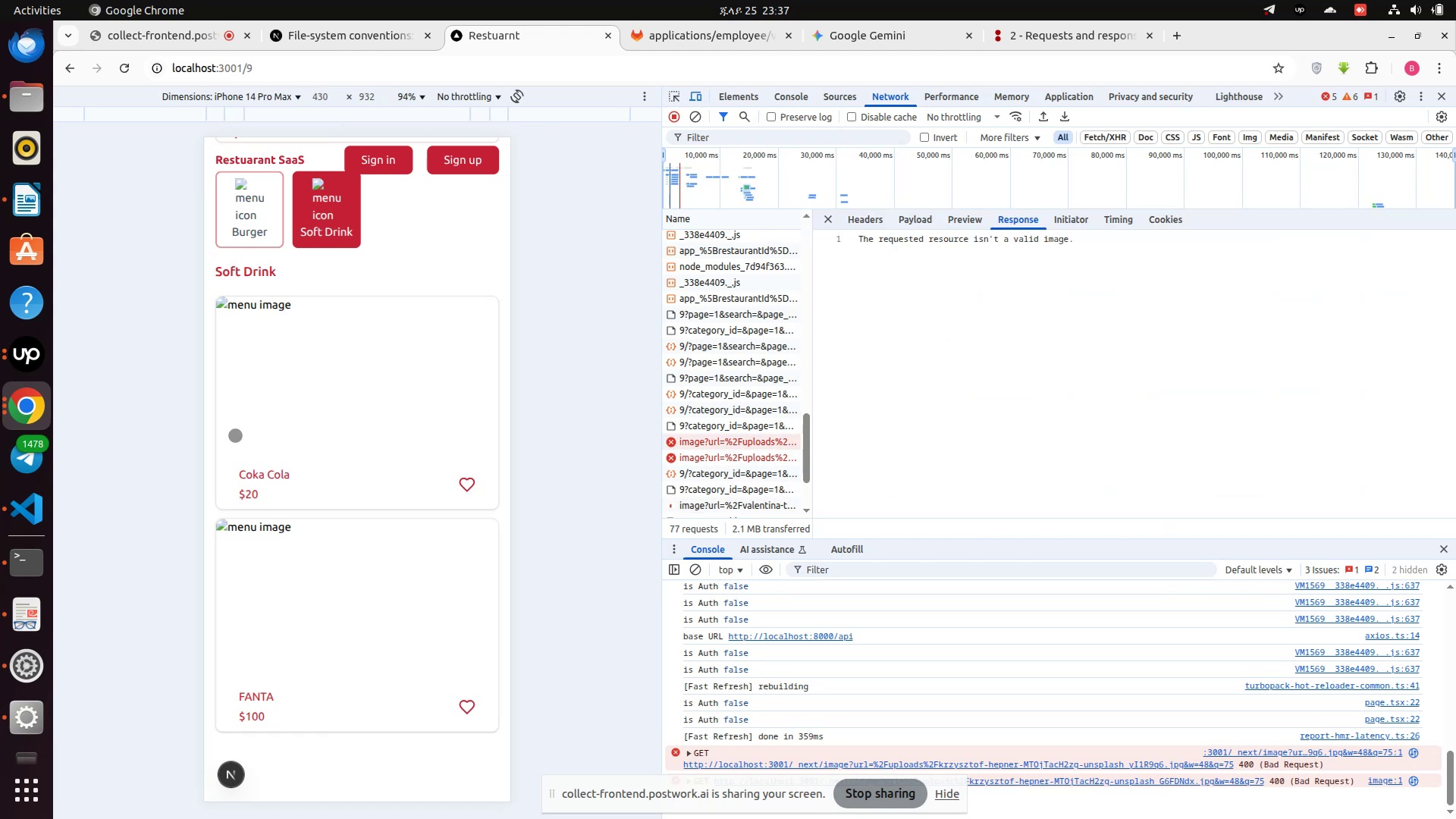 
wait(6.98)
 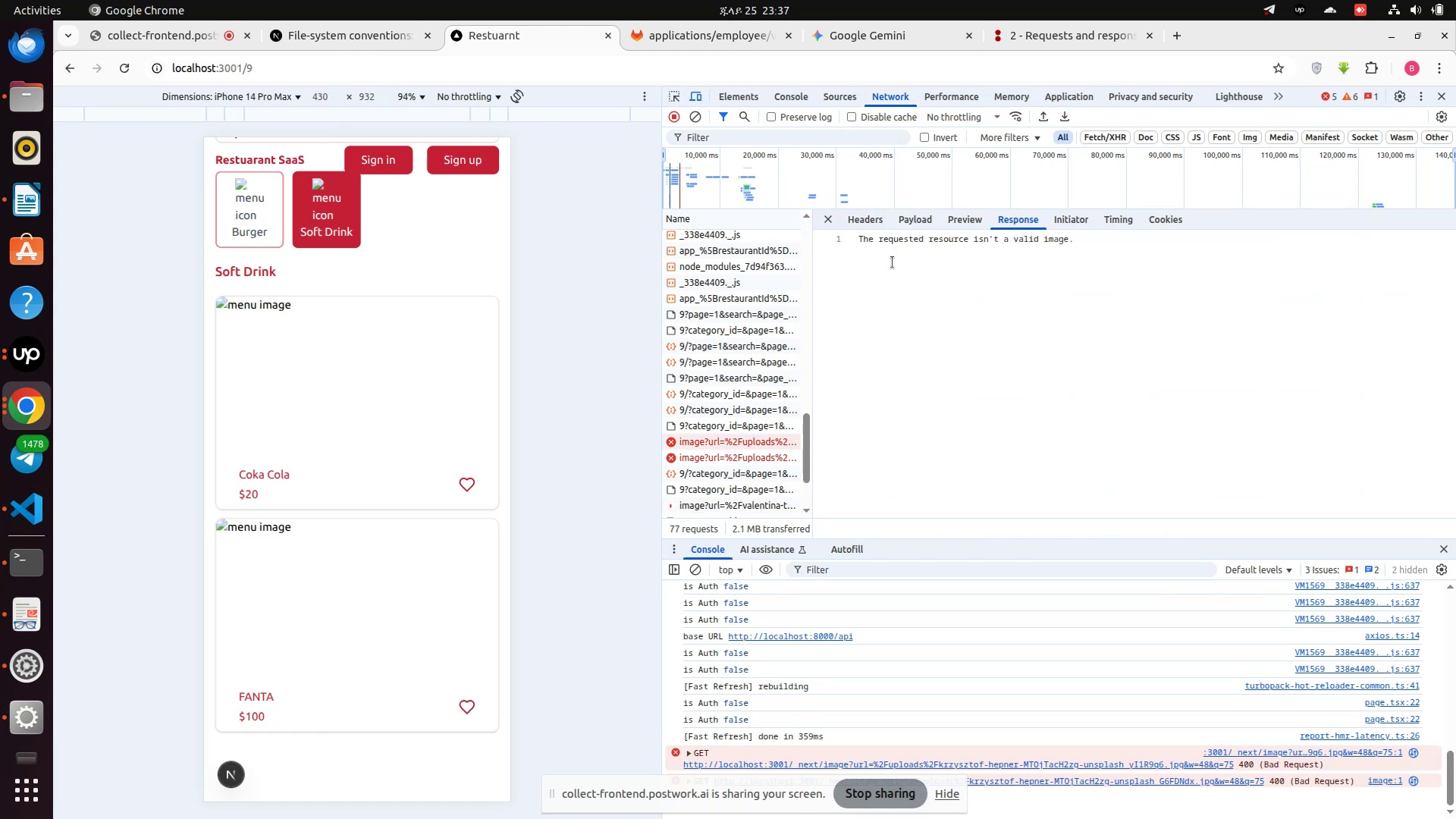 
scroll: coordinate [403, 329], scroll_direction: up, amount: 9.0
 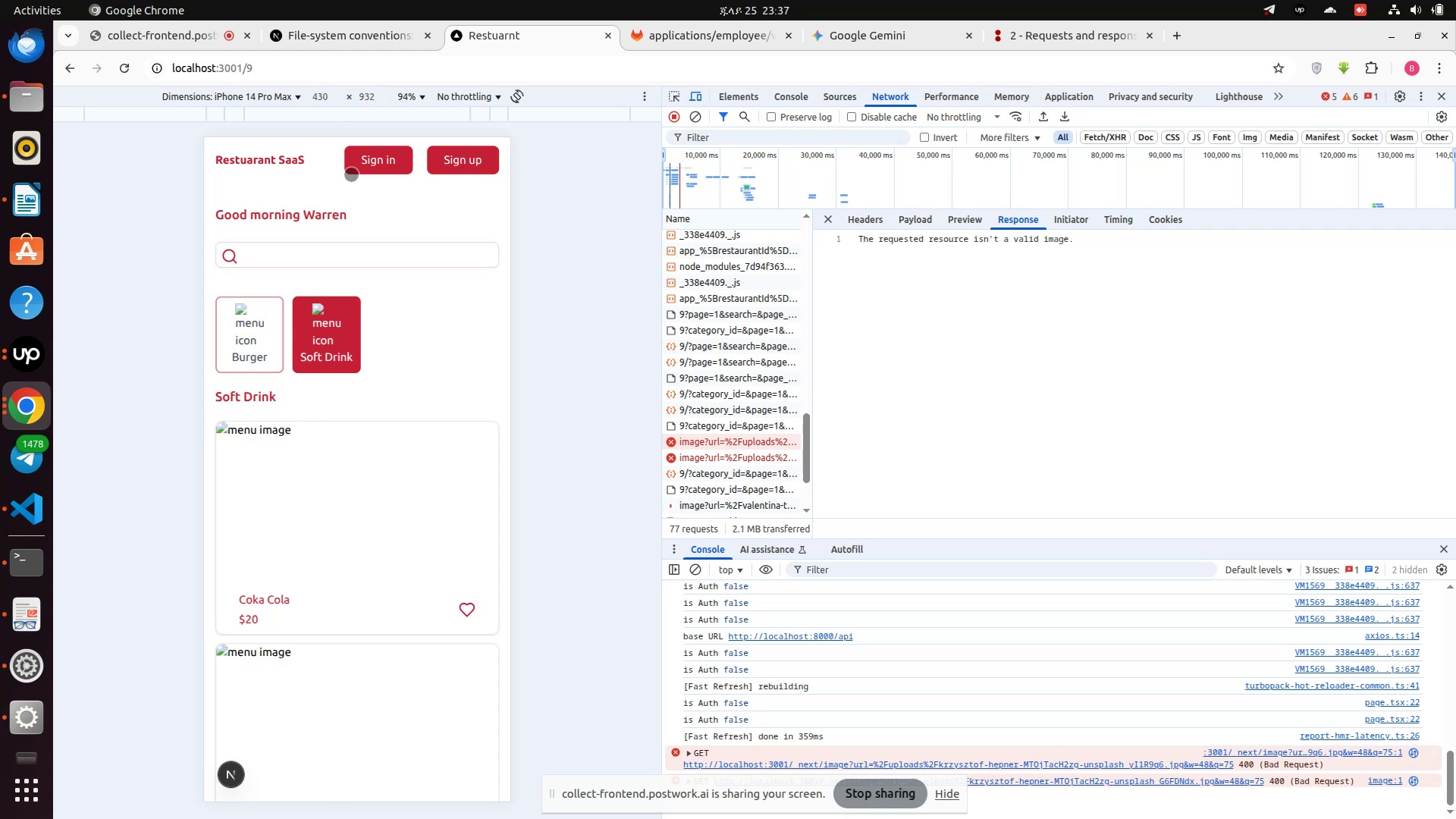 
left_click([350, 171])
 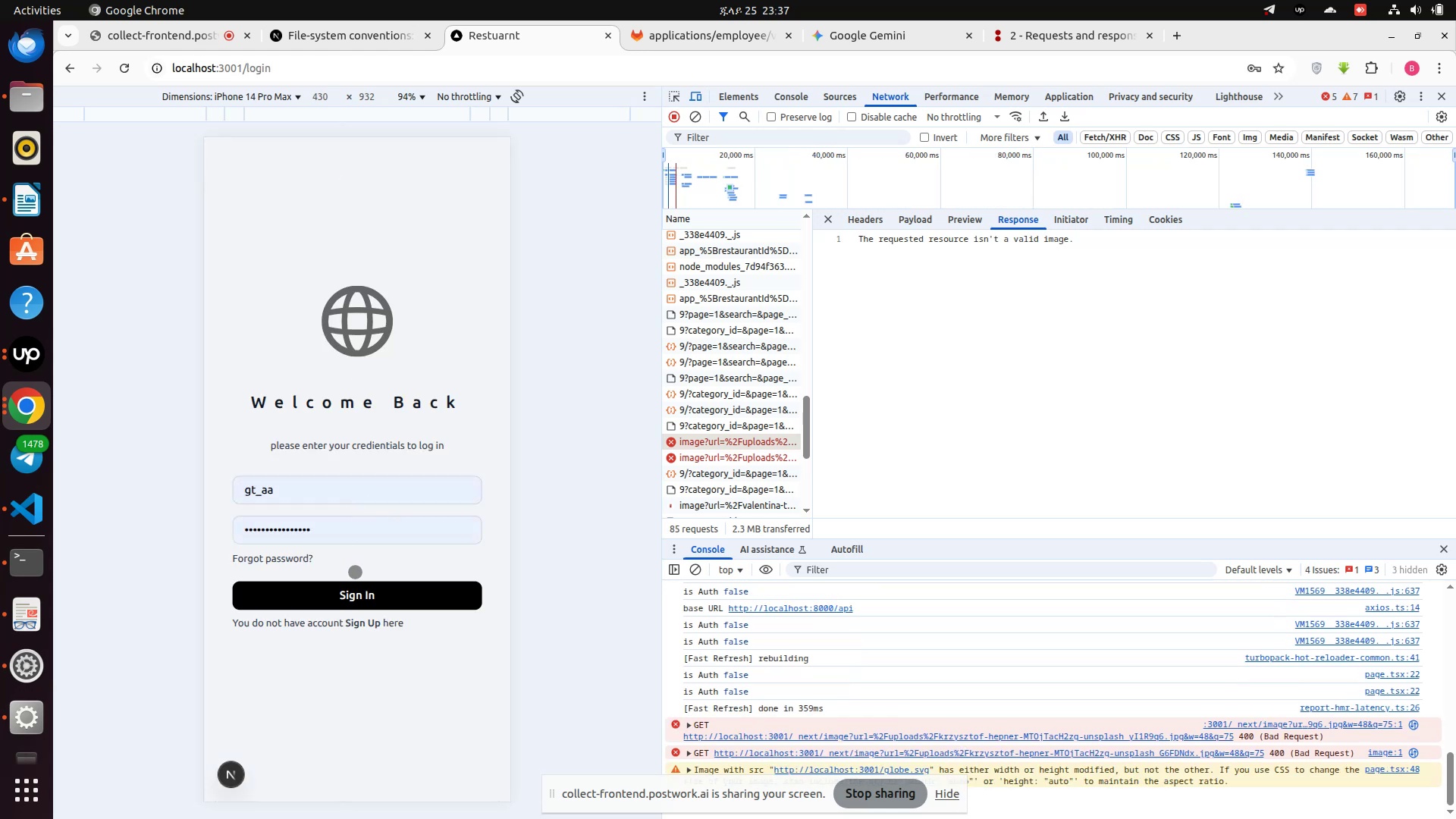 
left_click([348, 604])
 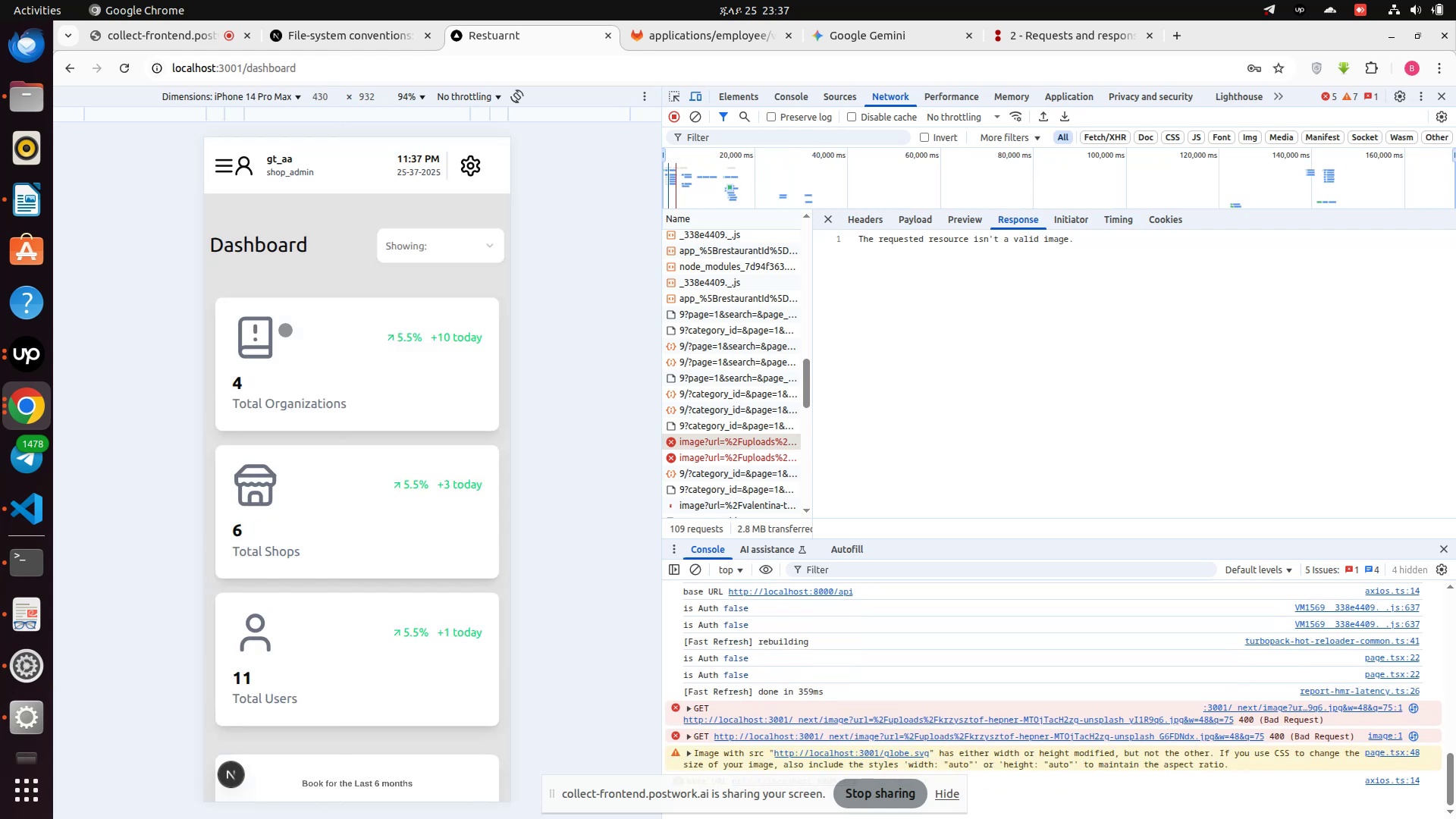 
left_click([224, 158])
 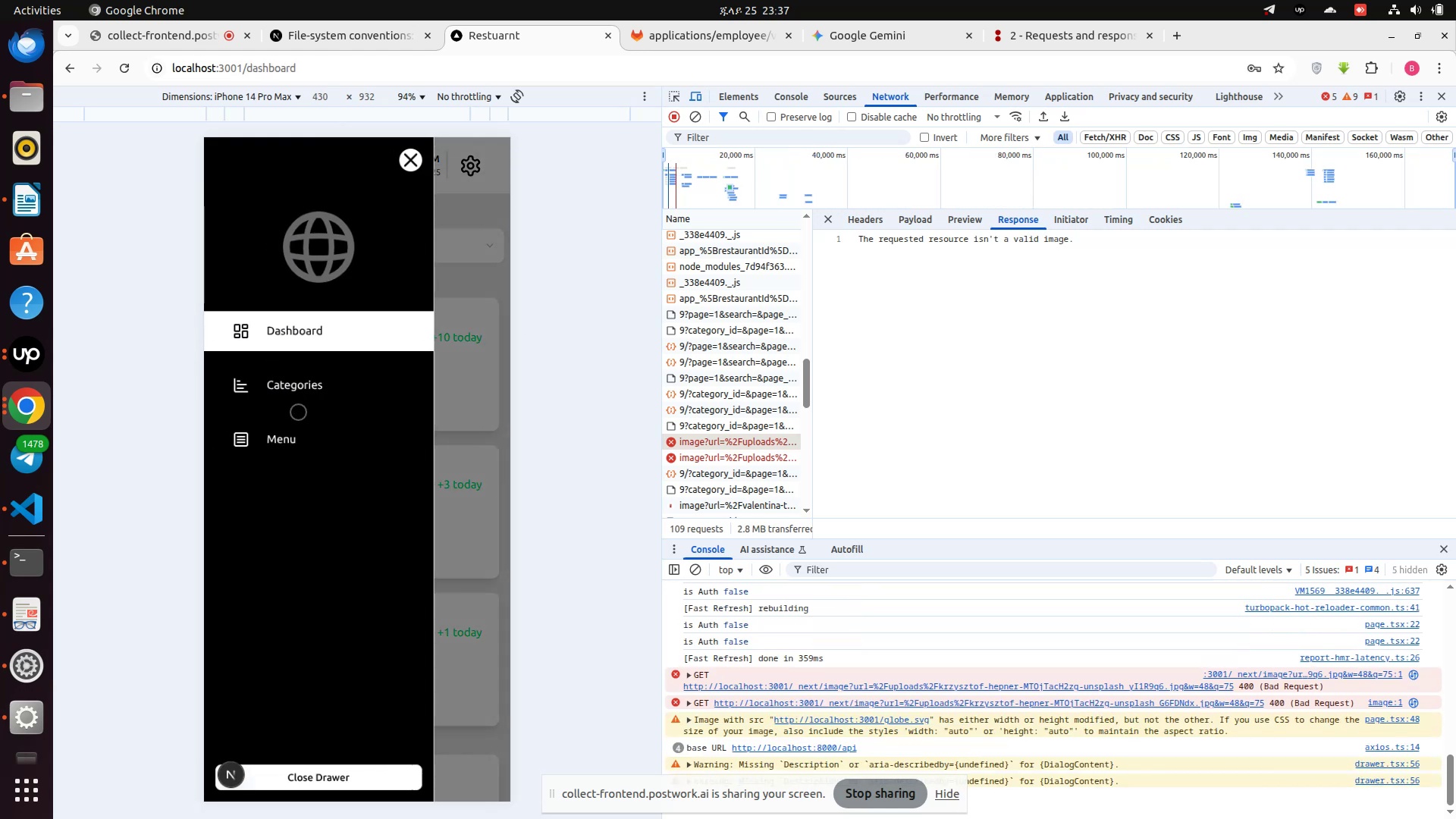 
left_click([298, 389])
 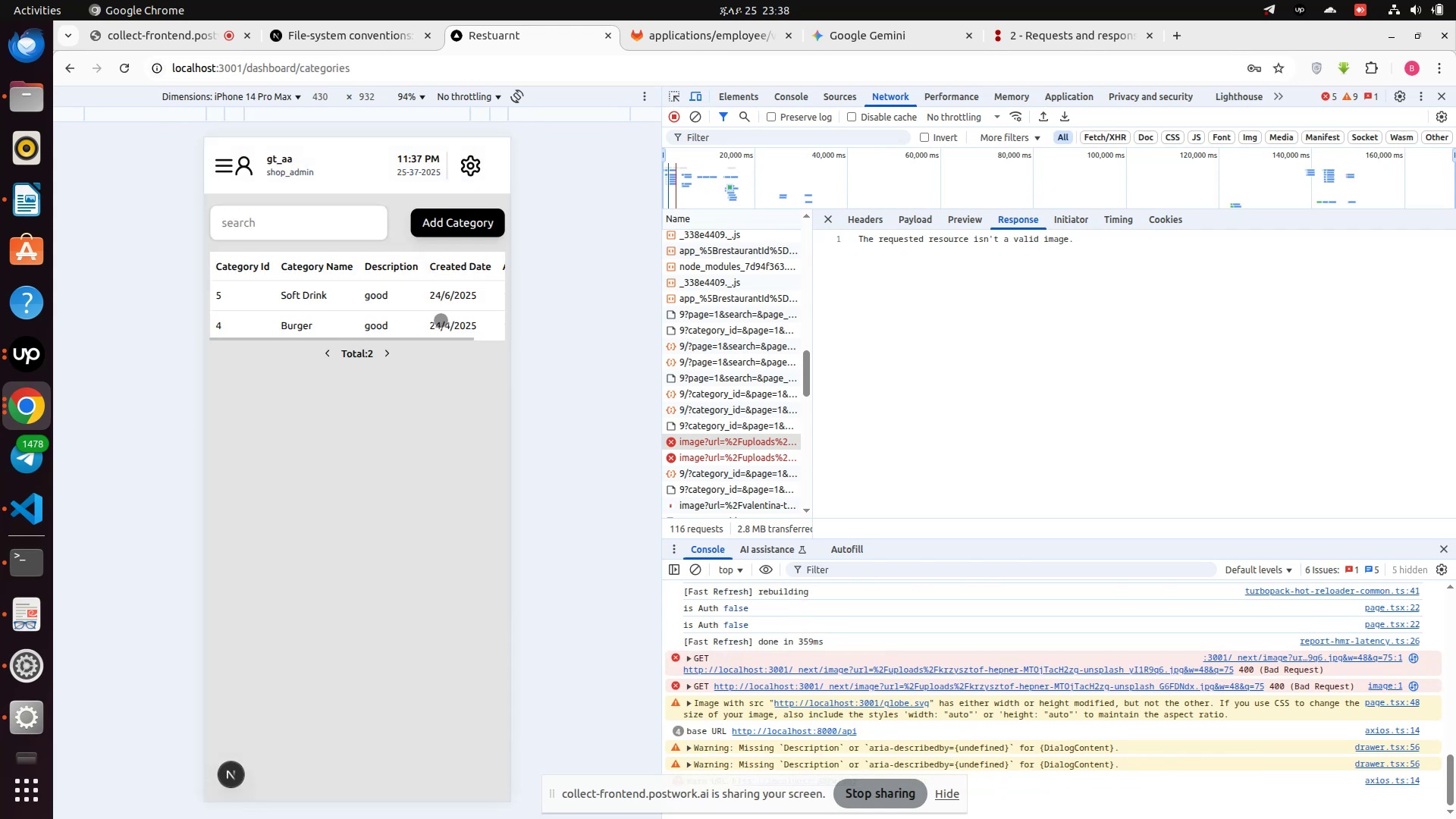 
left_click_drag(start_coordinate=[450, 302], to_coordinate=[306, 304])
 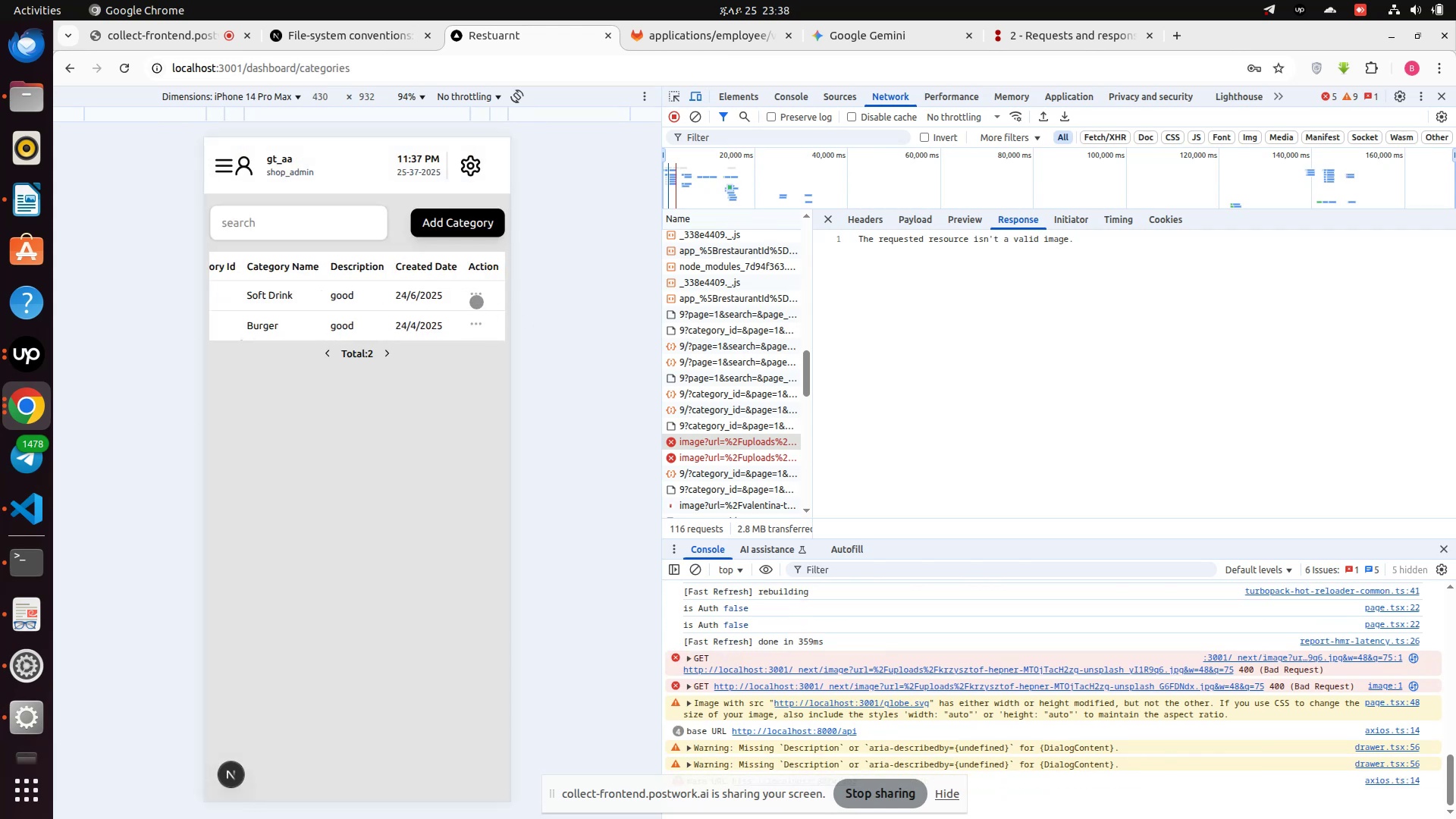 
left_click([476, 296])
 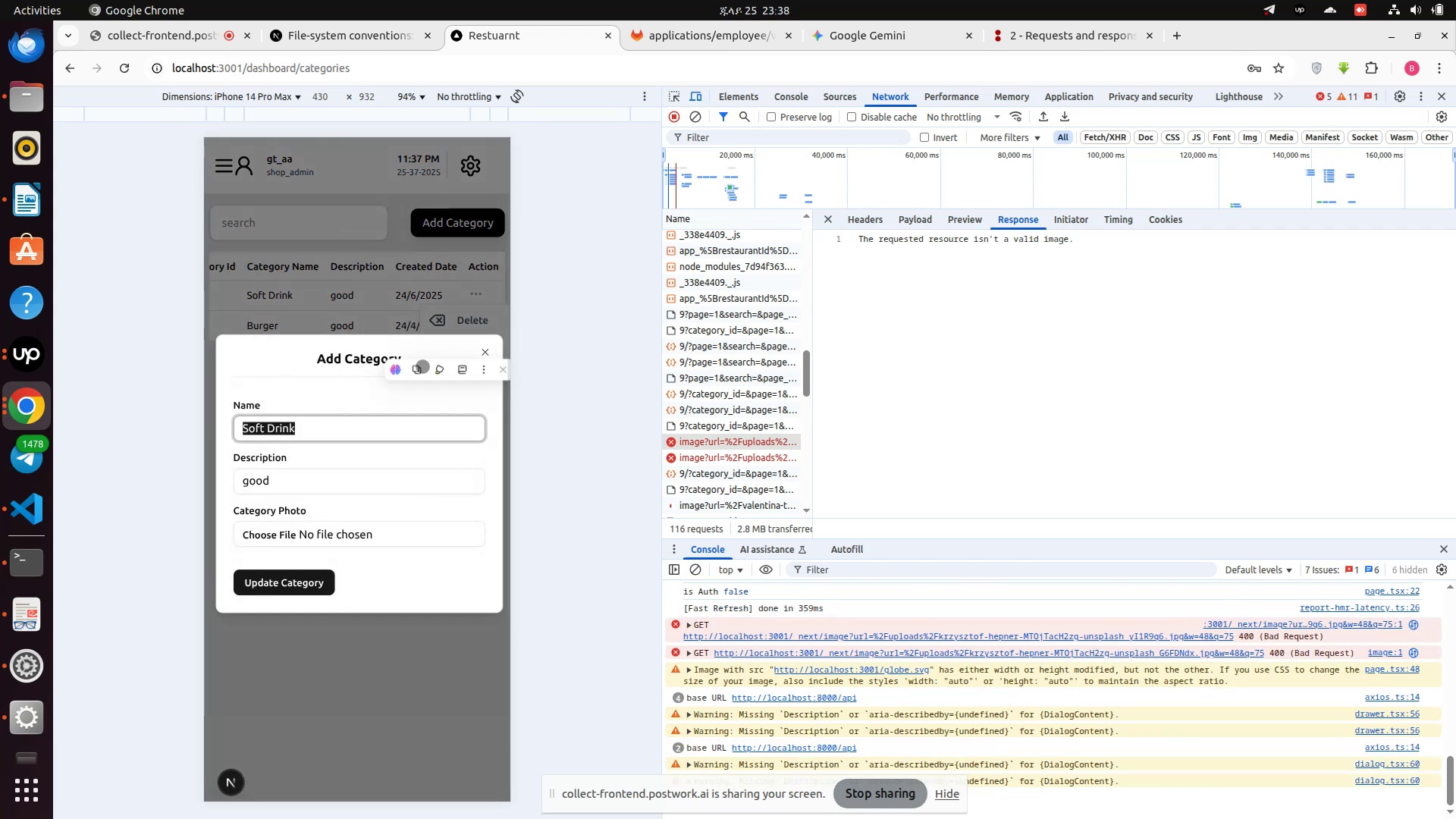 
wait(5.4)
 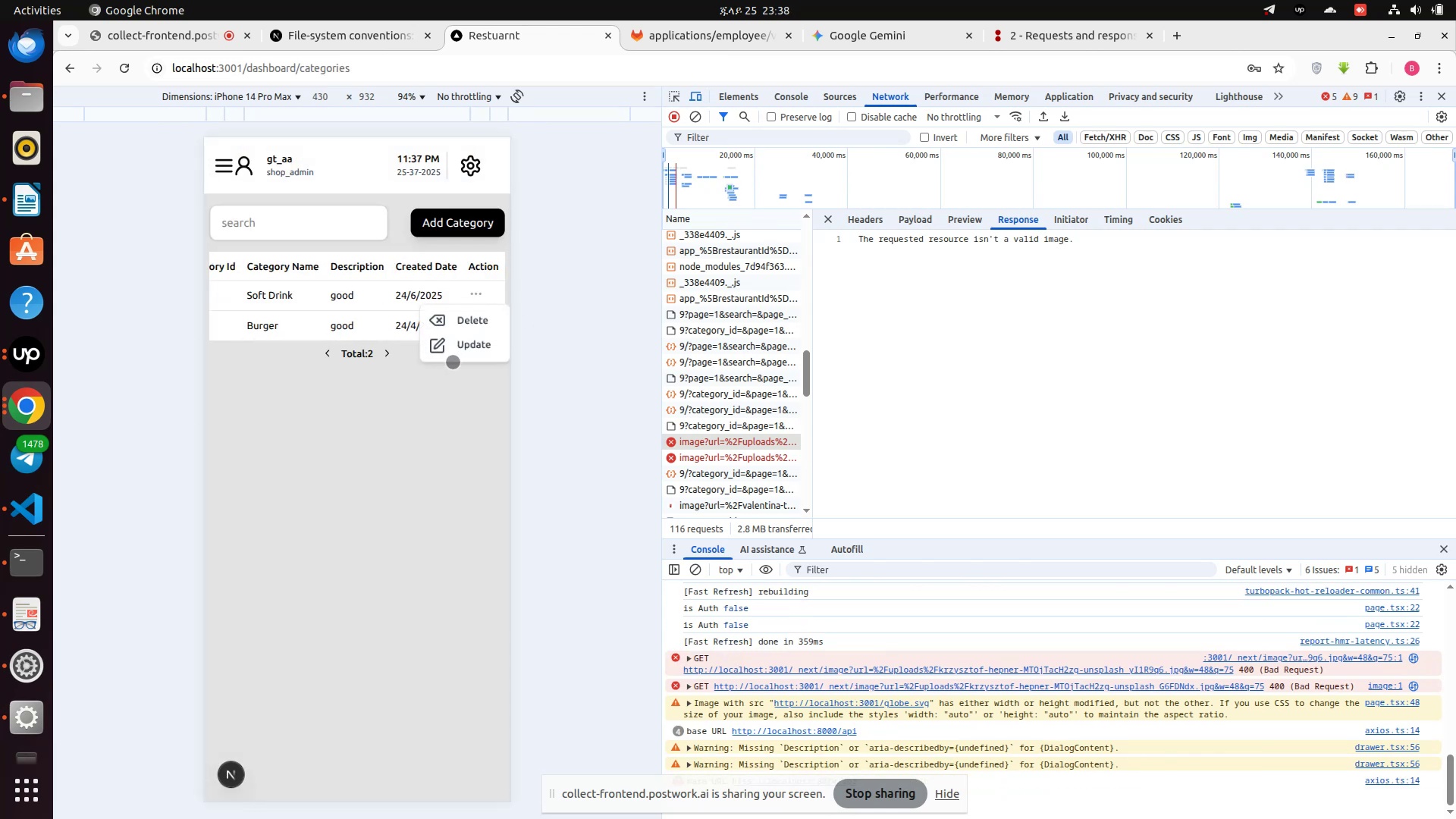 
left_click([303, 540])
 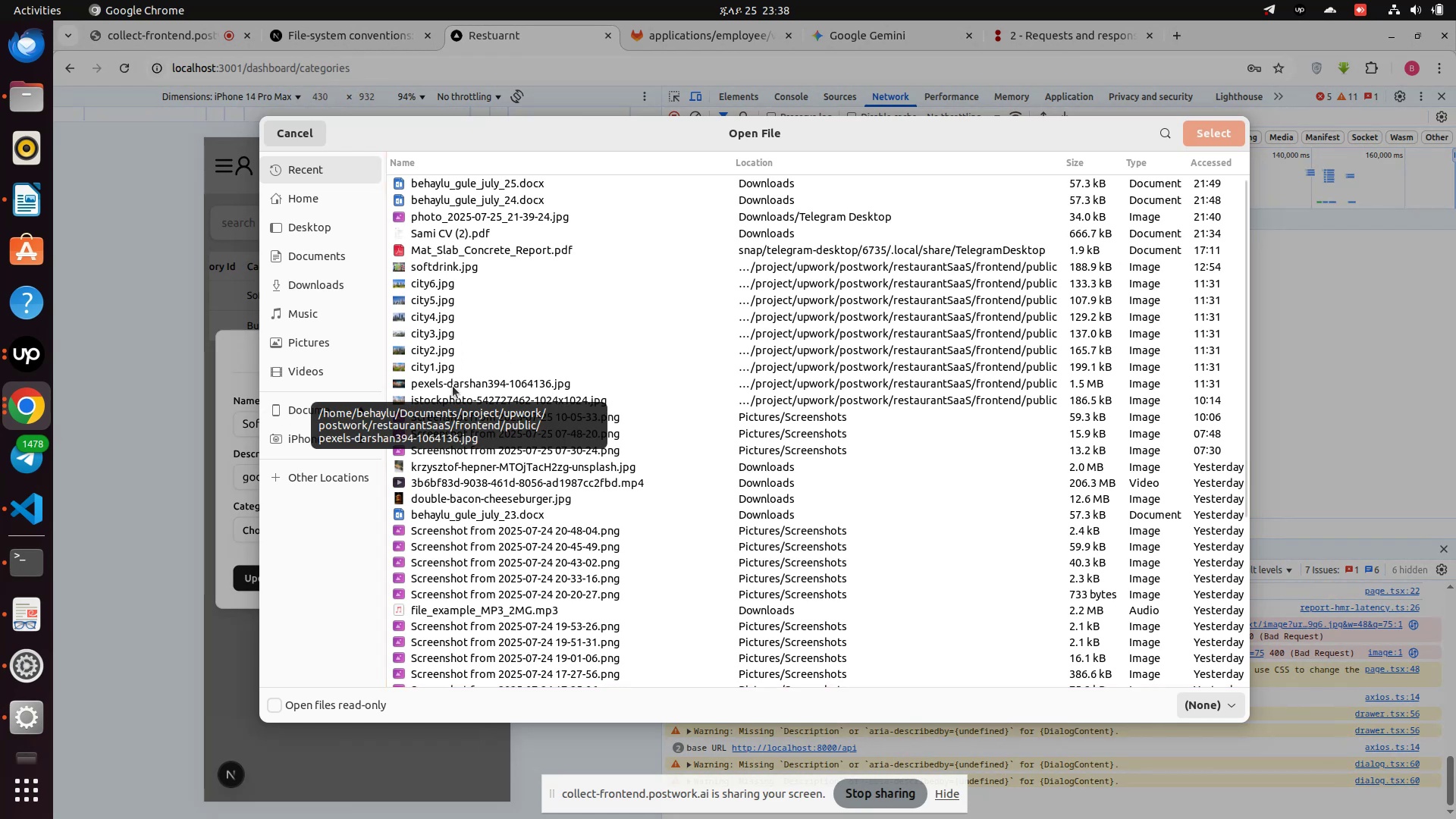 
wait(9.42)
 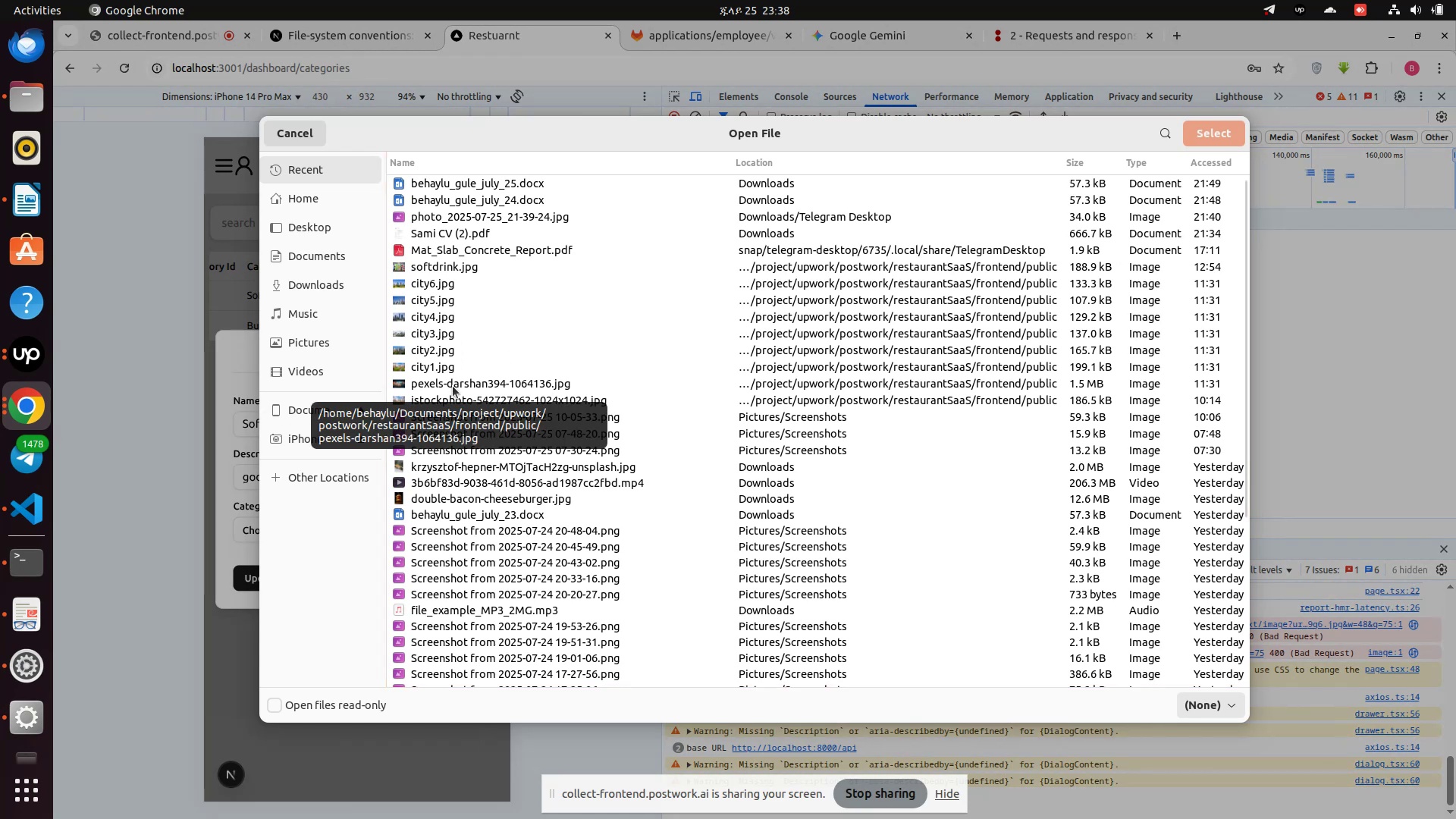 
double_click([407, 365])
 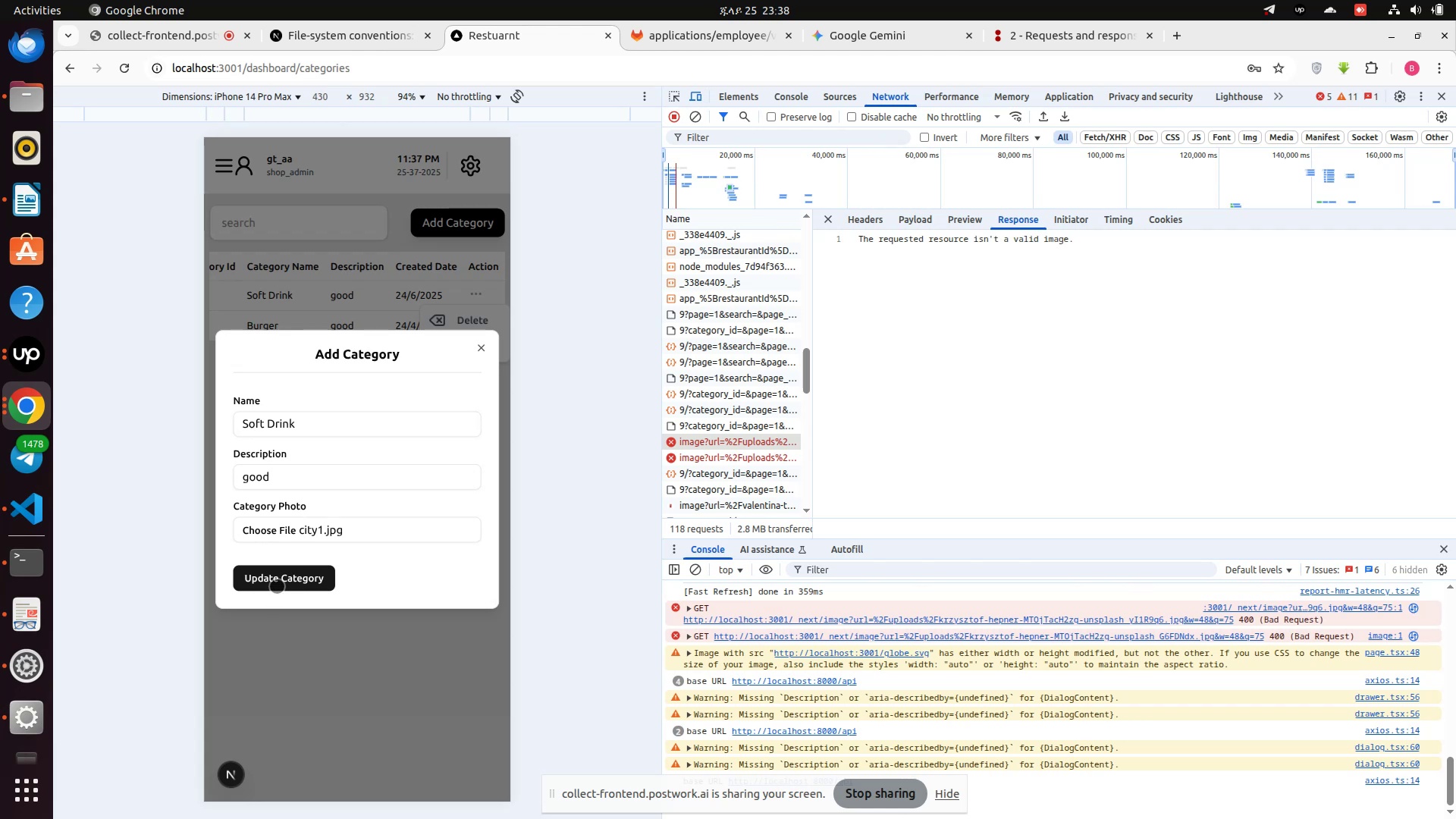 
scroll: coordinate [725, 425], scroll_direction: down, amount: 17.0
 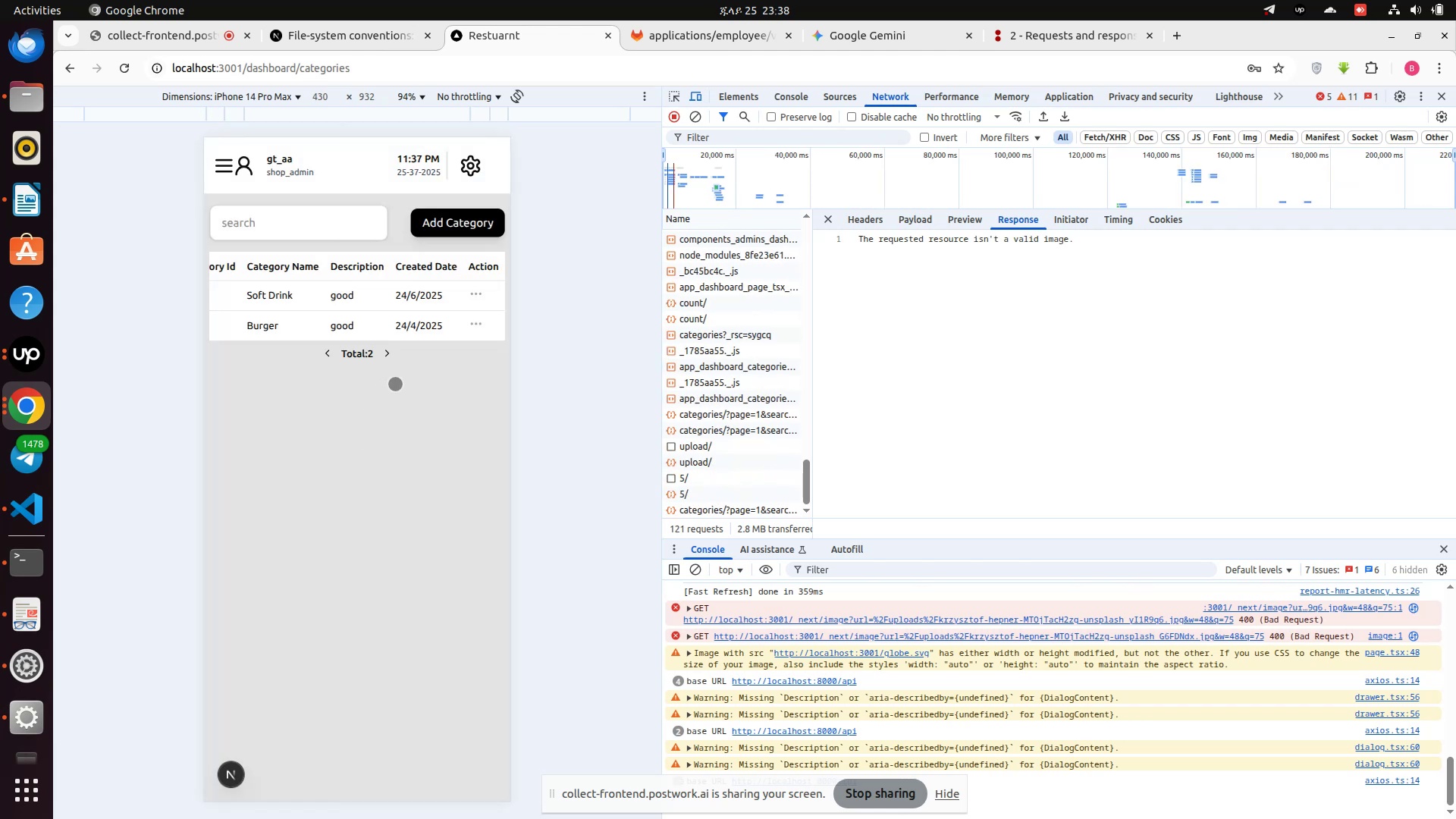 
left_click_drag(start_coordinate=[425, 329], to_coordinate=[268, 326])
 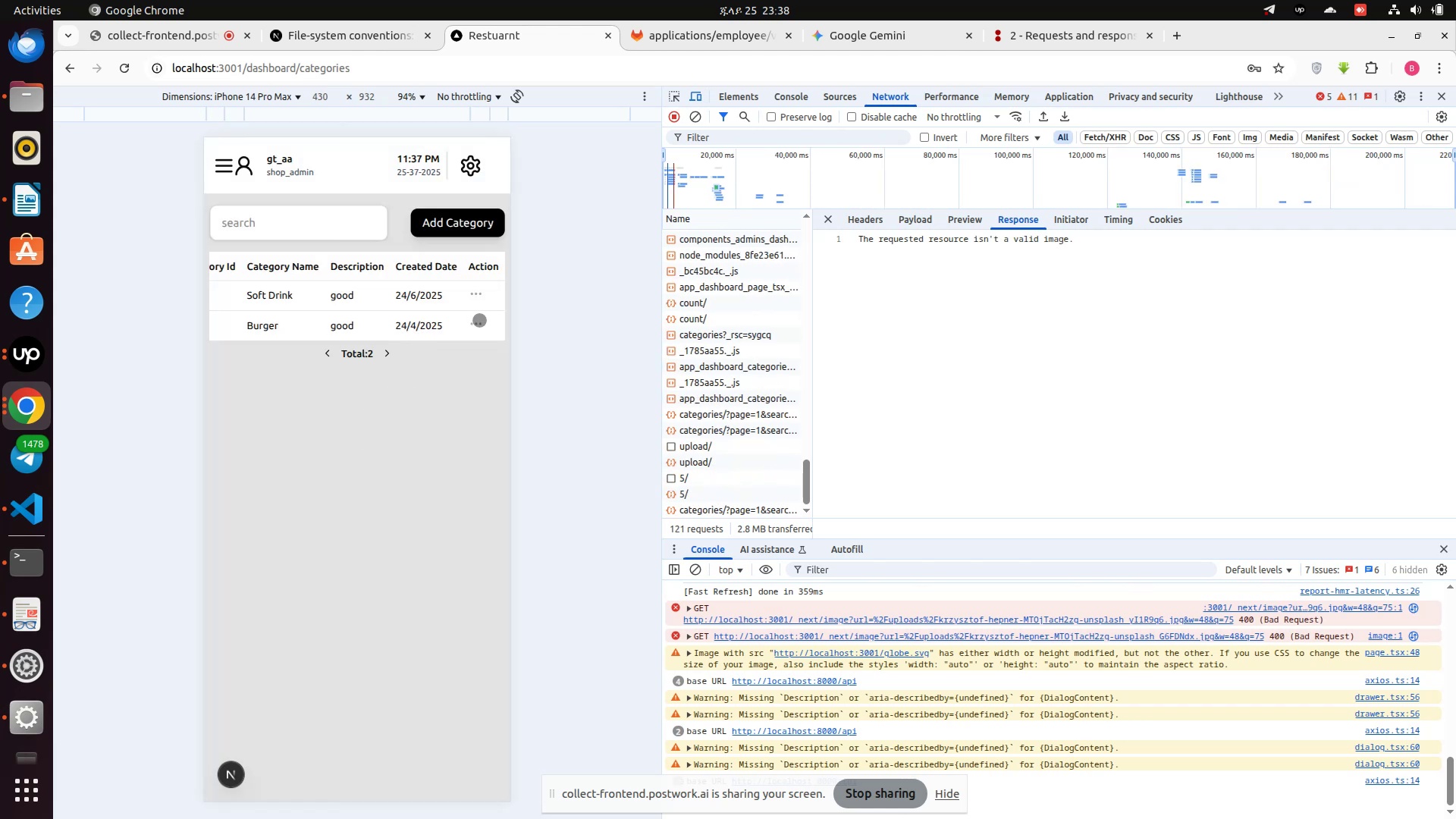 
left_click([479, 320])
 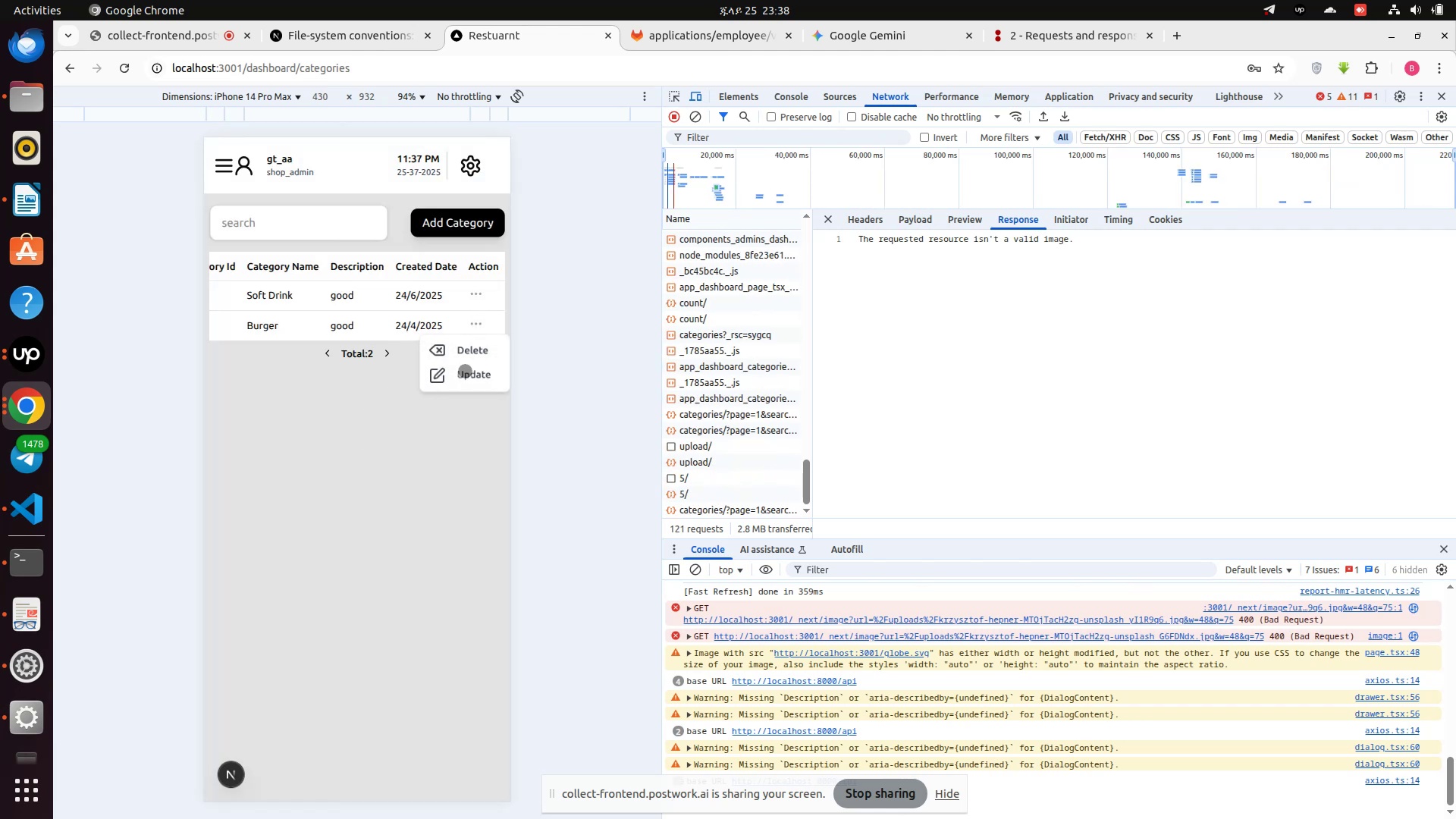 
left_click([464, 382])
 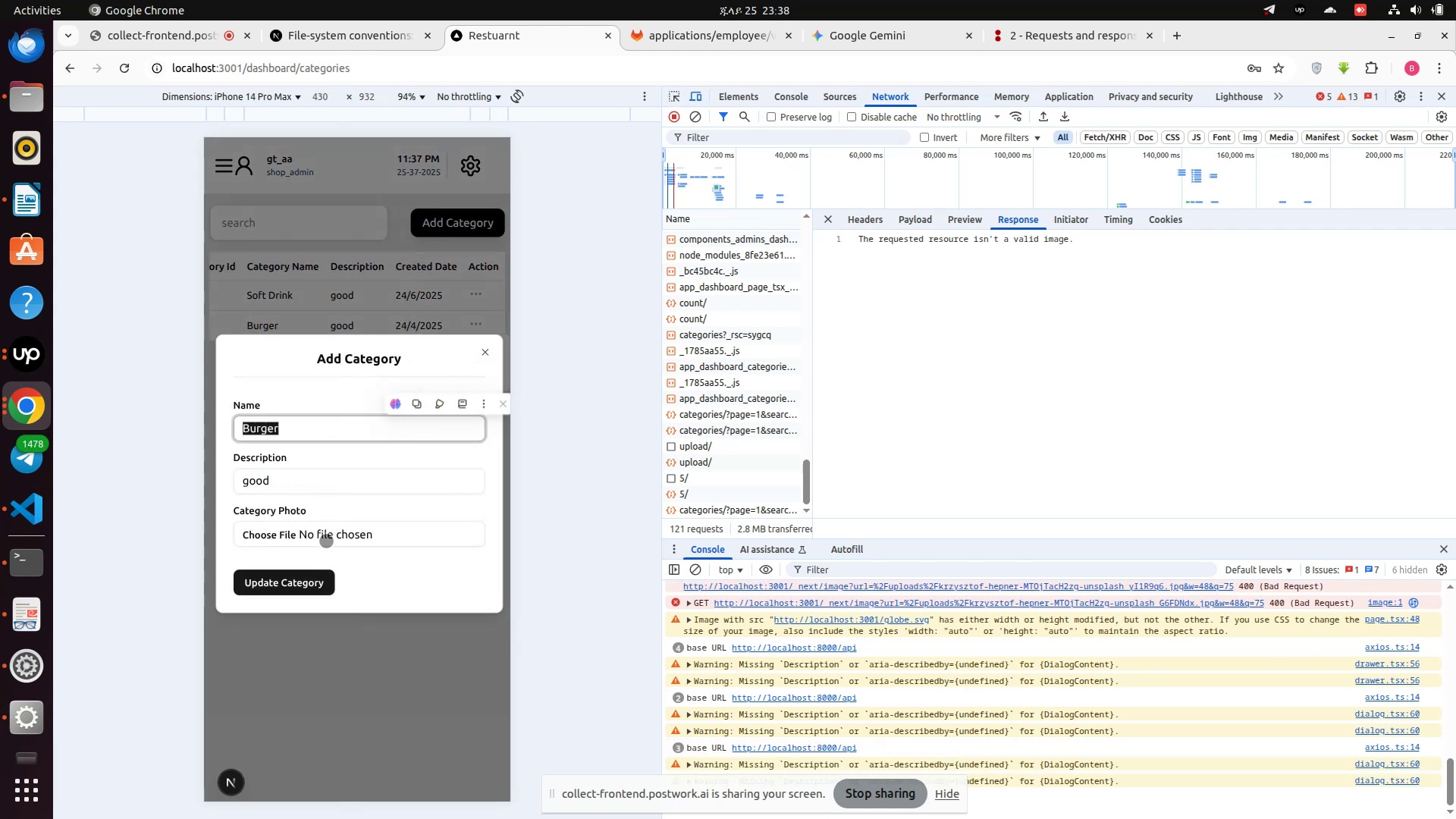 
left_click([326, 541])
 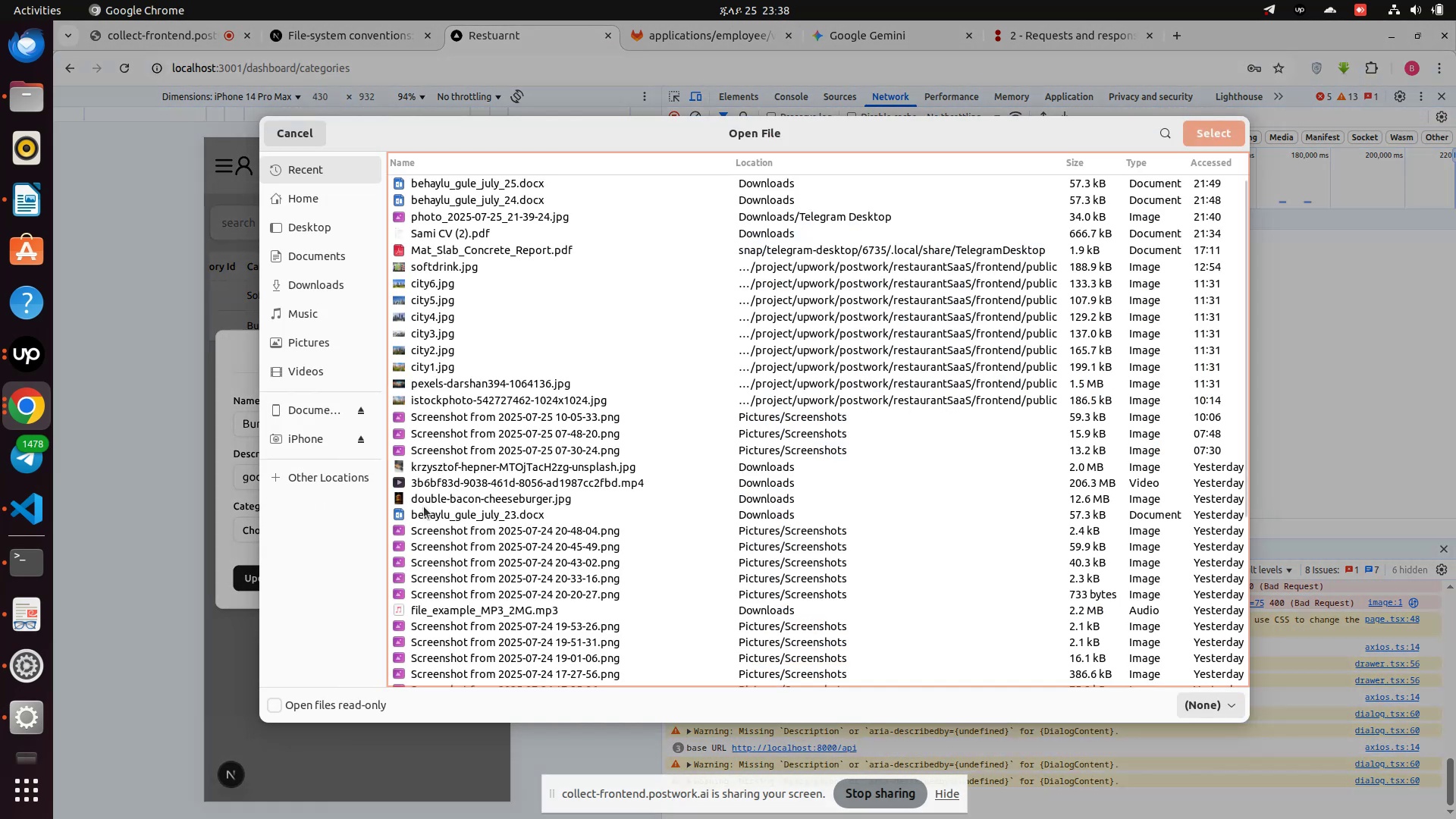 
double_click([425, 504])
 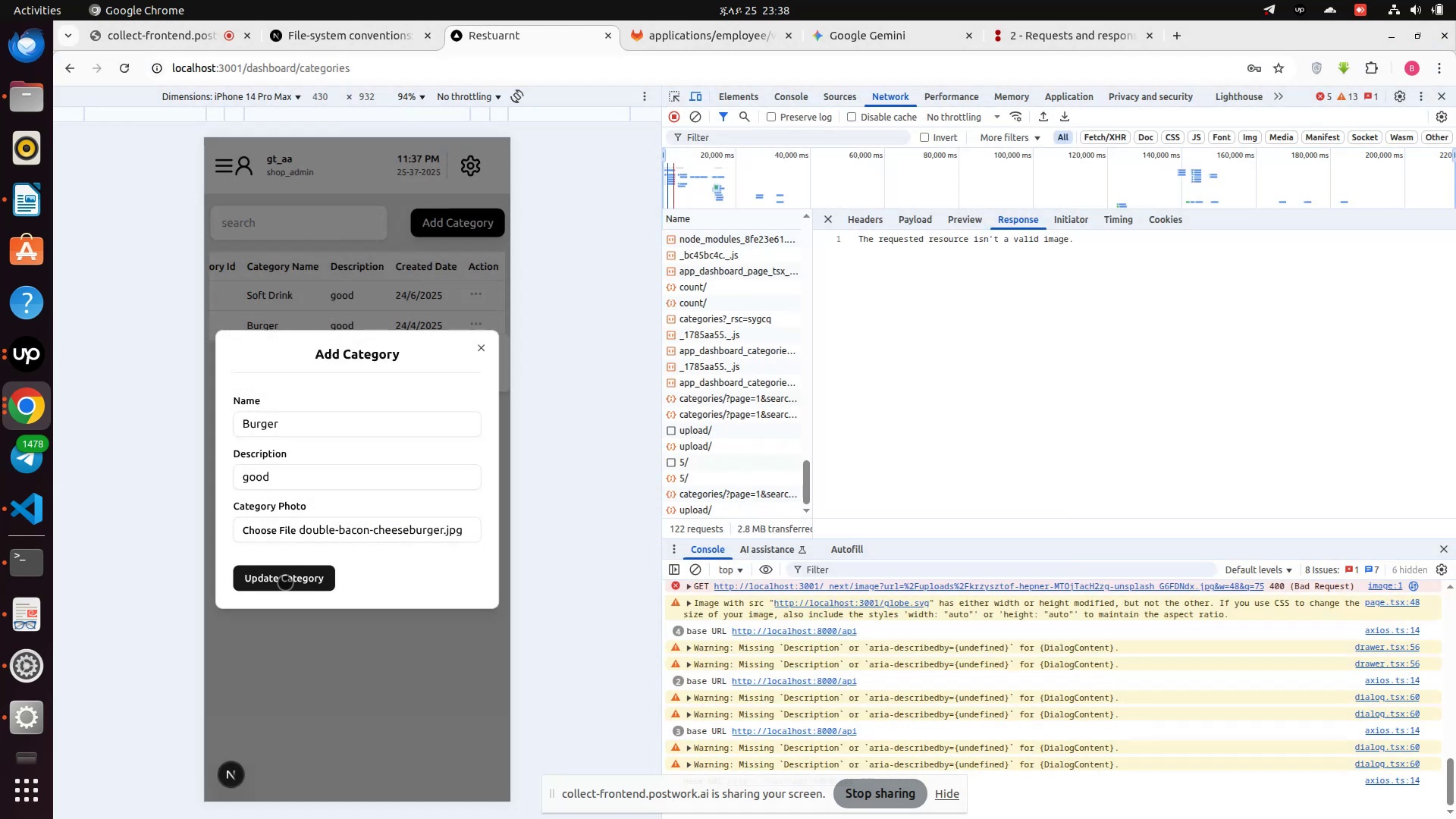 
left_click([284, 582])
 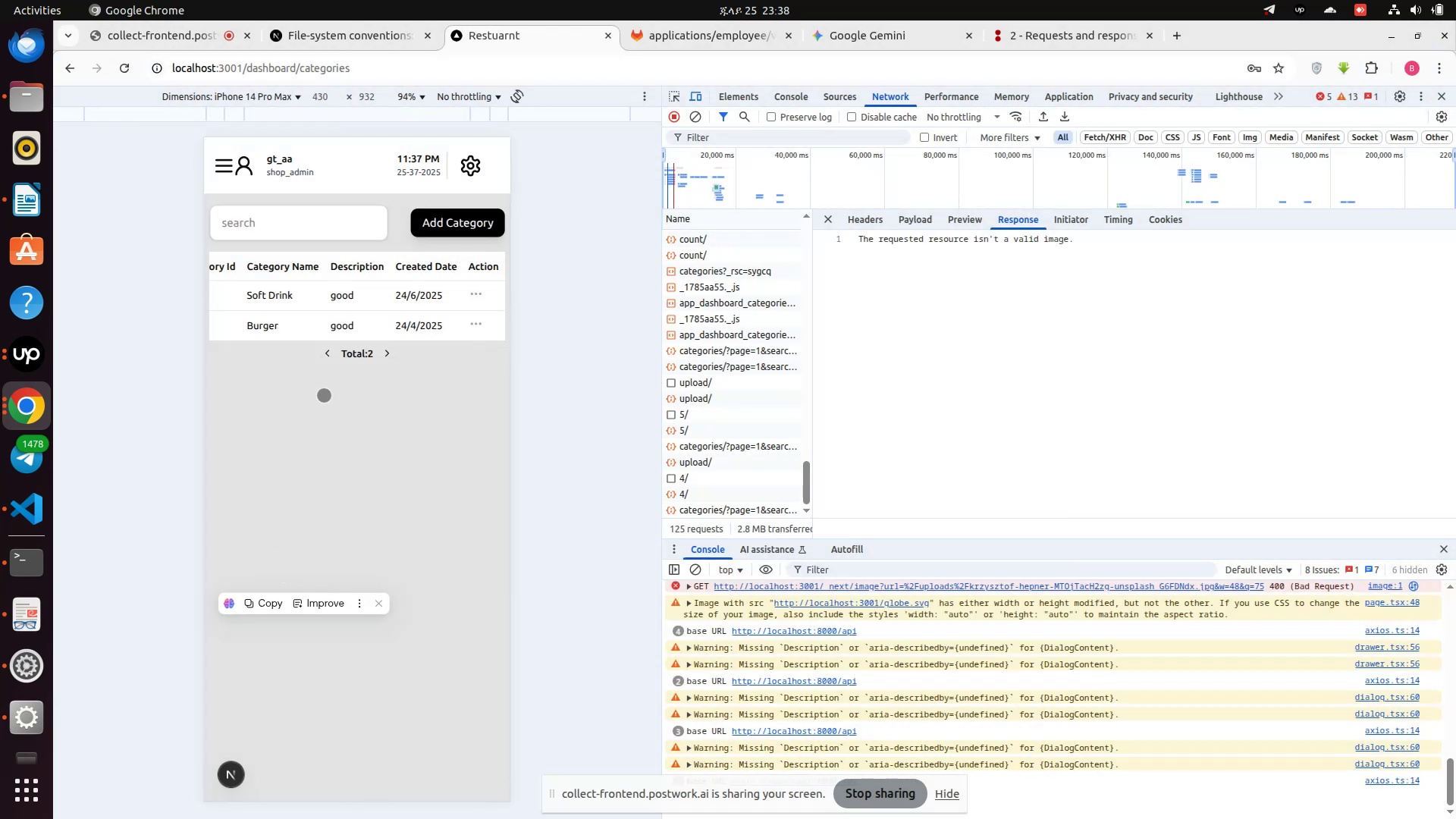 
left_click_drag(start_coordinate=[272, 317], to_coordinate=[628, 347])
 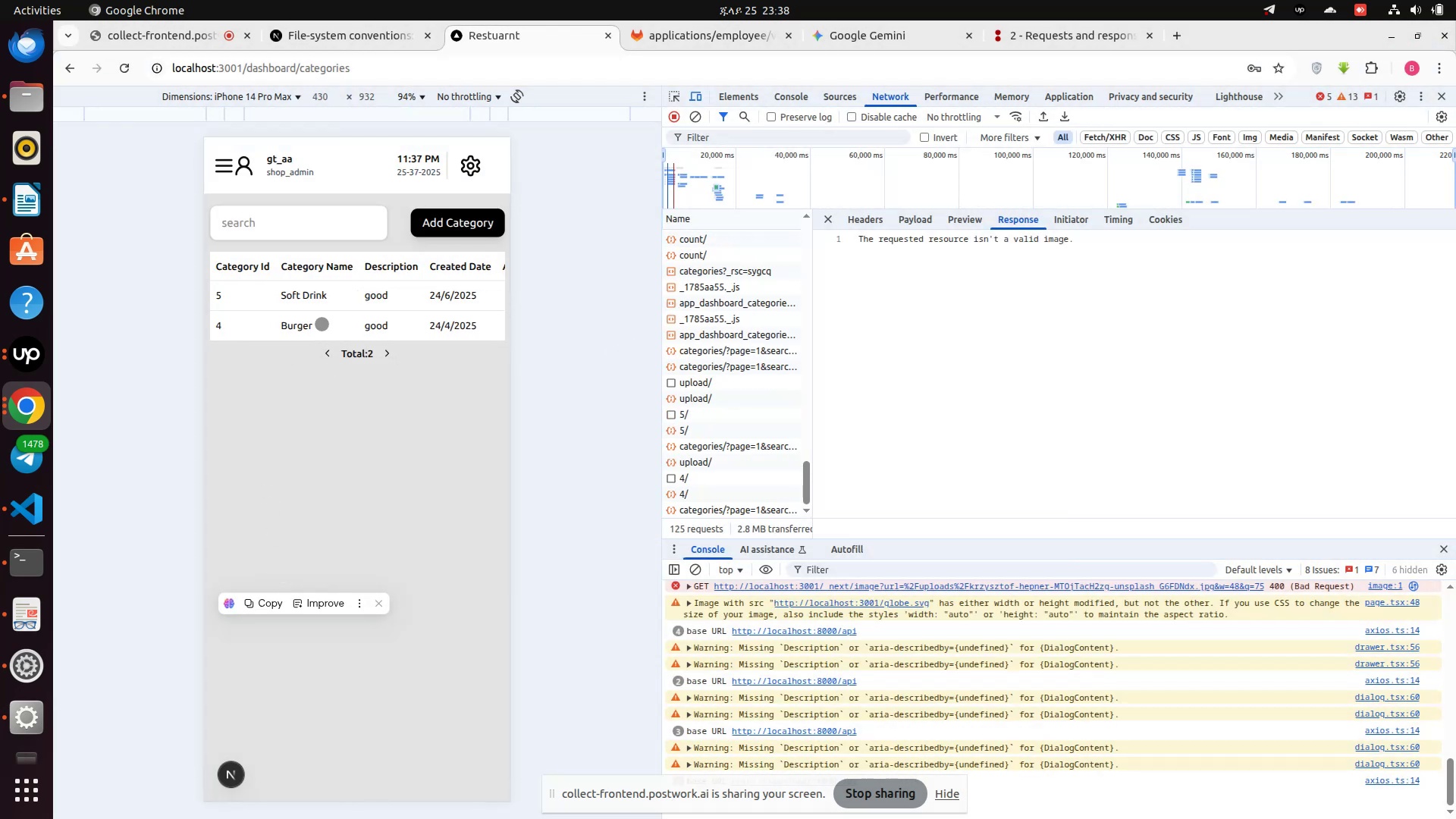 
left_click_drag(start_coordinate=[306, 314], to_coordinate=[323, 314])
 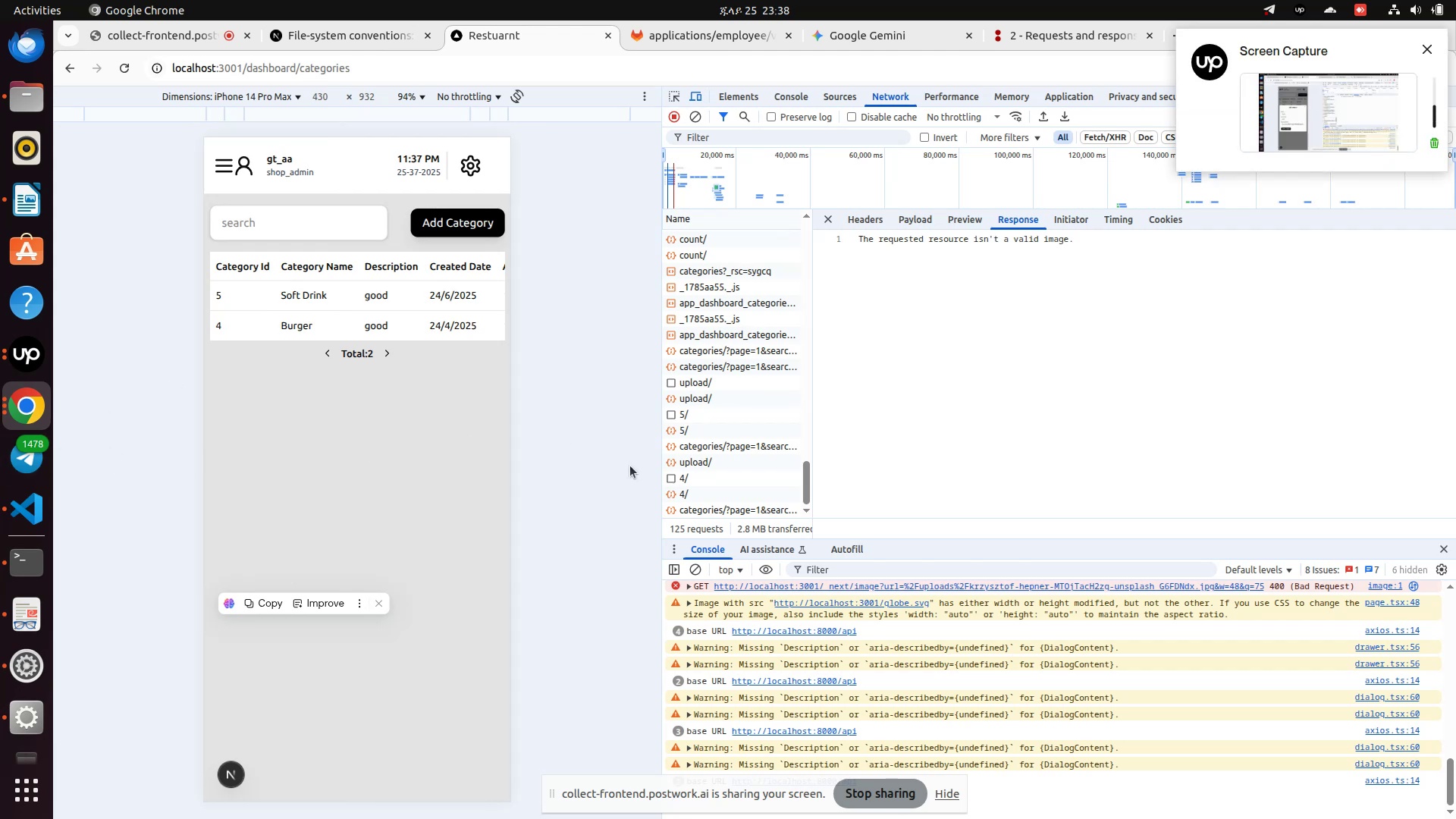 
left_click([699, 509])
 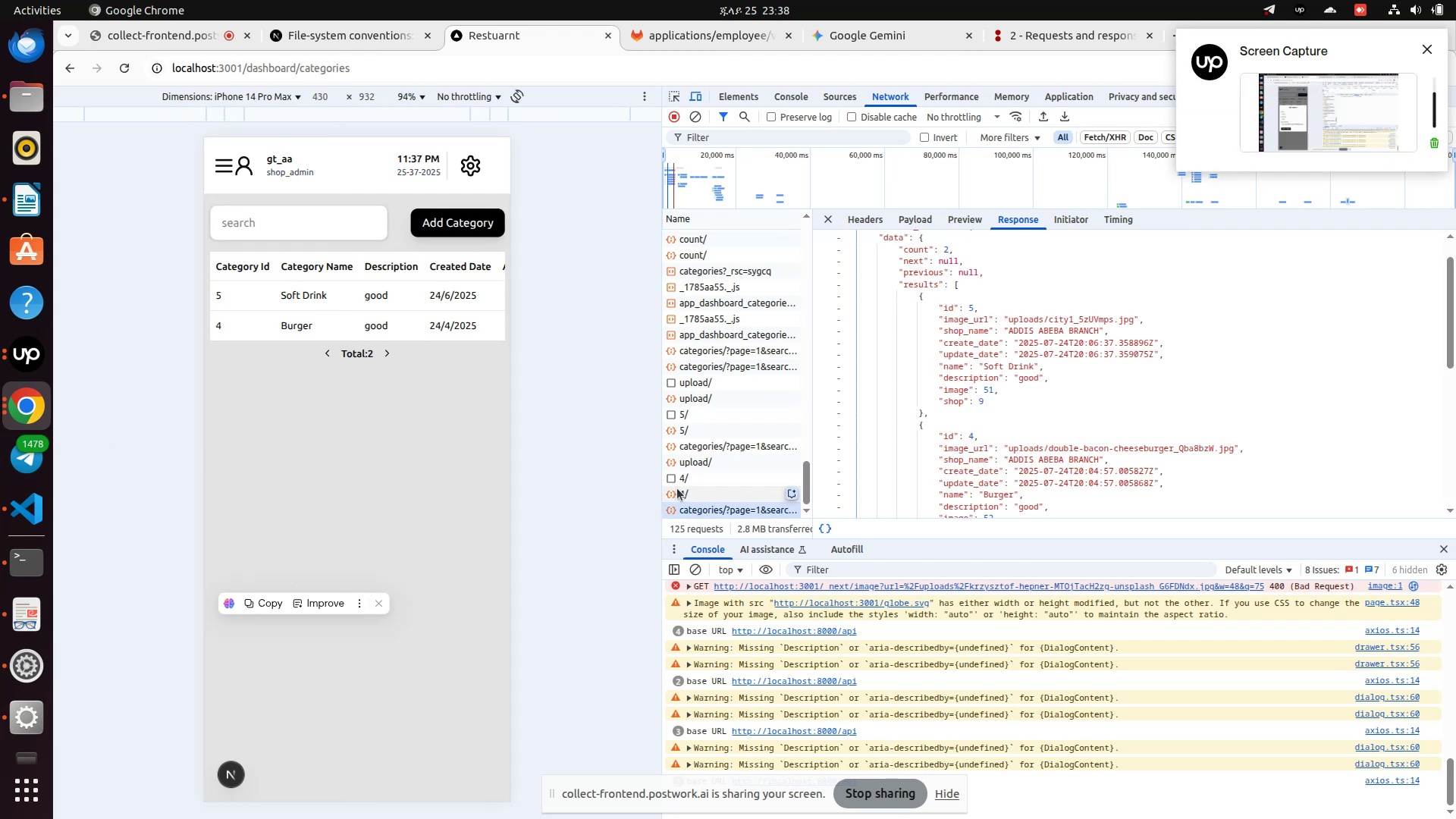 
left_click([677, 488])
 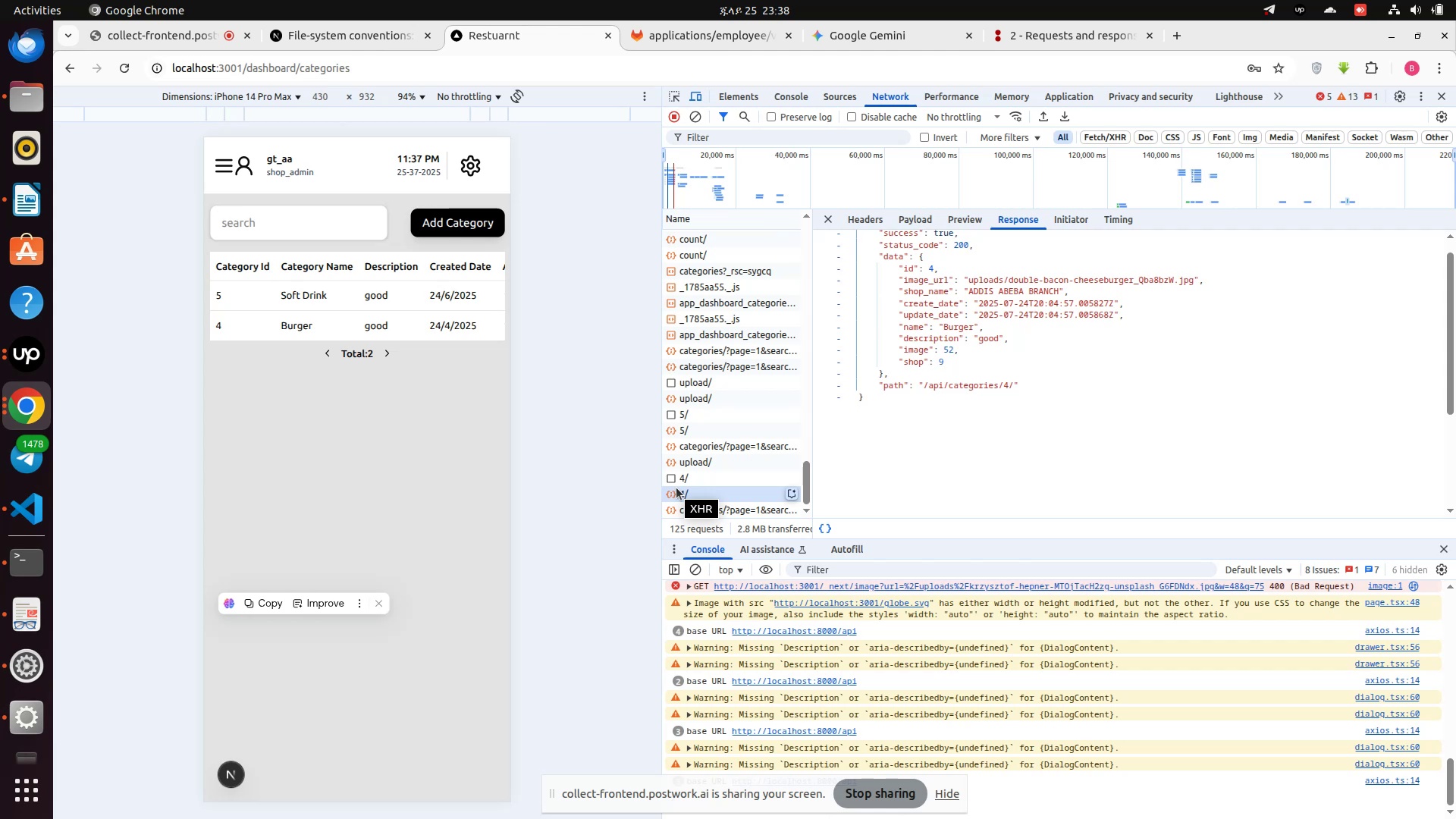 
wait(10.23)
 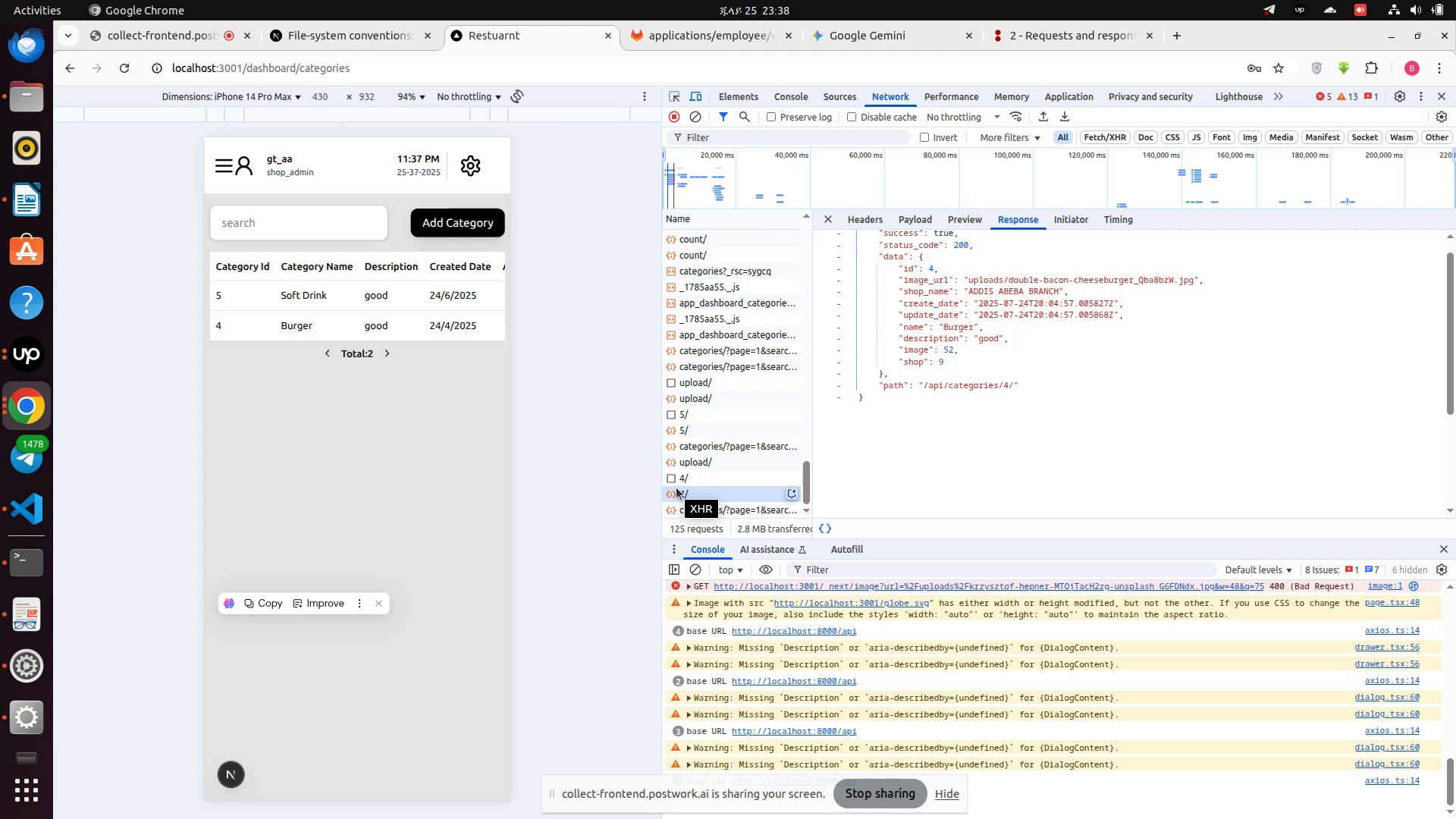 
scroll: coordinate [313, 440], scroll_direction: down, amount: 3.0
 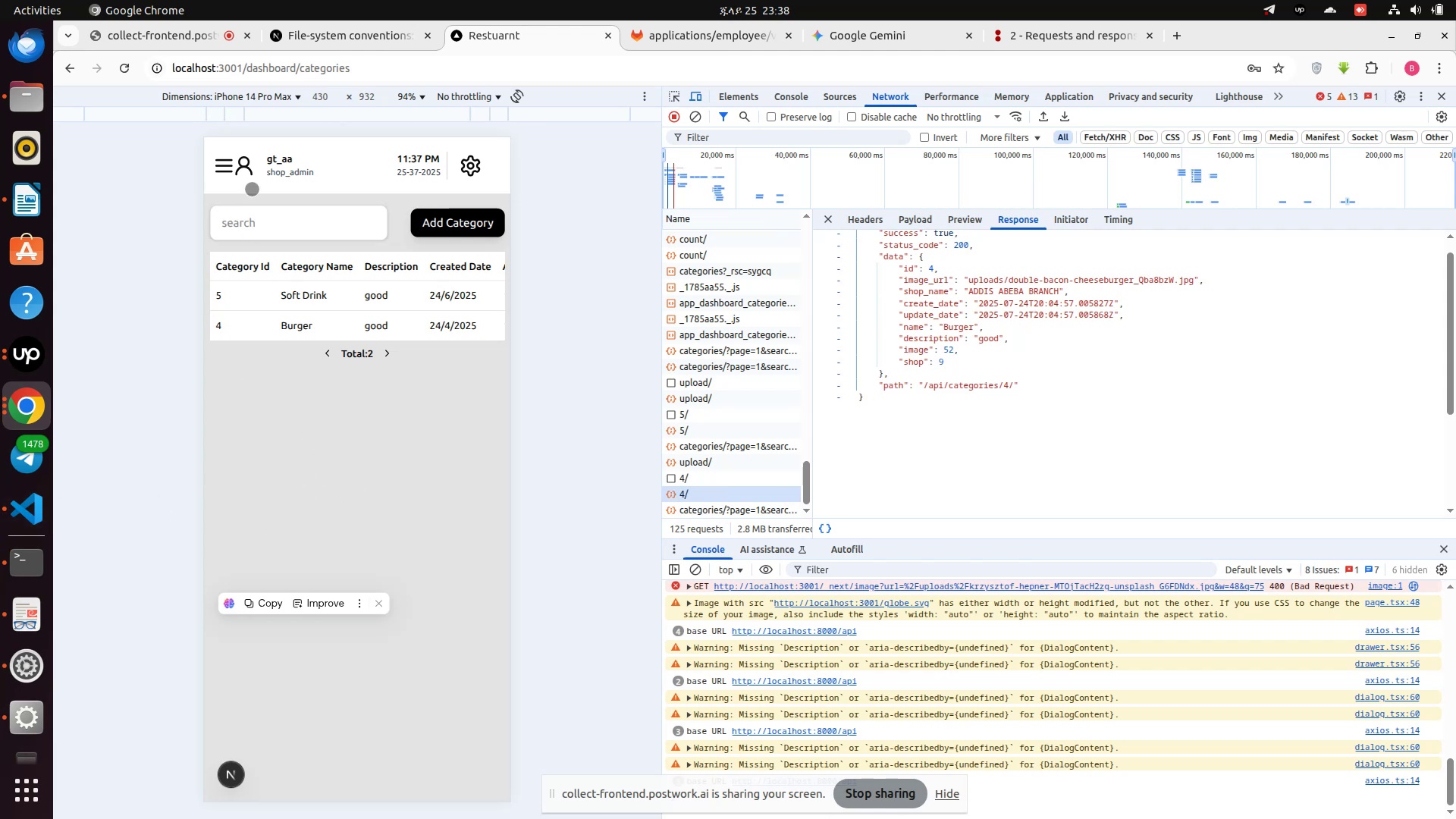 
left_click([225, 168])
 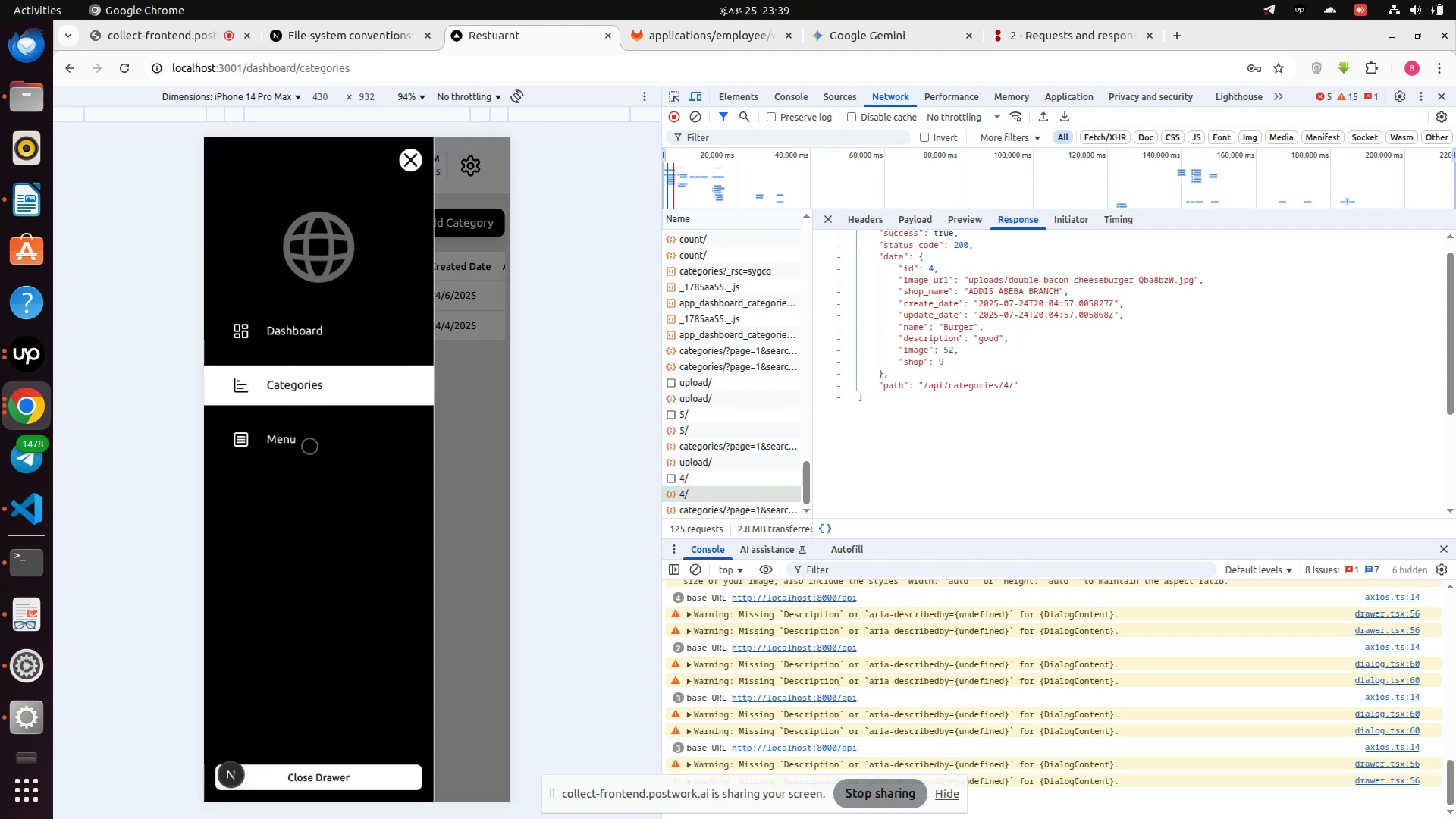 
left_click([309, 447])
 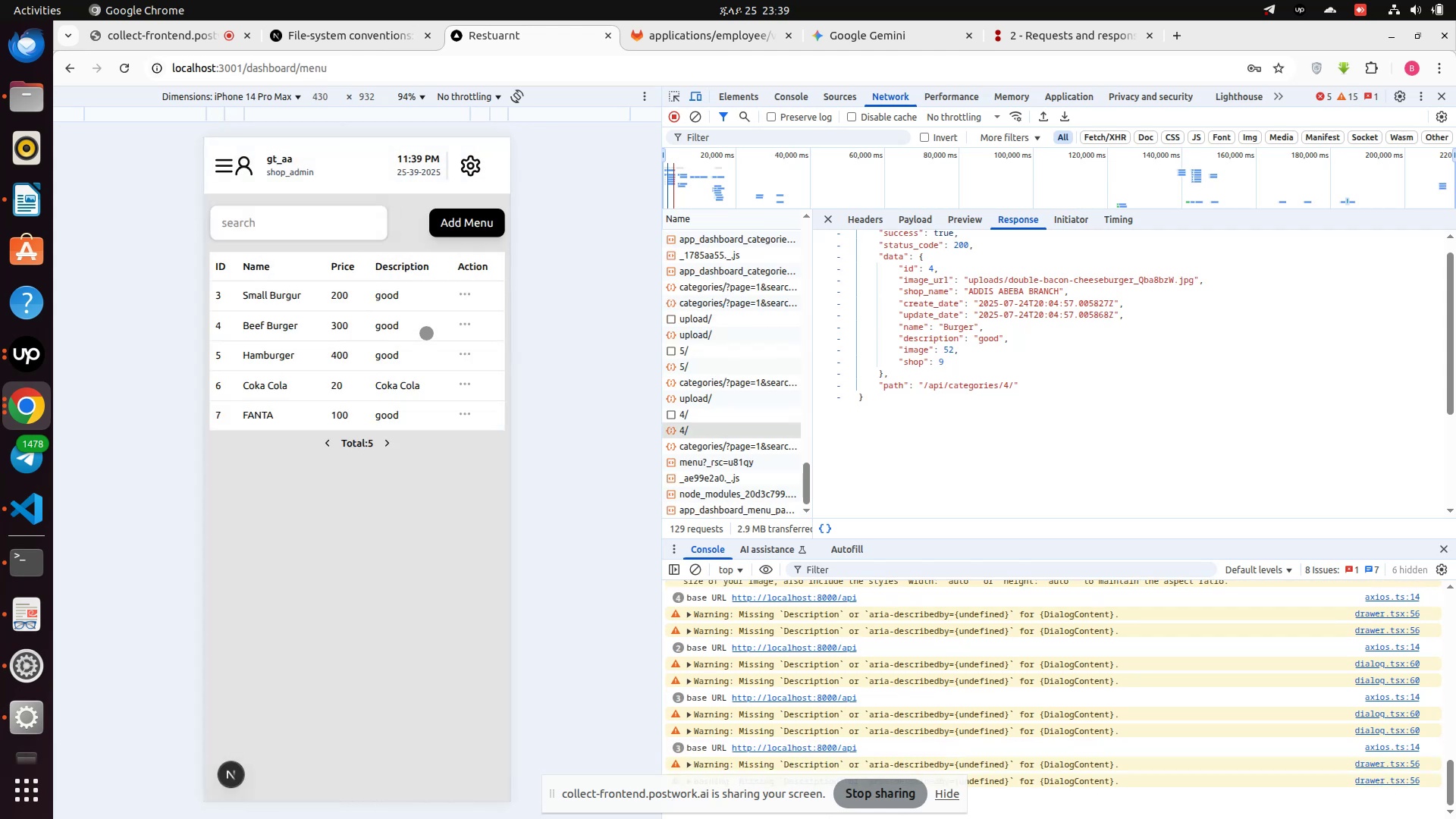 
left_click_drag(start_coordinate=[426, 333], to_coordinate=[405, 330])
 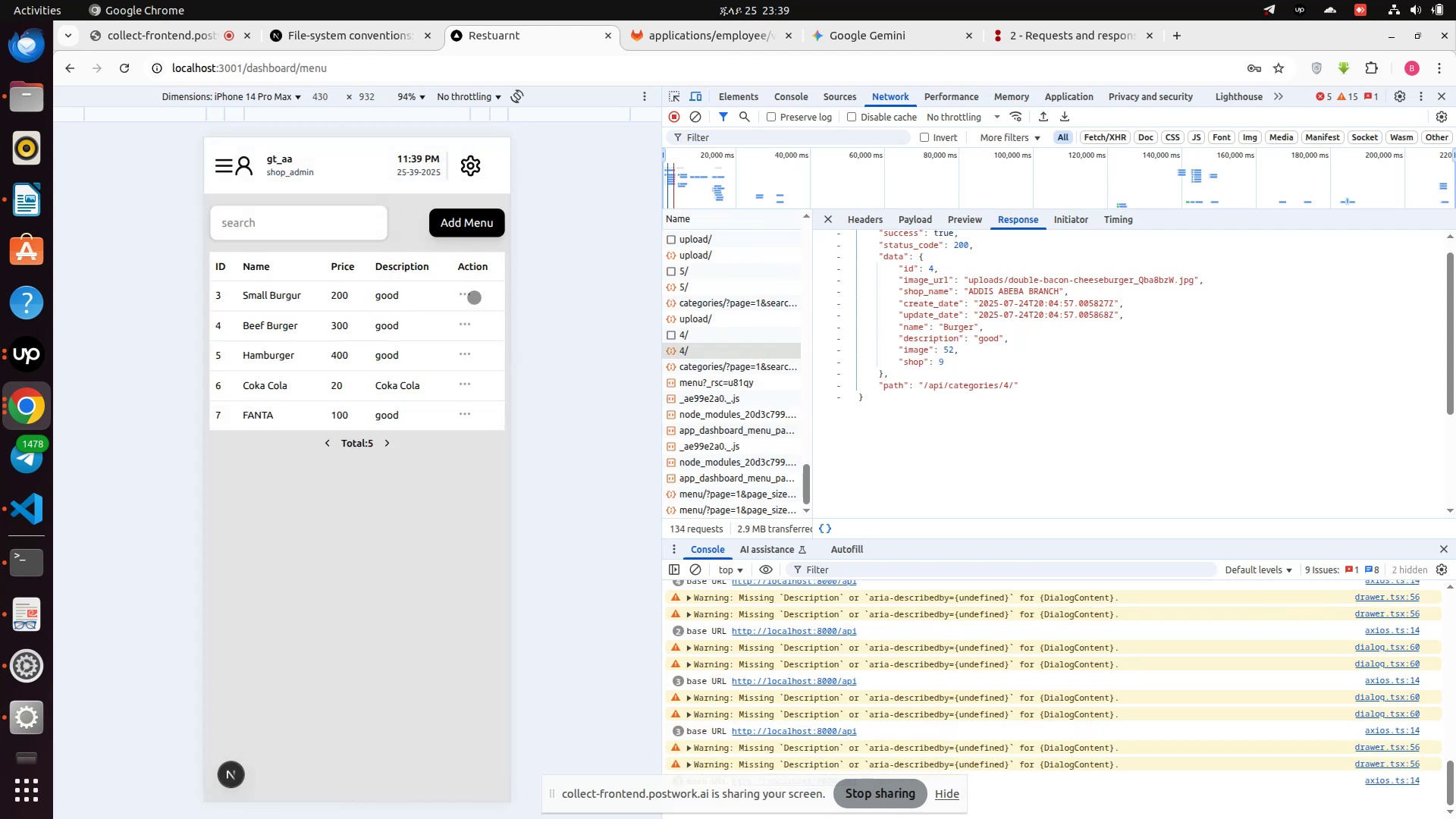 
wait(6.78)
 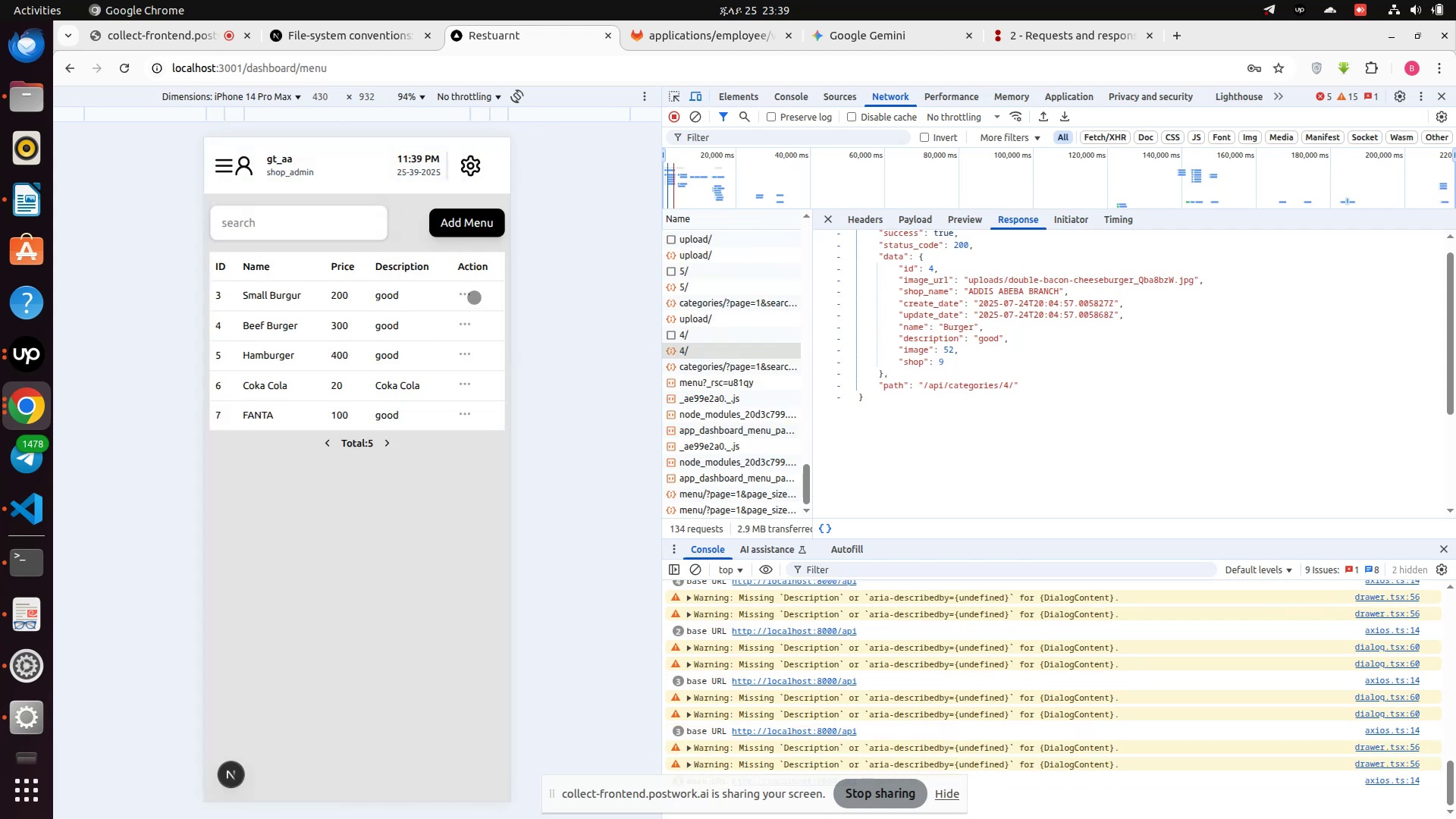 
left_click([464, 297])
 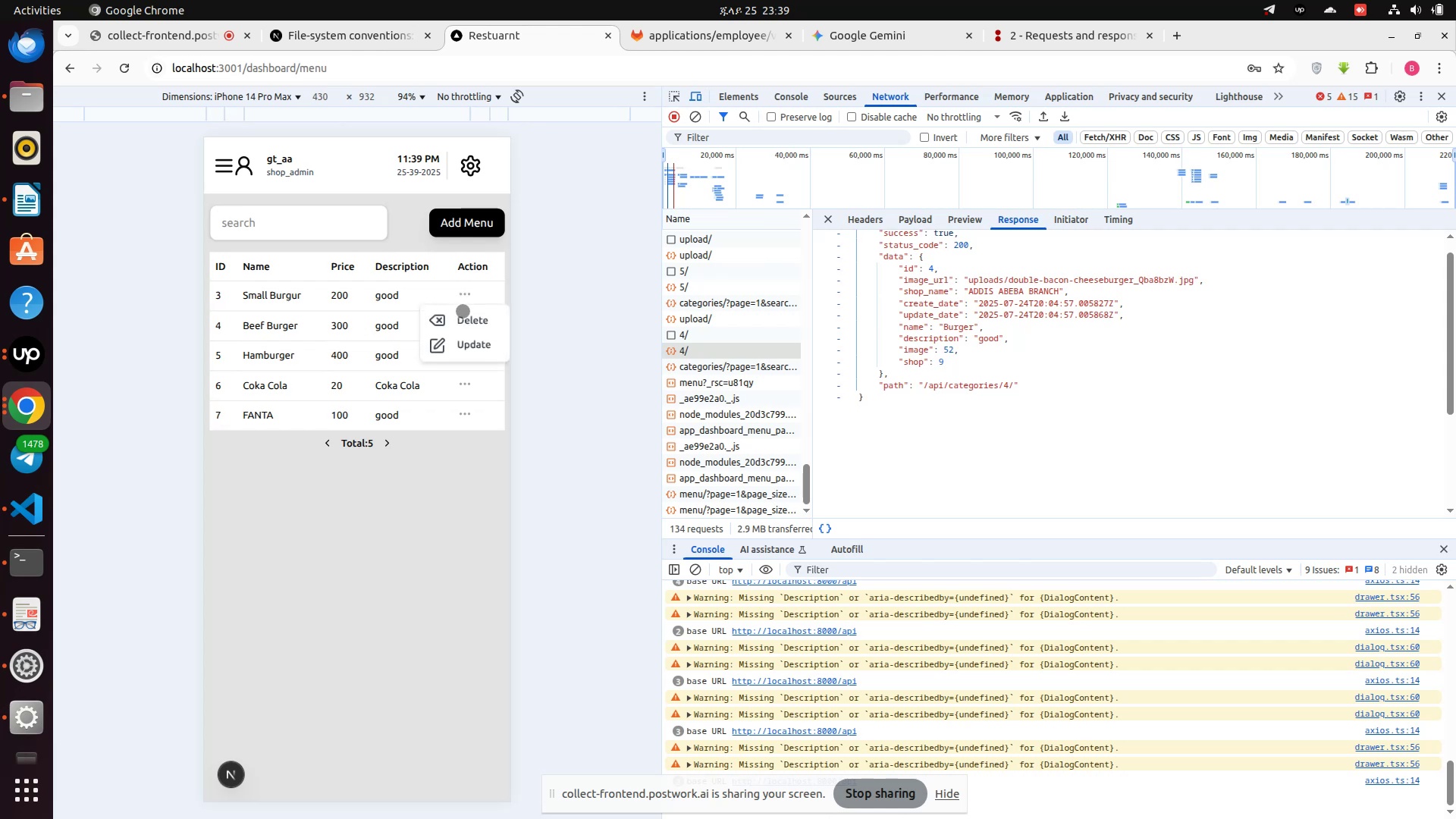 
mouse_move([455, 357])
 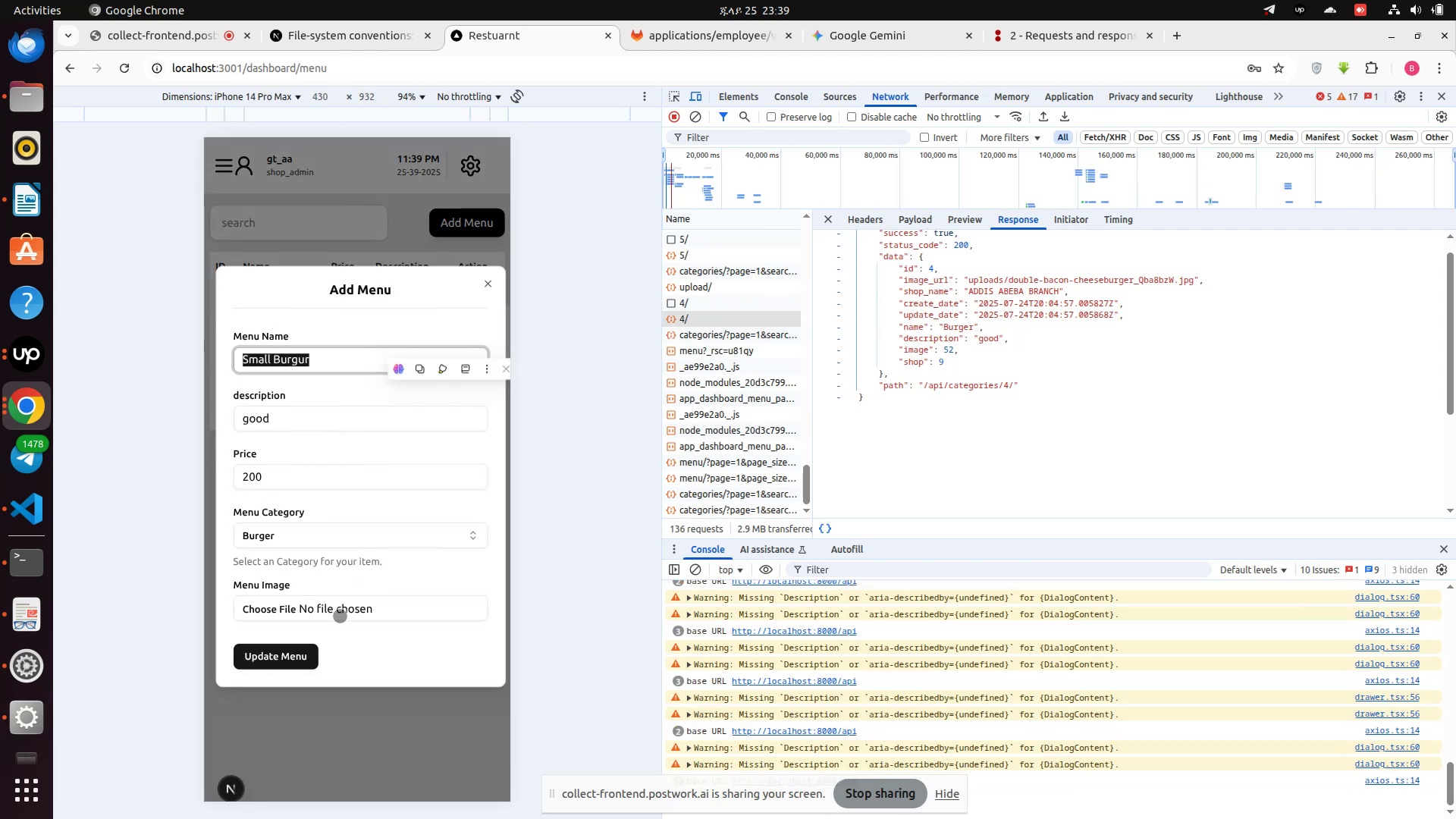 
left_click([340, 616])
 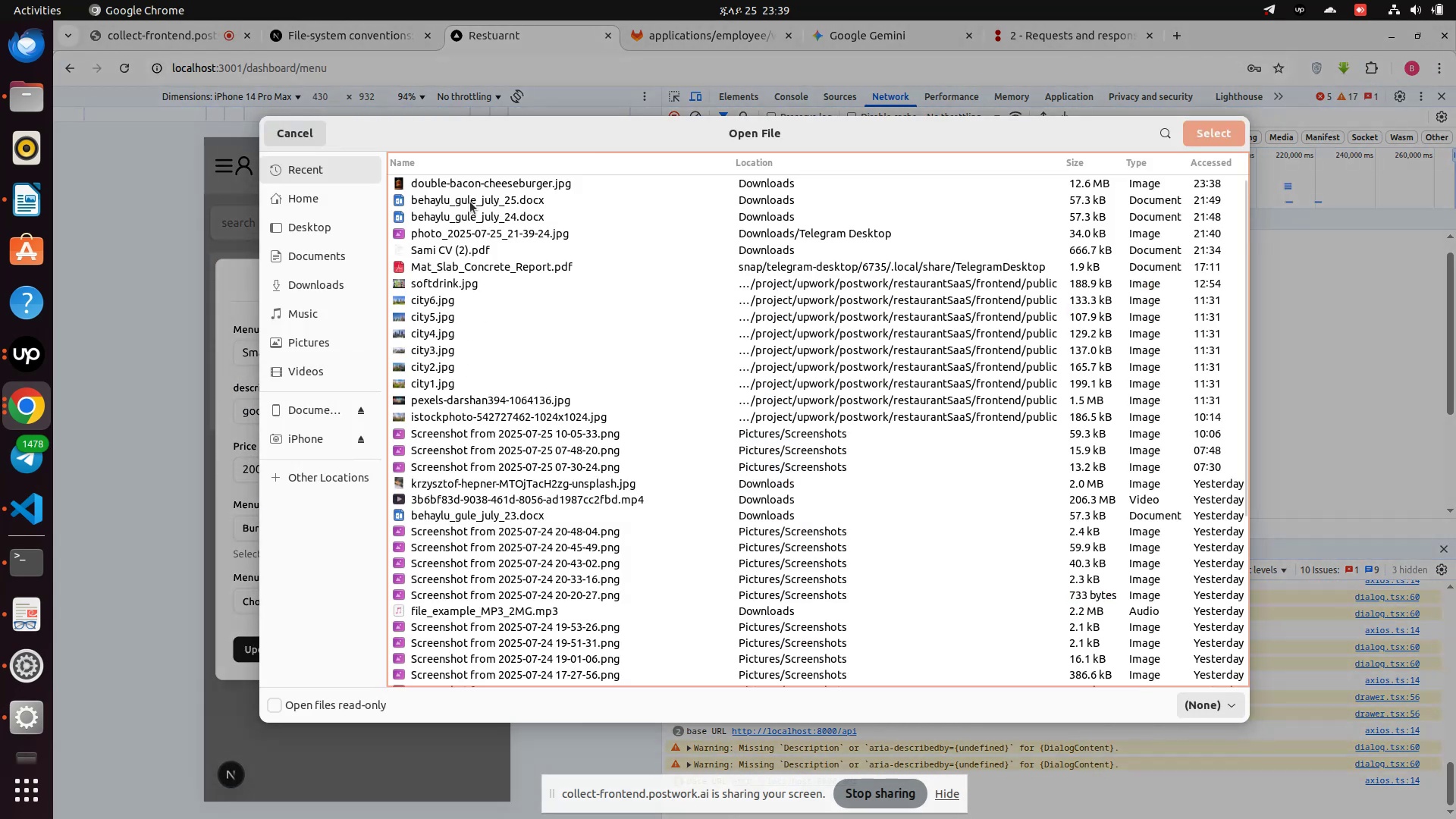 
left_click([461, 187])
 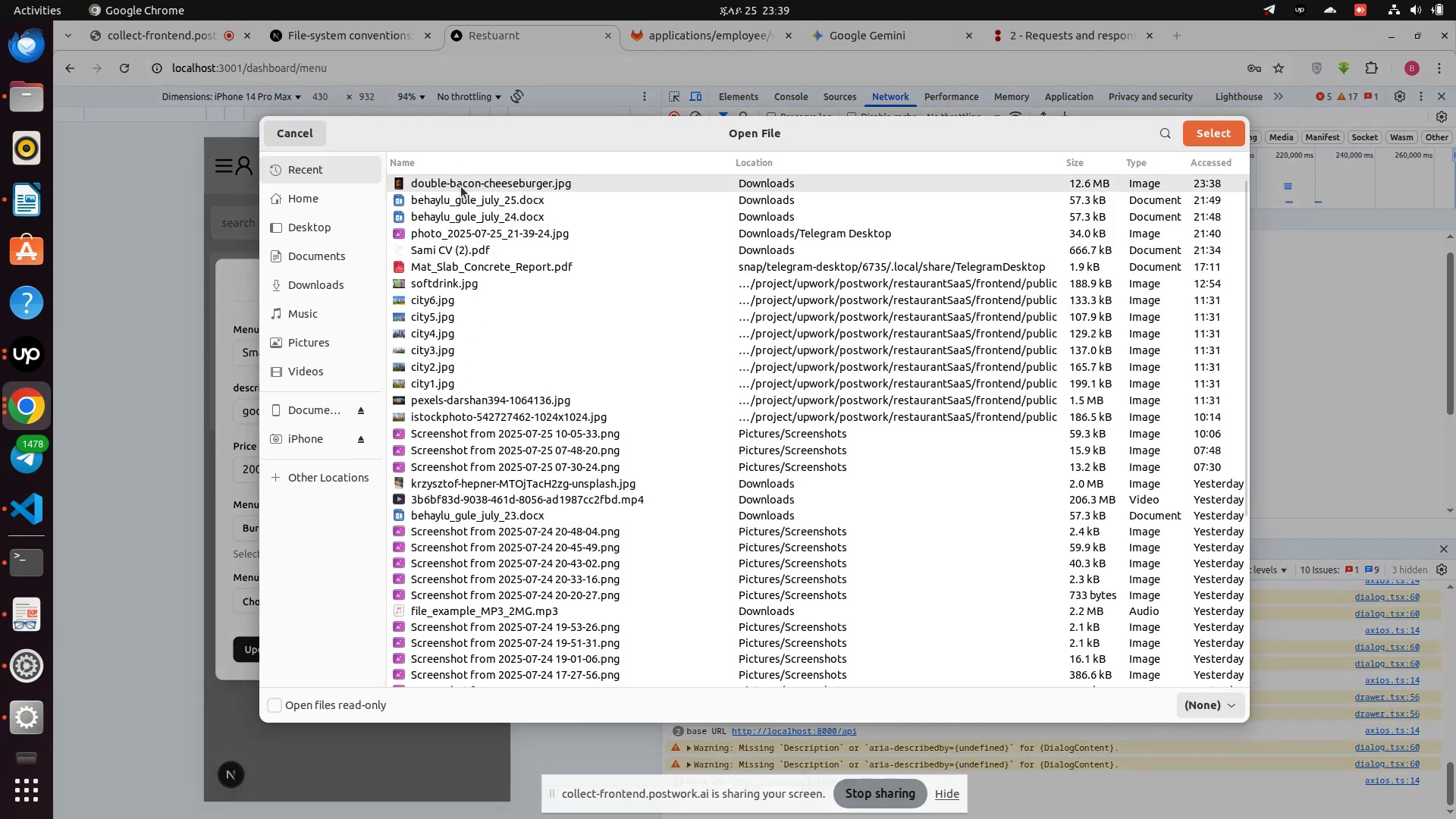 
left_click([461, 187])
 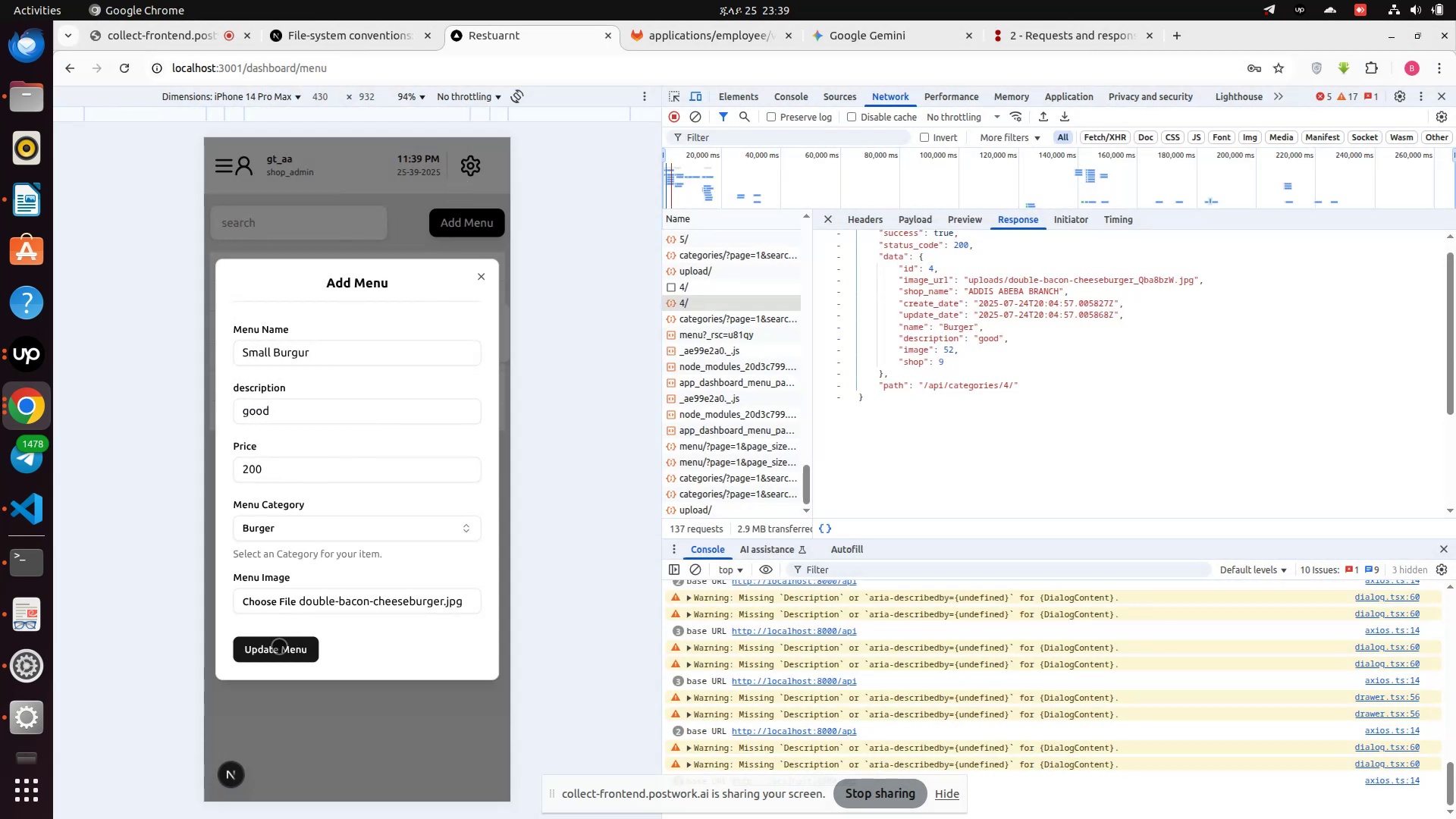 
left_click([272, 654])
 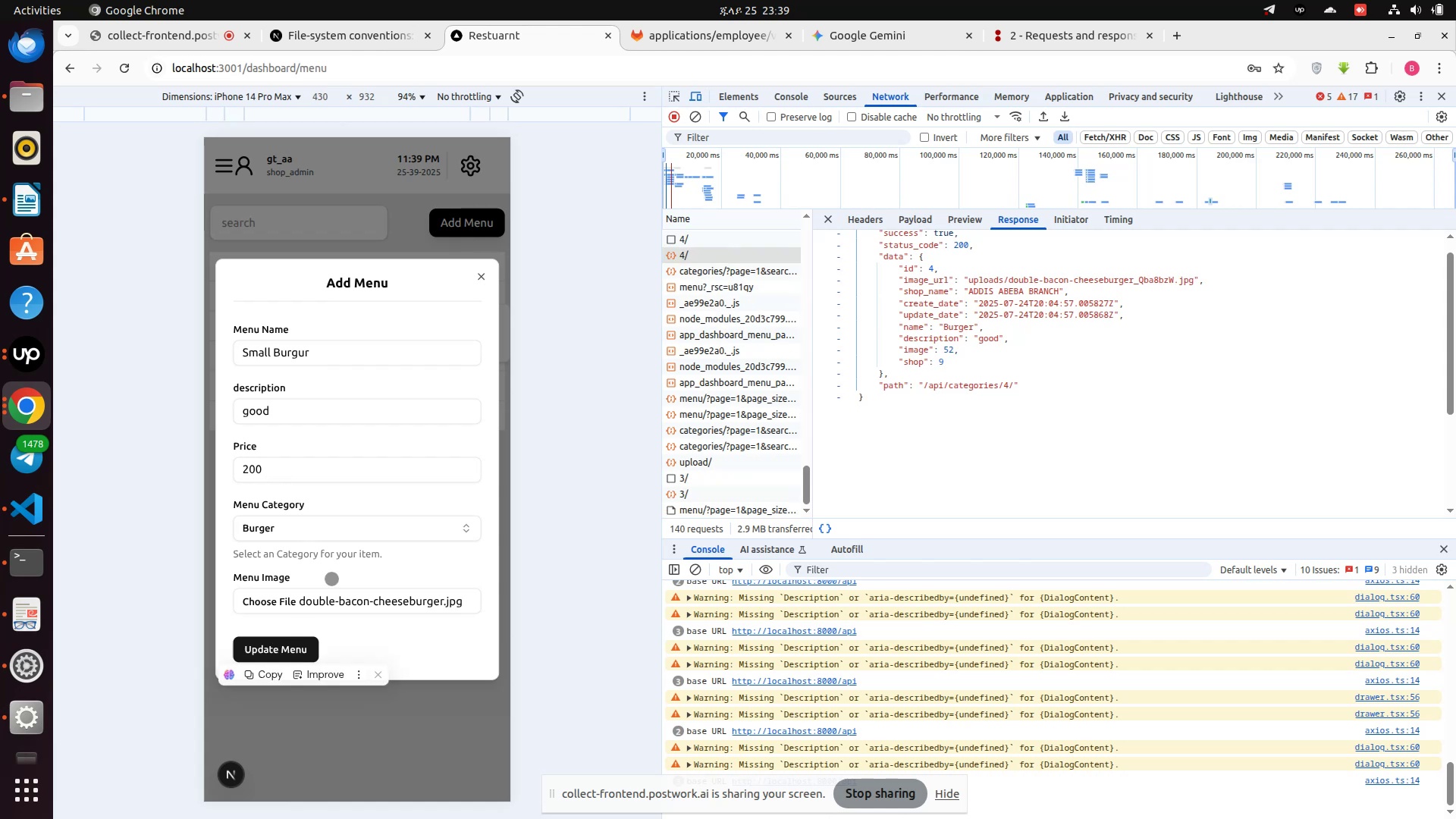 
mouse_move([431, 360])
 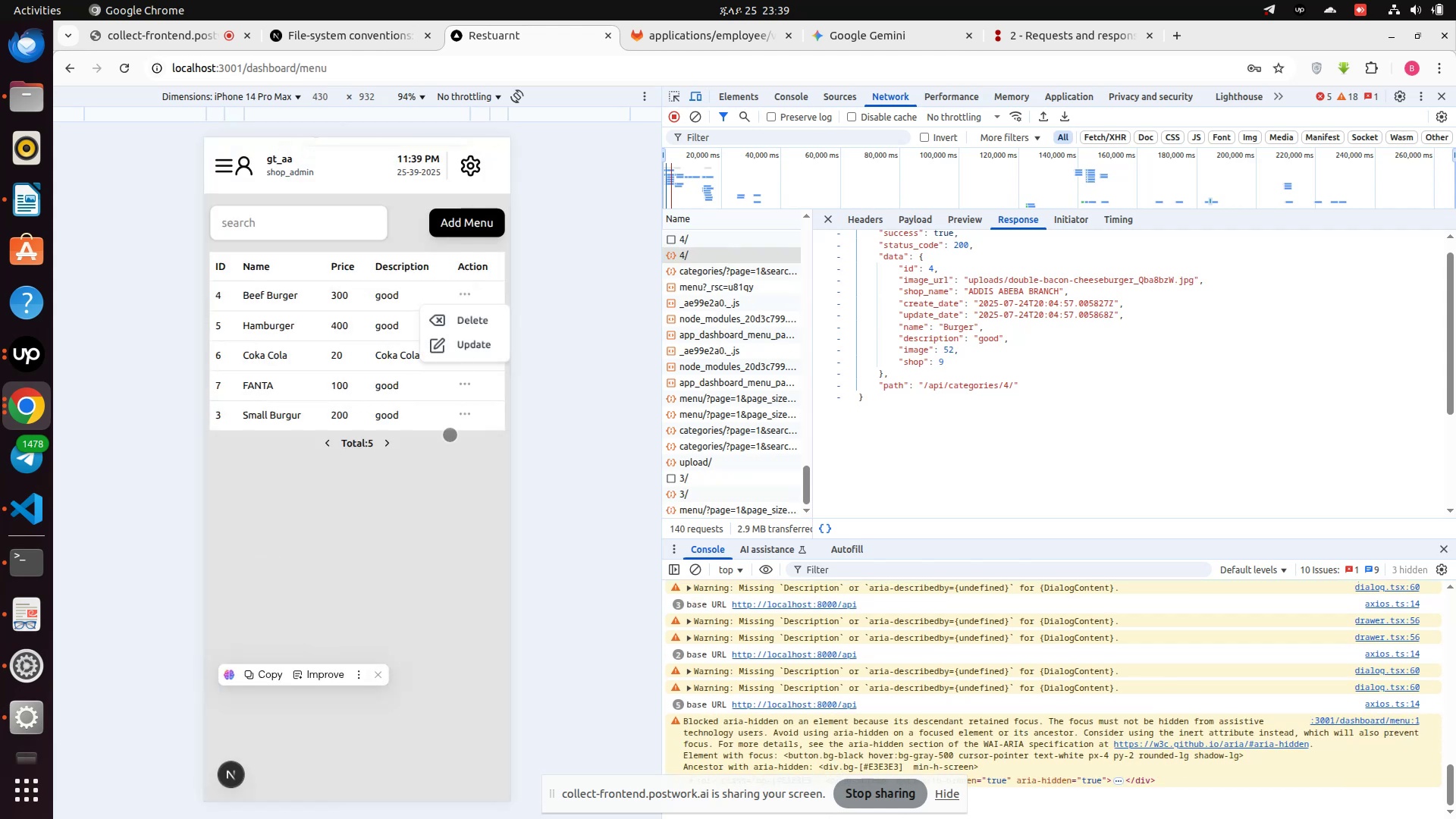 
left_click([450, 435])
 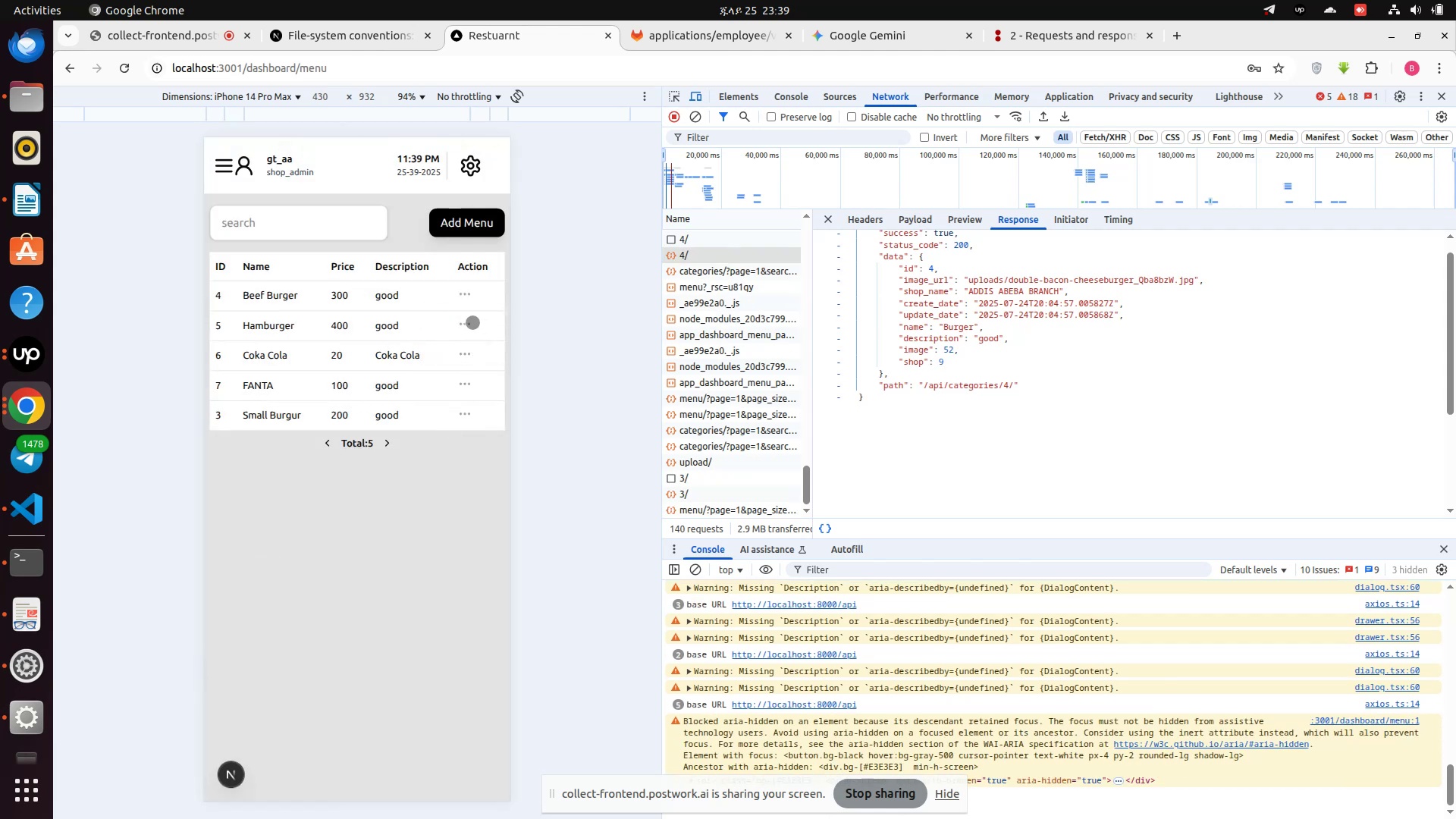 
left_click([468, 325])
 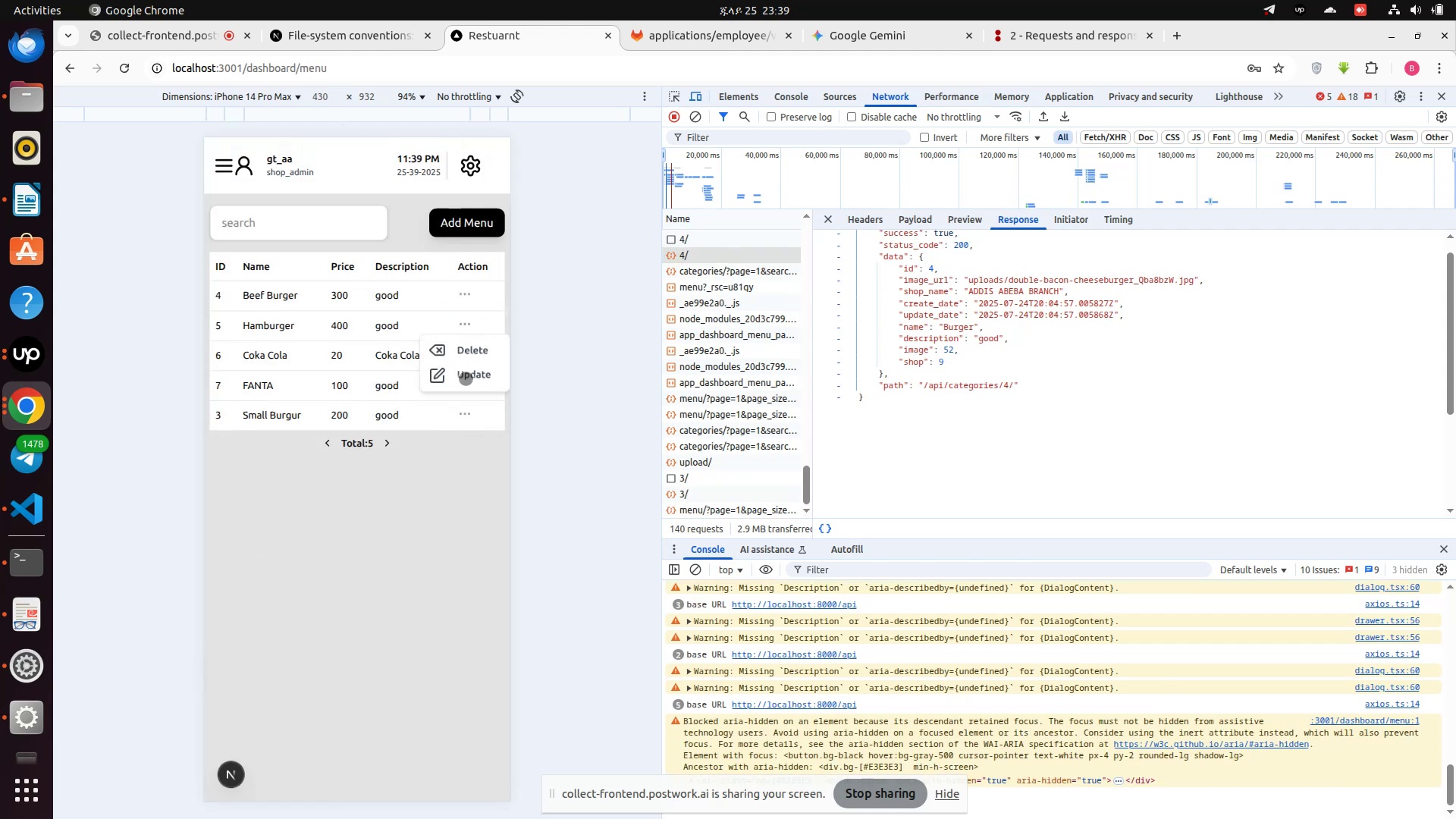 
left_click([466, 378])
 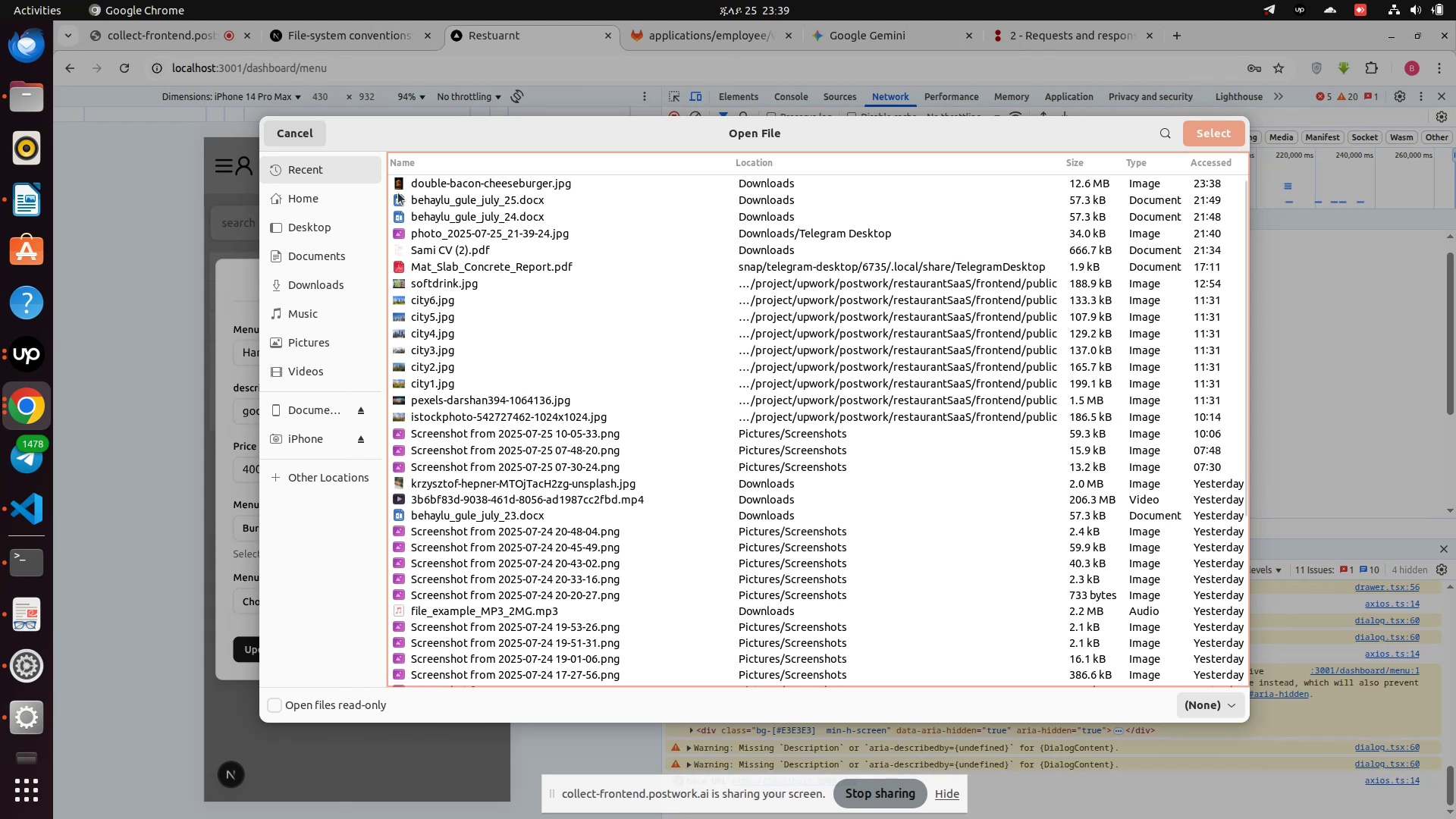 
wait(5.46)
 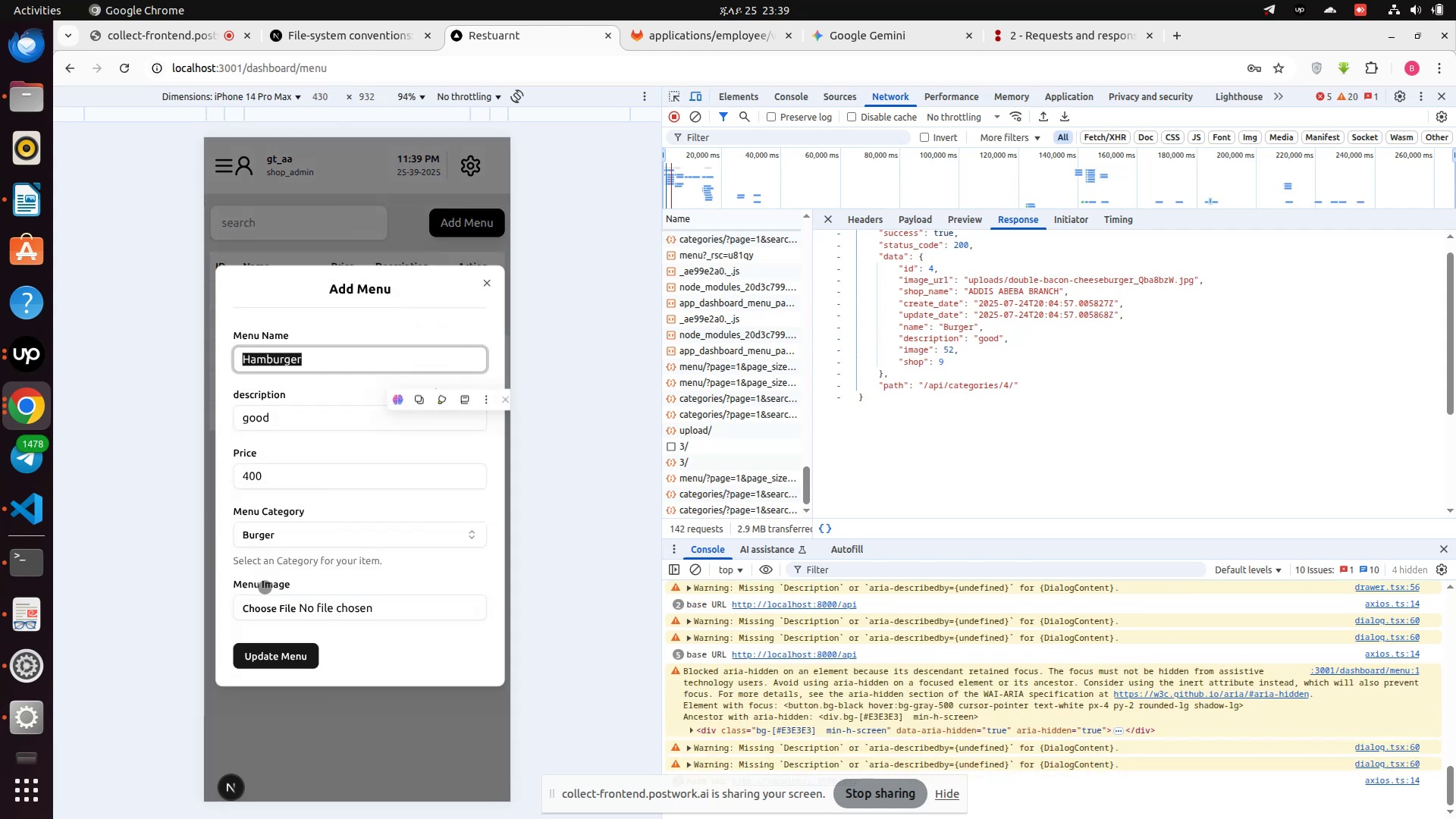 
double_click([452, 176])
 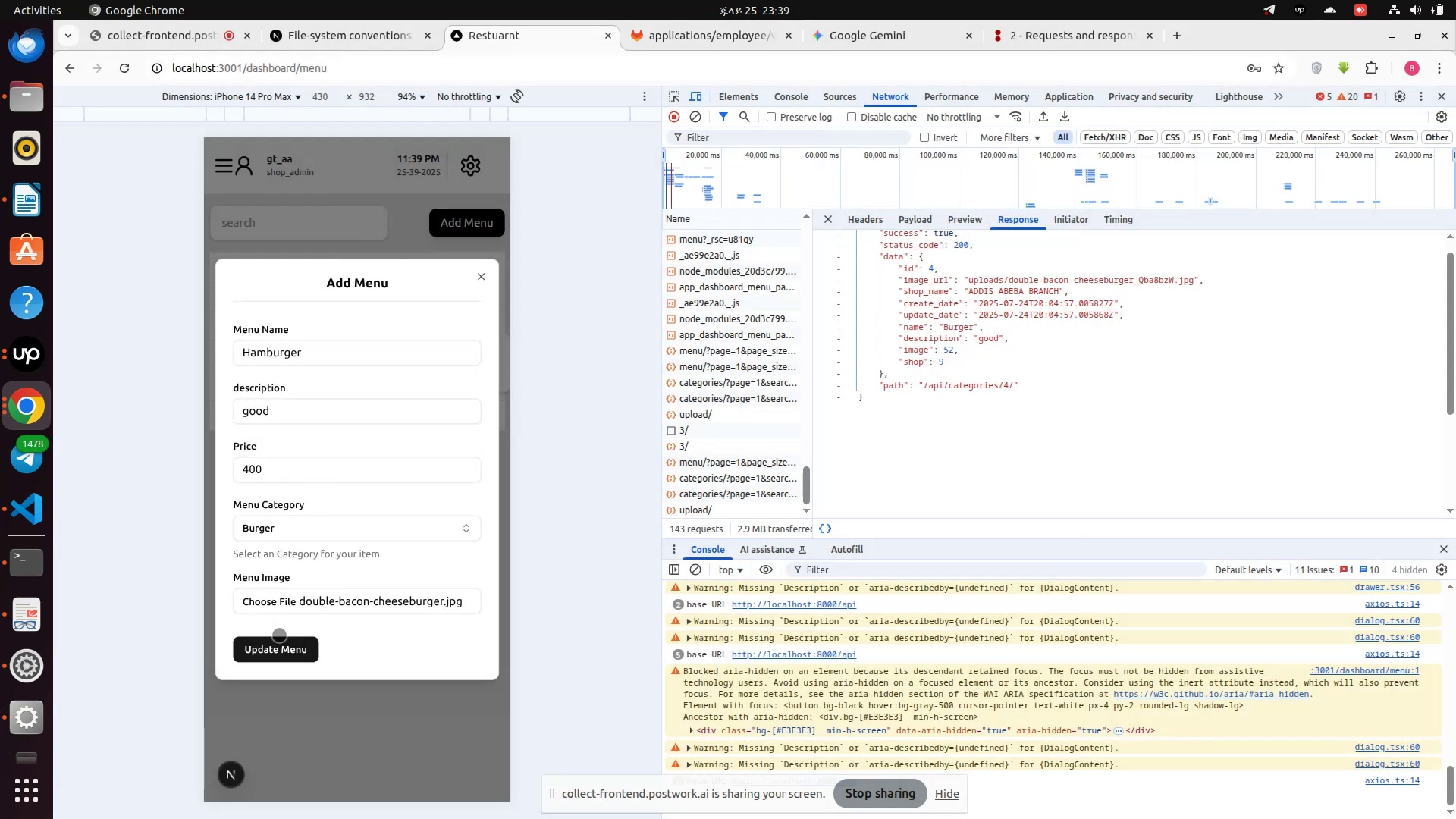 
left_click([268, 650])
 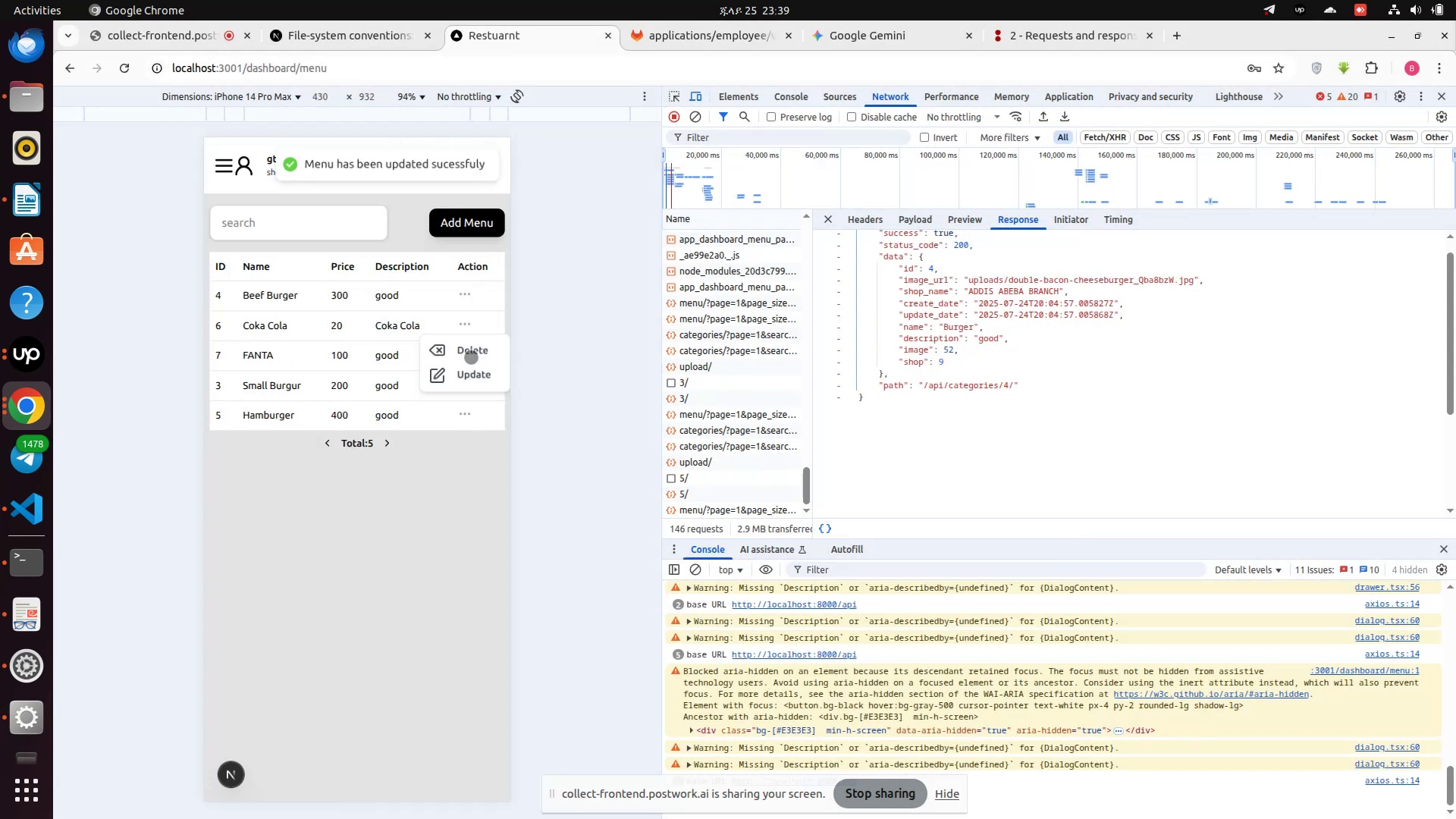 
left_click([420, 523])
 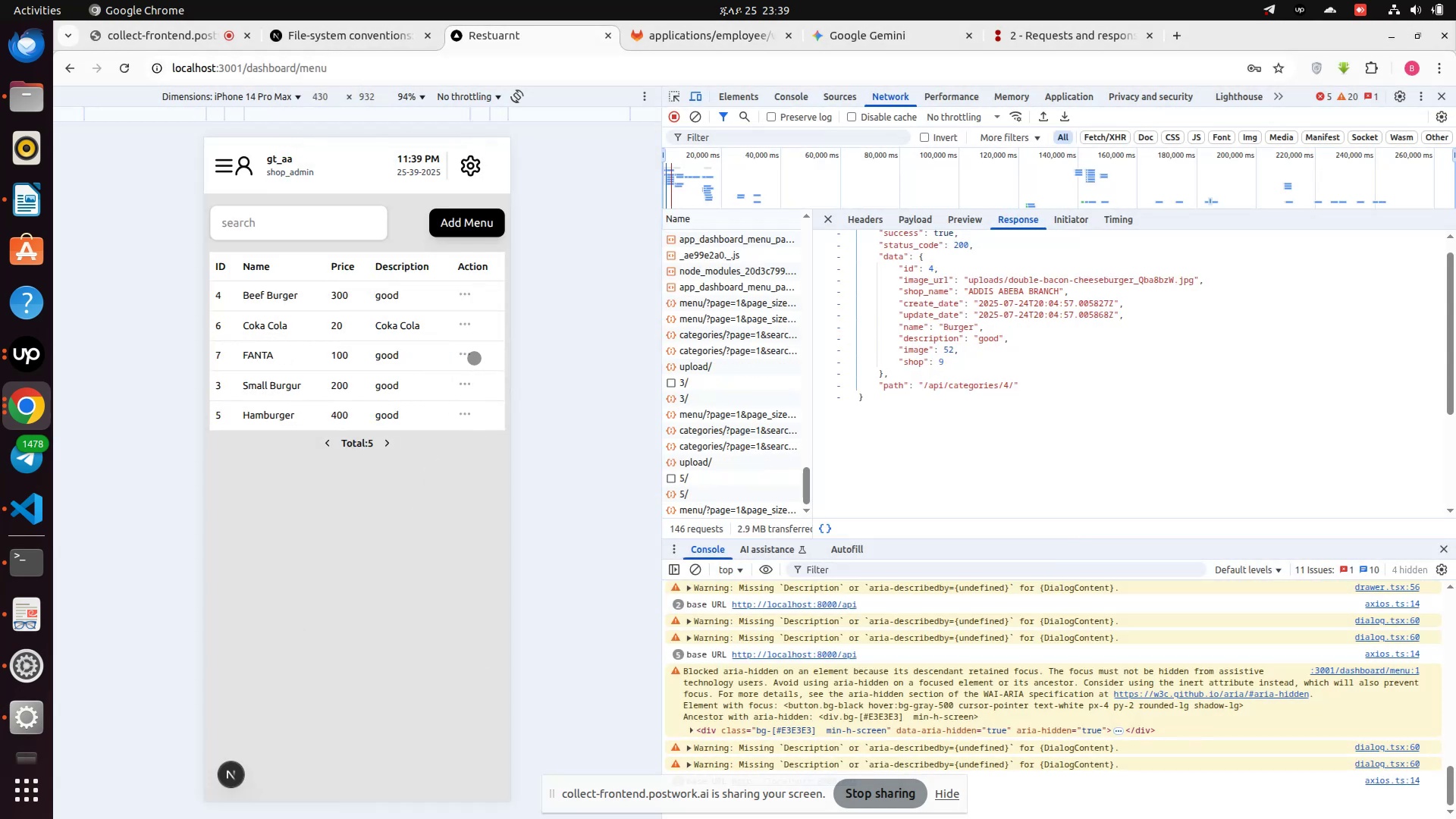 
left_click([468, 358])
 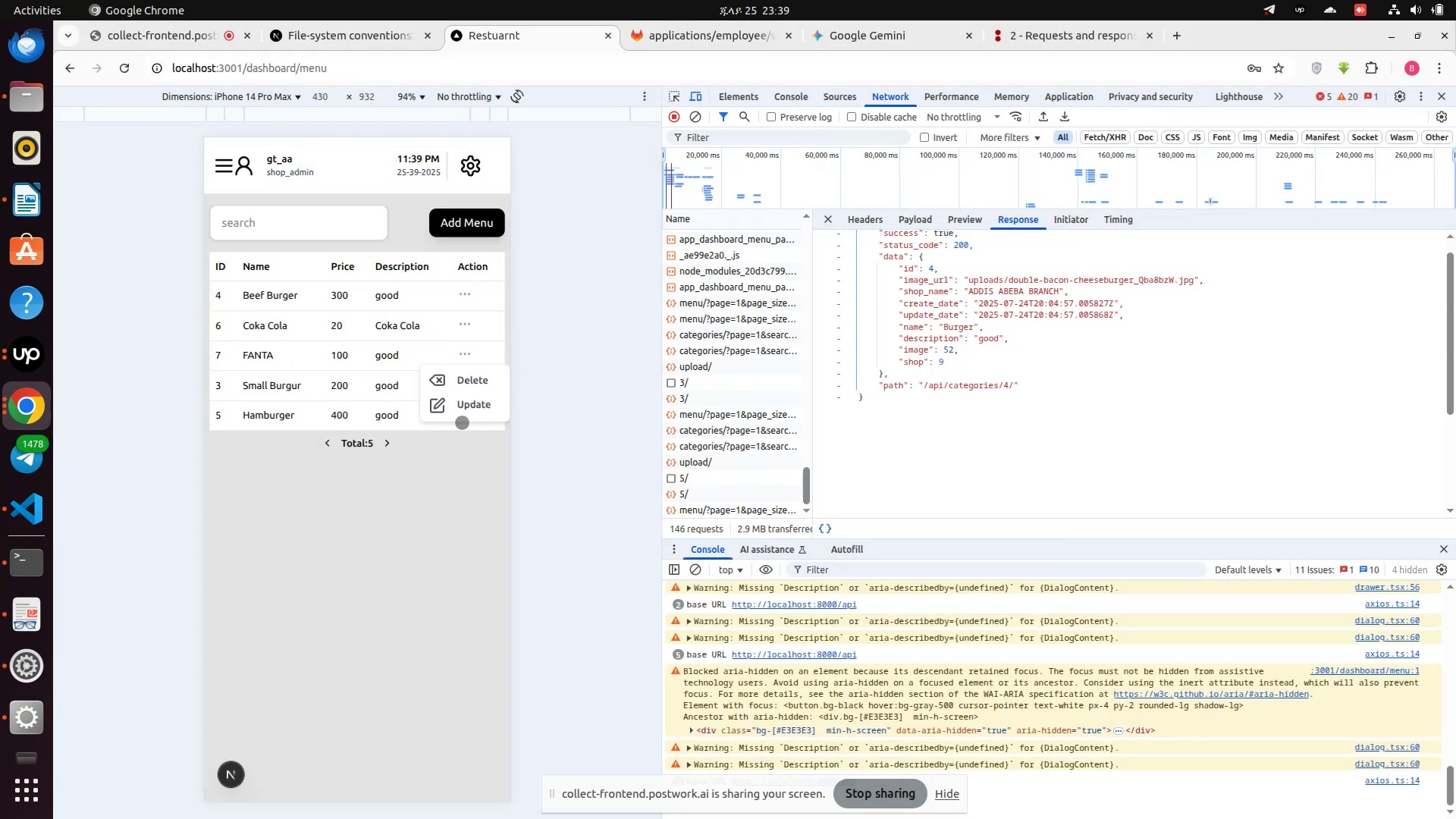 
left_click([462, 403])
 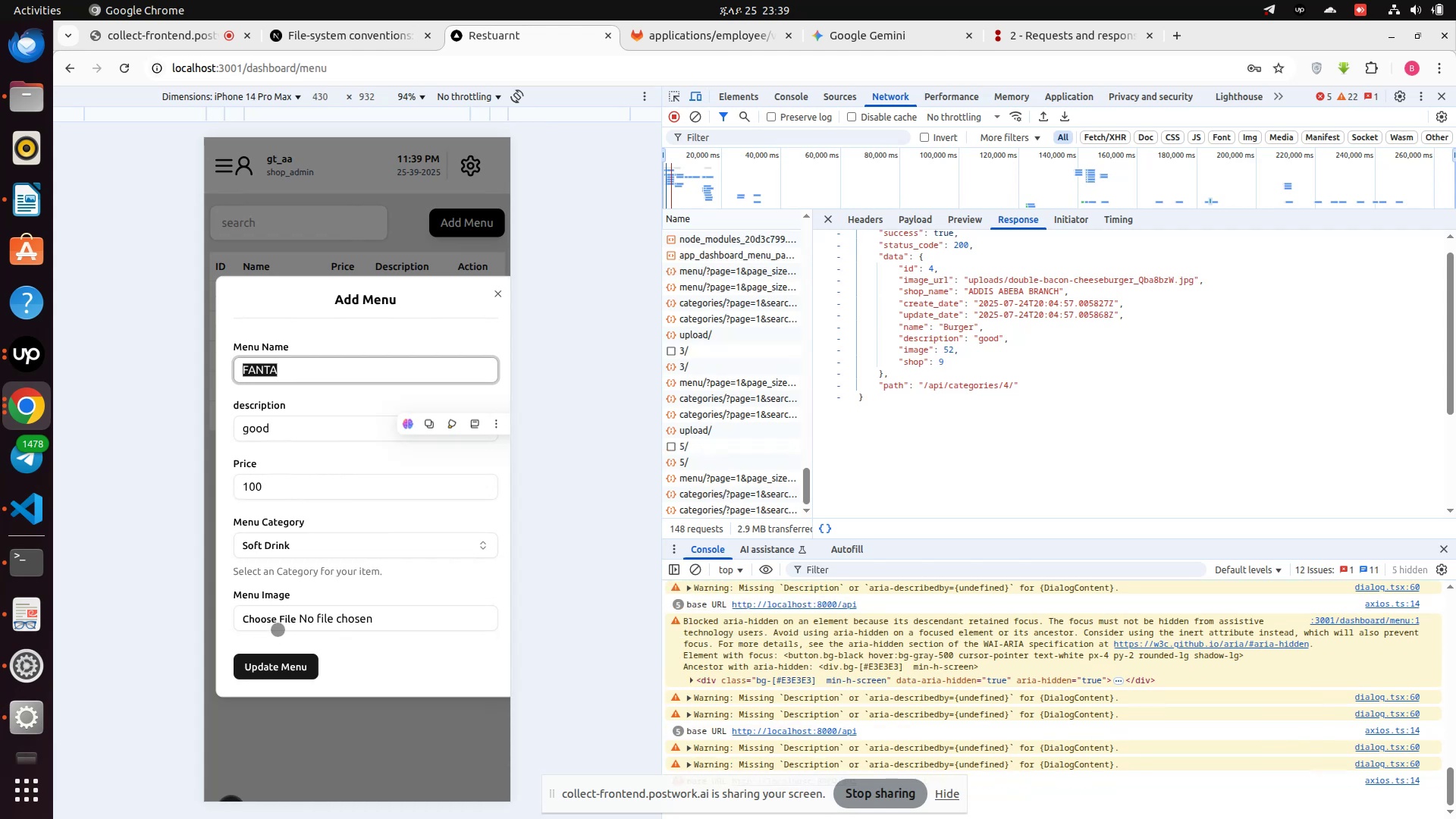 
left_click([278, 627])
 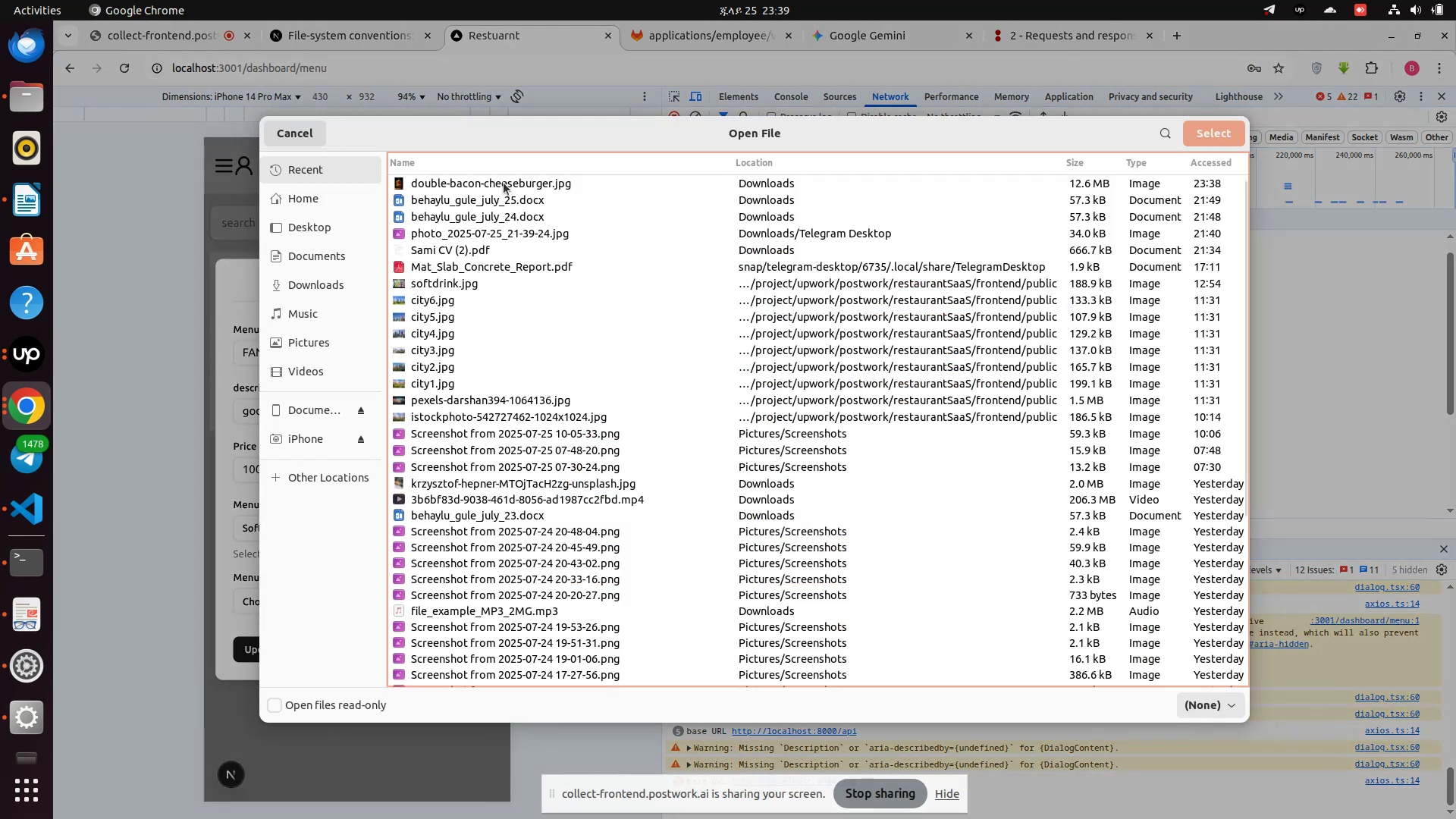 
left_click([504, 183])
 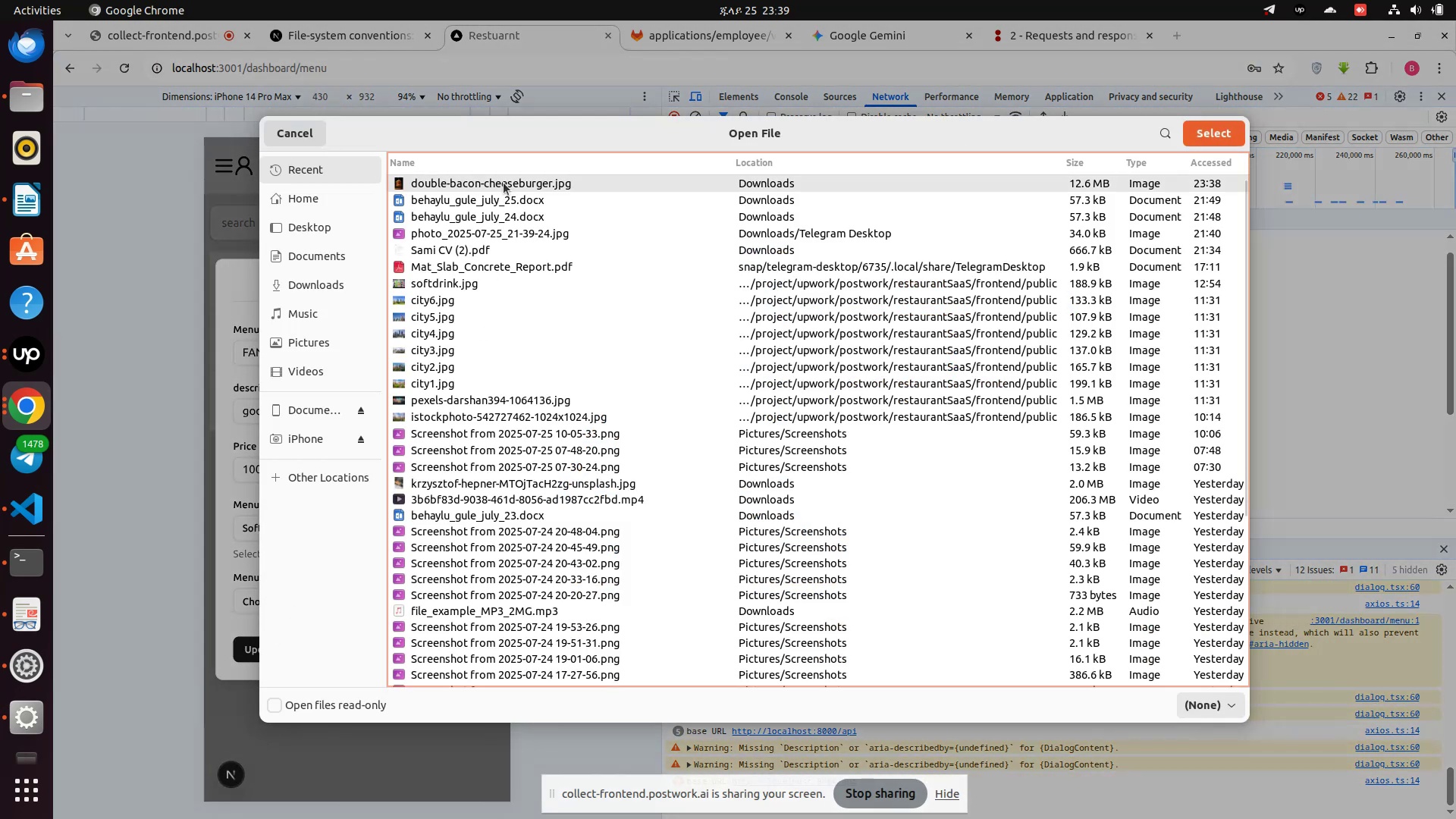 
left_click([504, 183])
 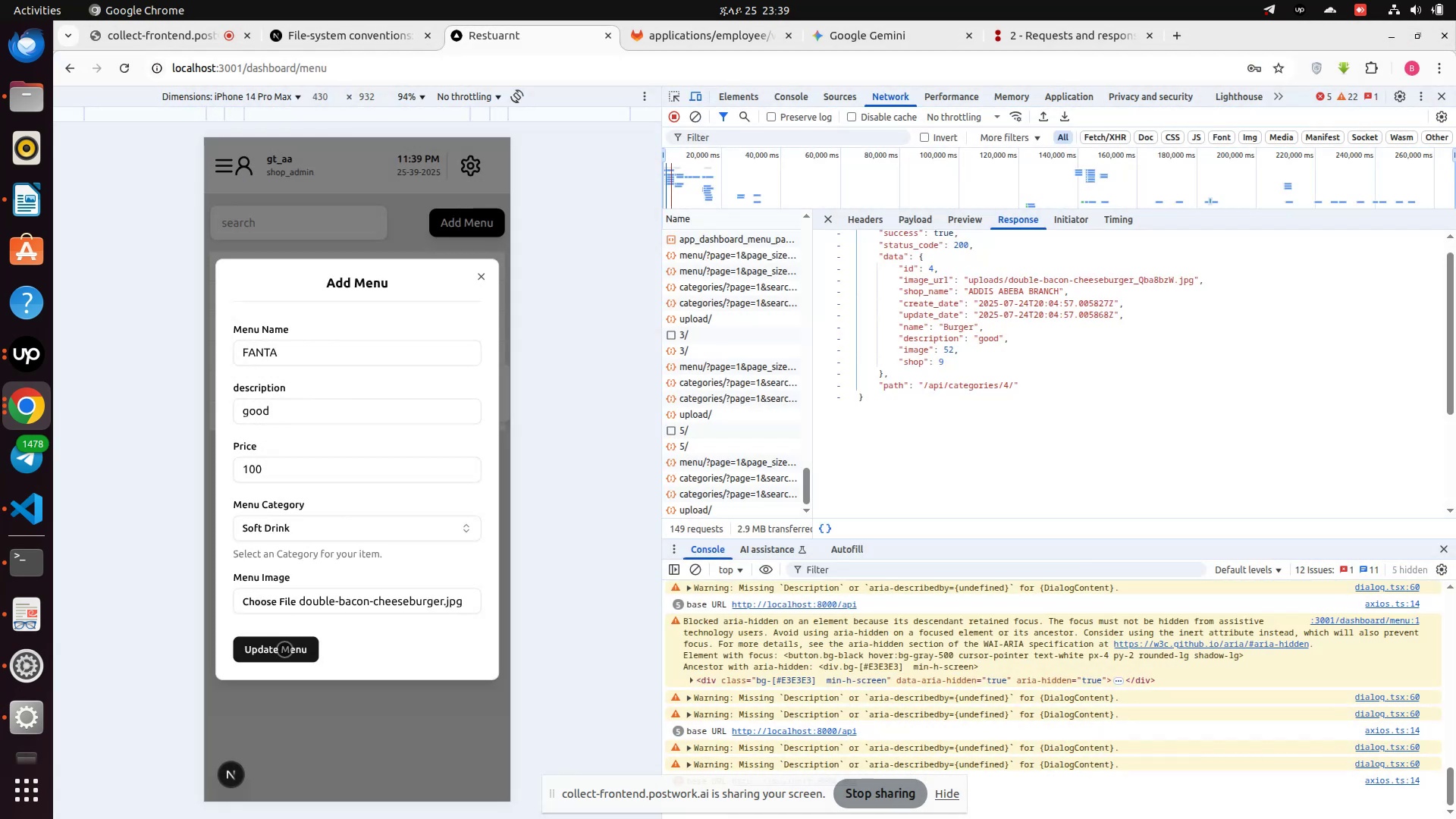 
left_click([284, 651])
 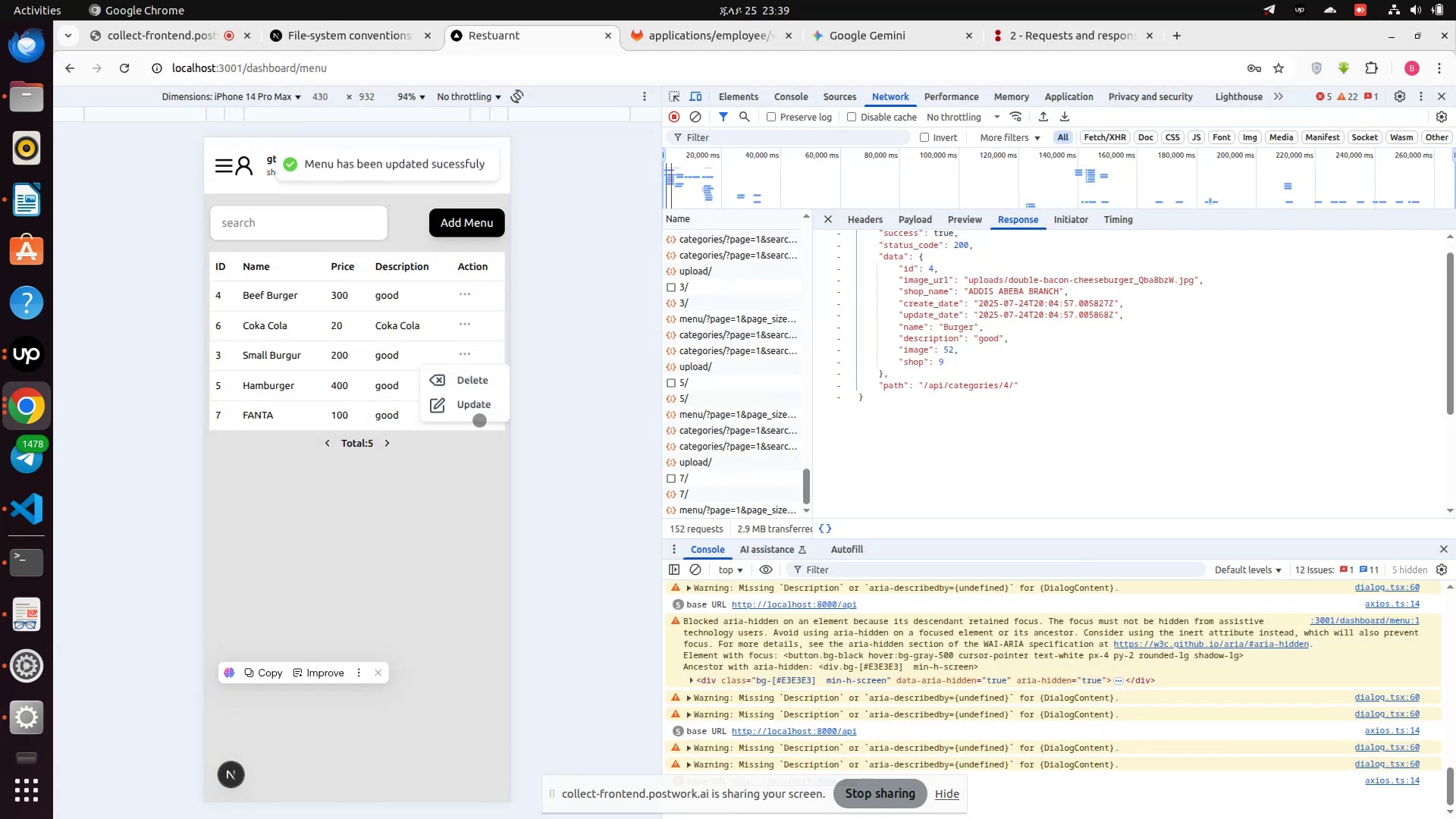 
left_click([437, 525])
 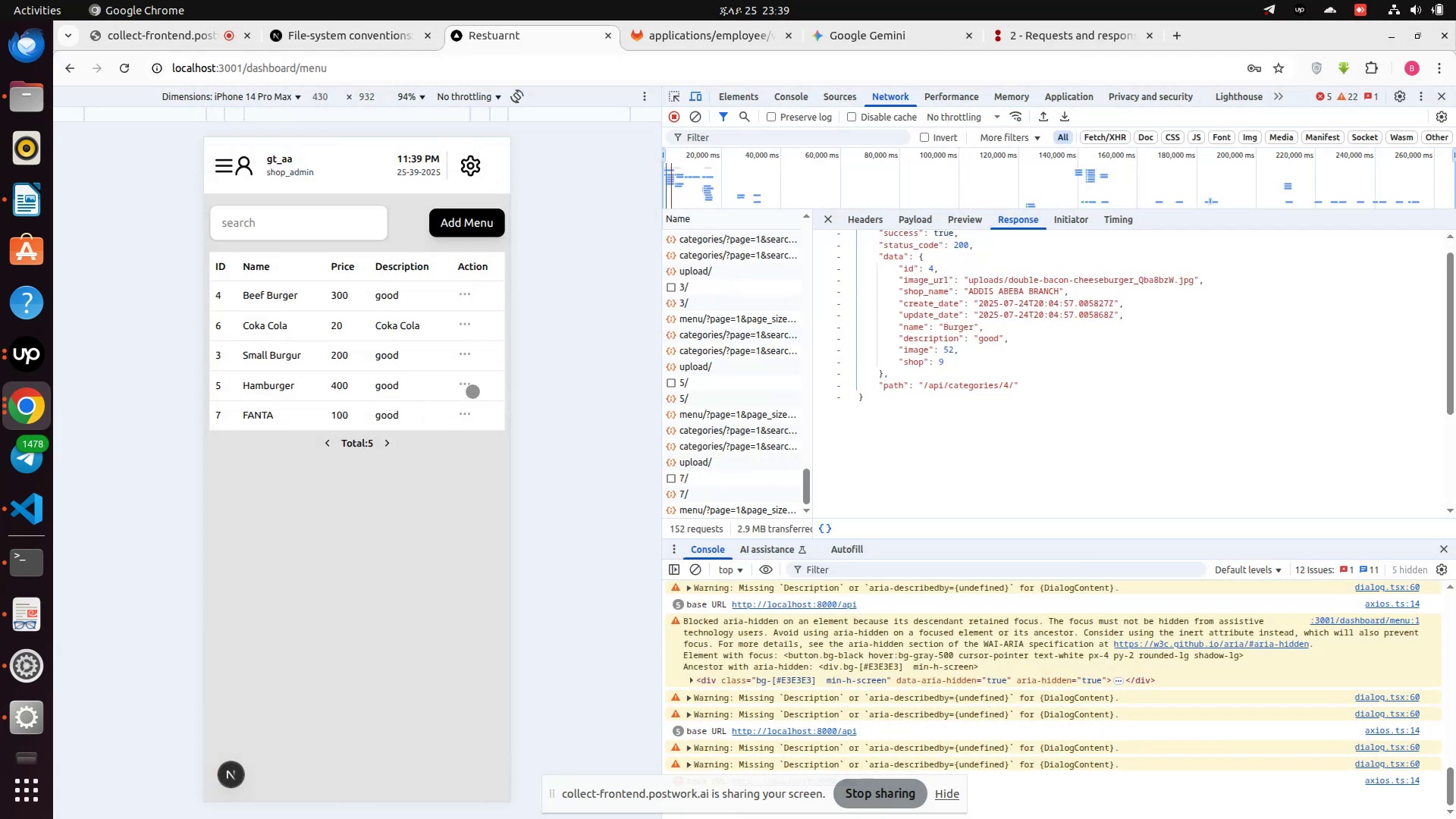 
left_click([472, 391])
 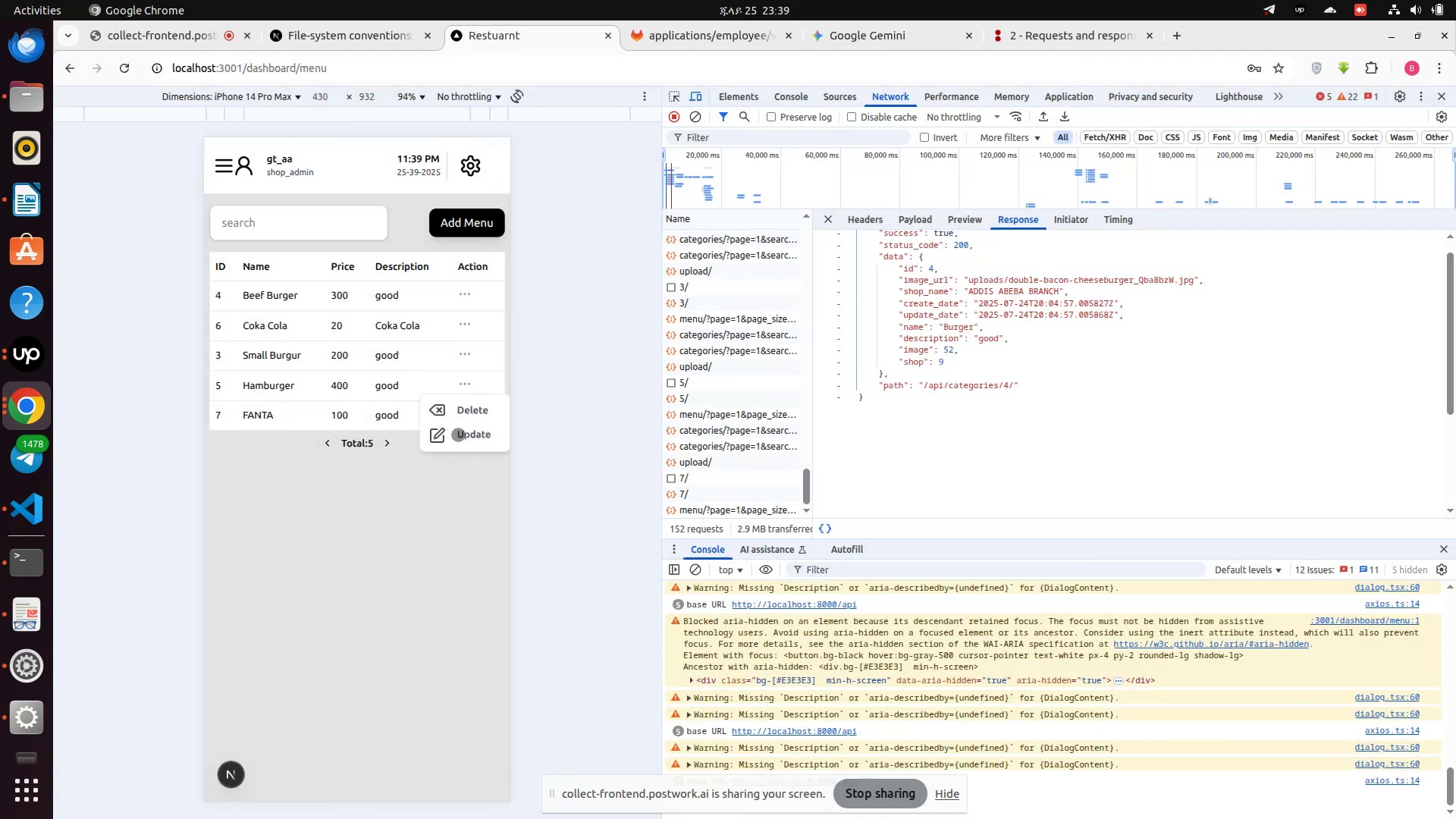 
left_click([458, 435])
 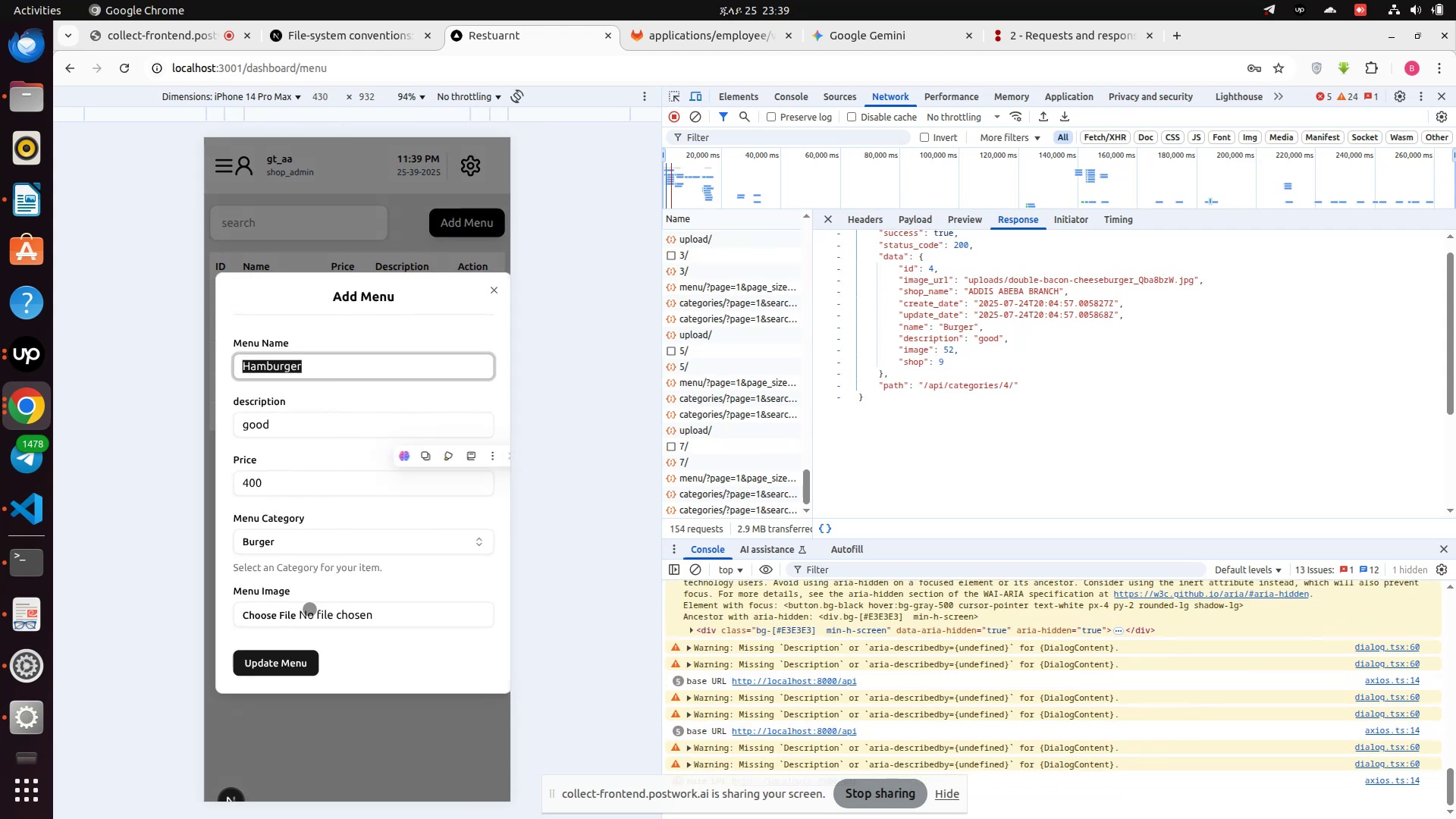 
left_click([306, 617])
 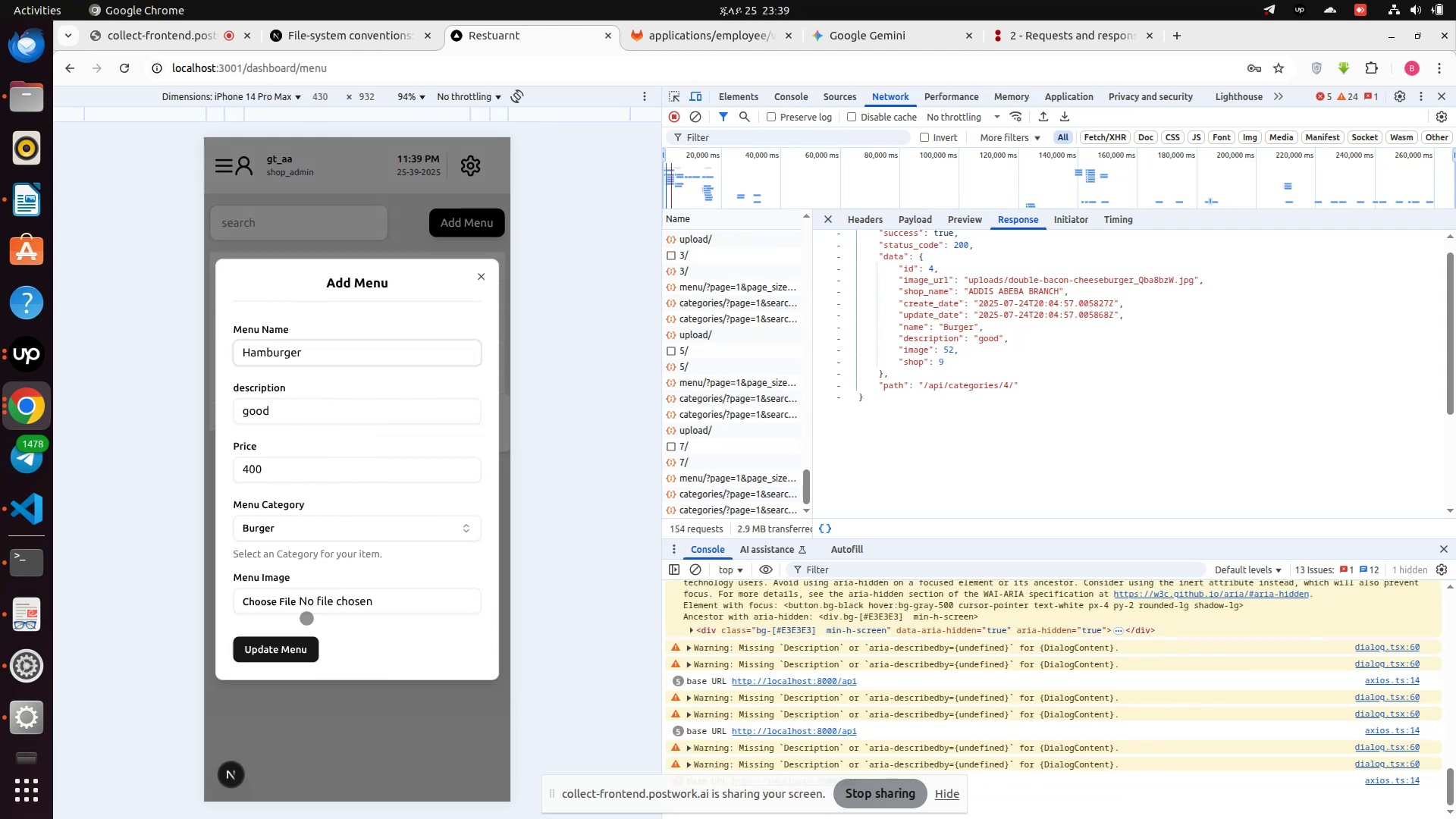 
left_click([306, 618])
 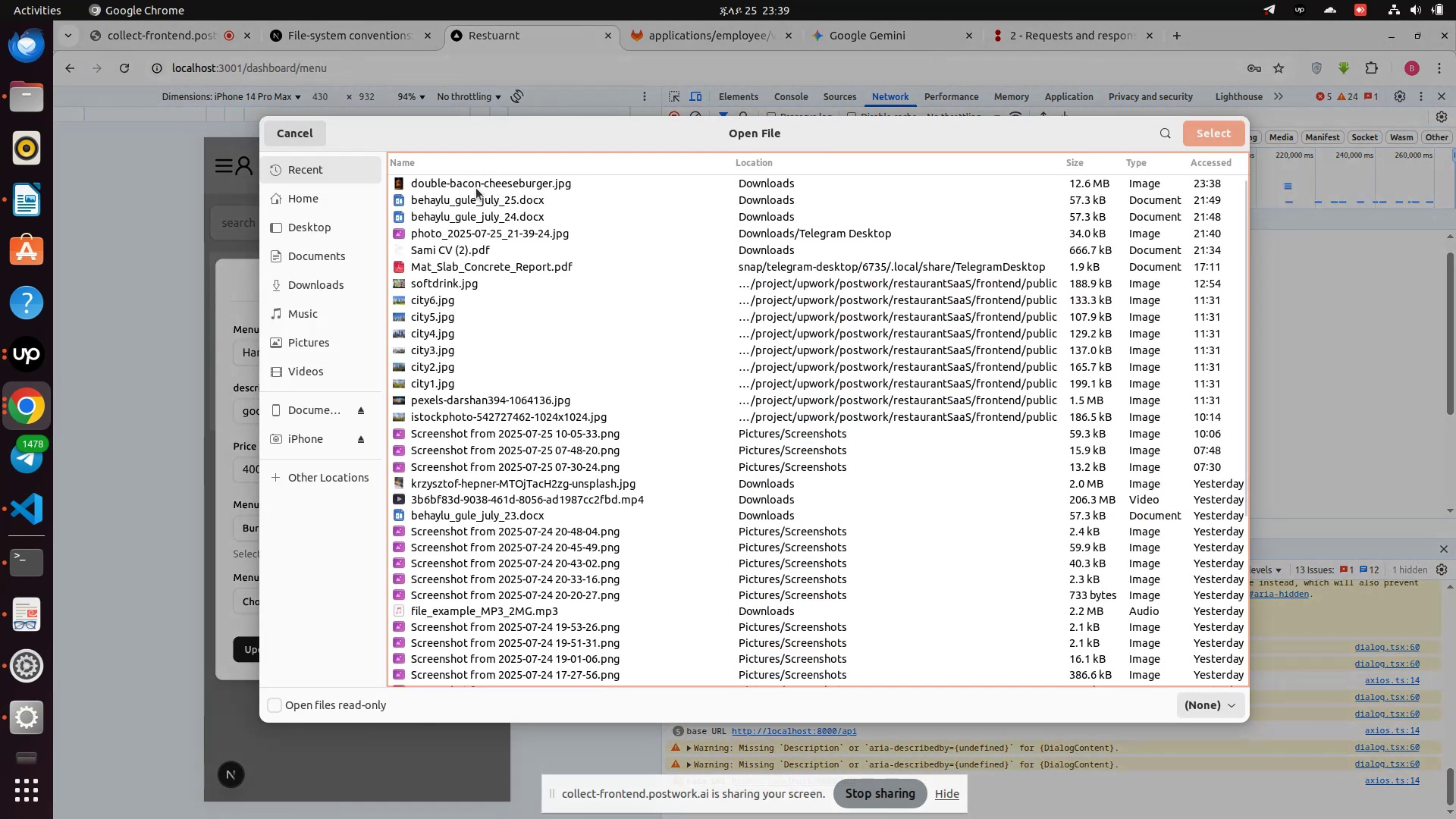 
double_click([476, 182])
 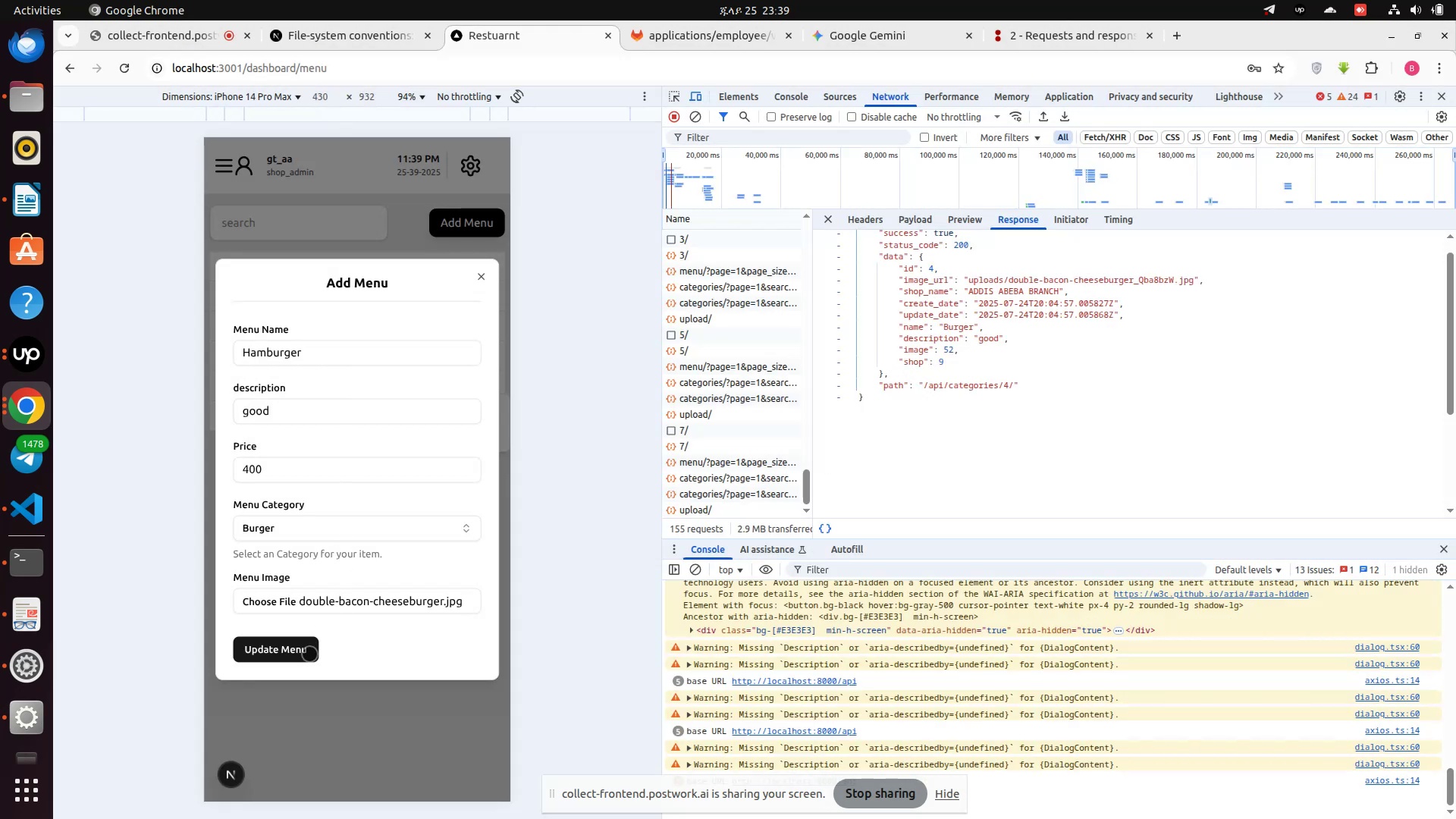 
left_click([295, 657])
 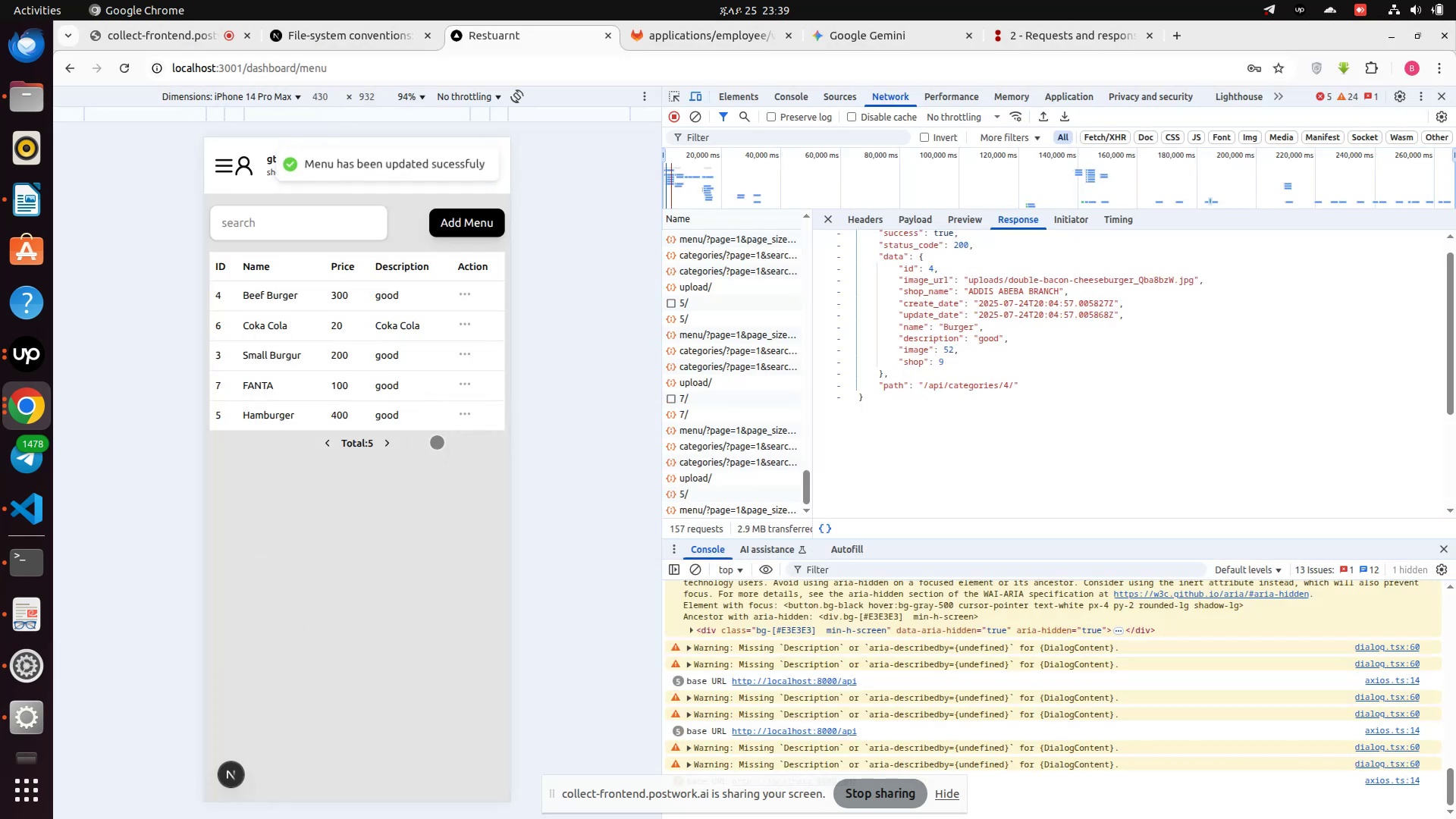 
left_click([465, 411])
 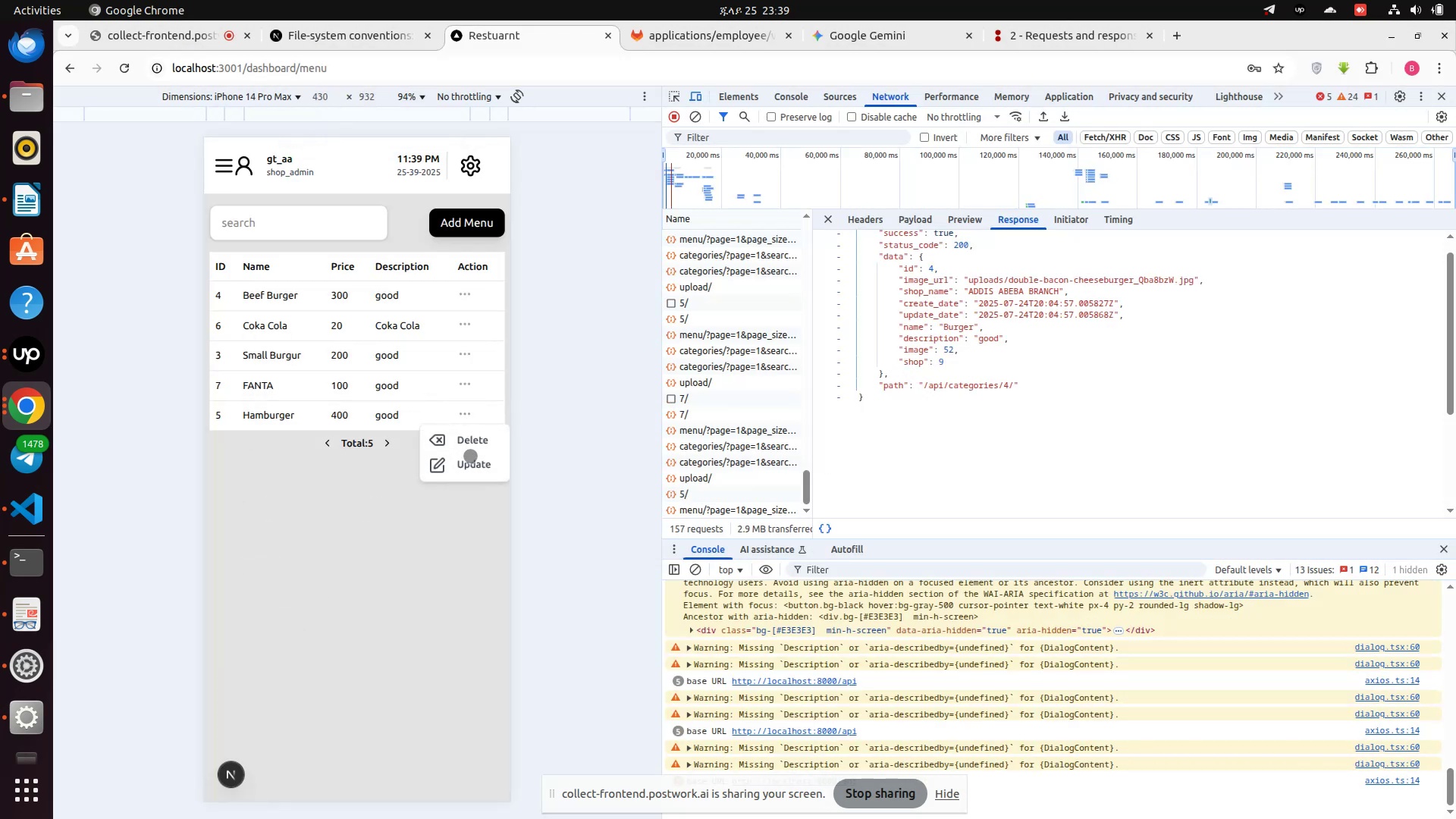 
left_click([467, 464])
 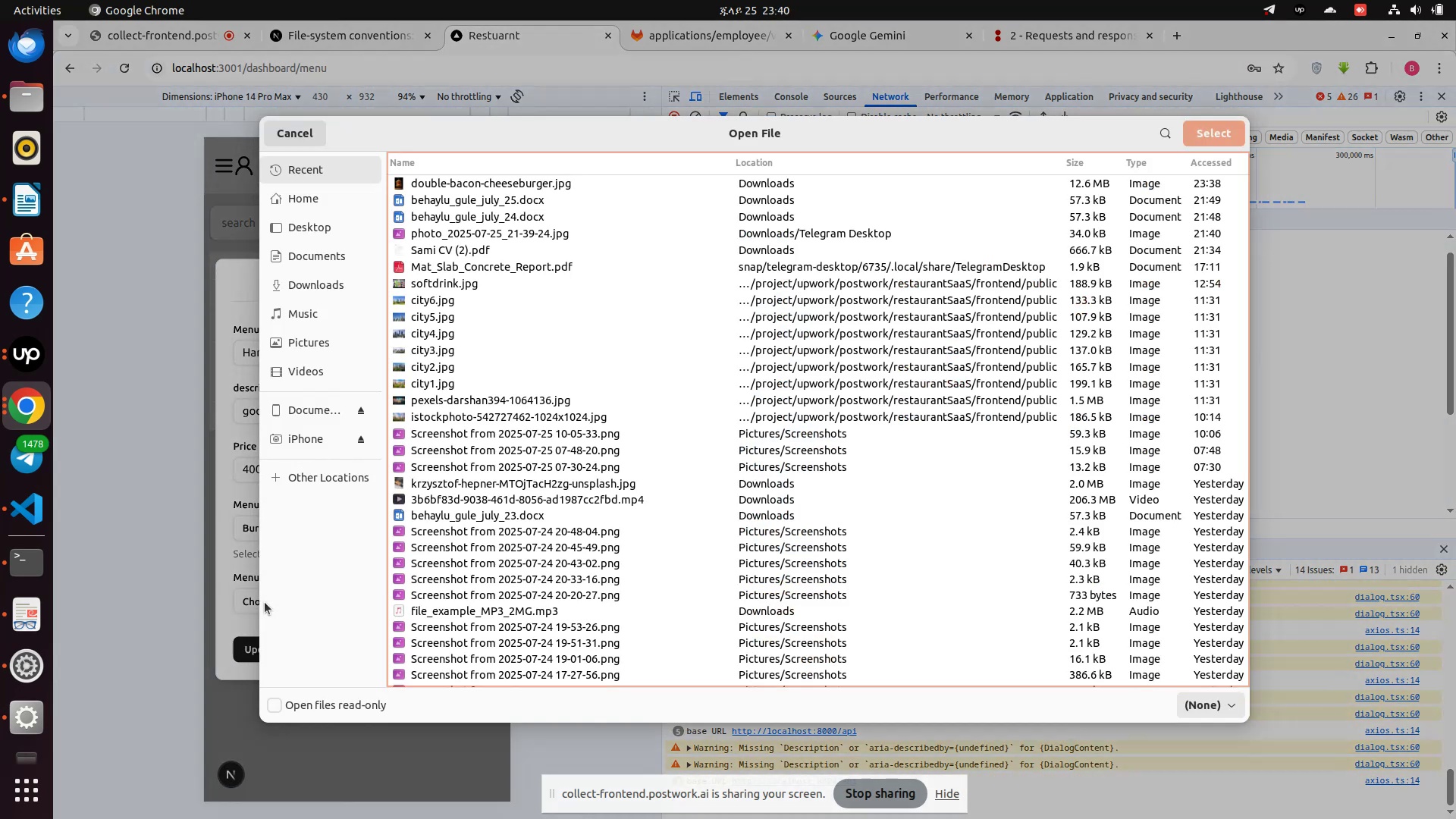 
left_click([493, 186])
 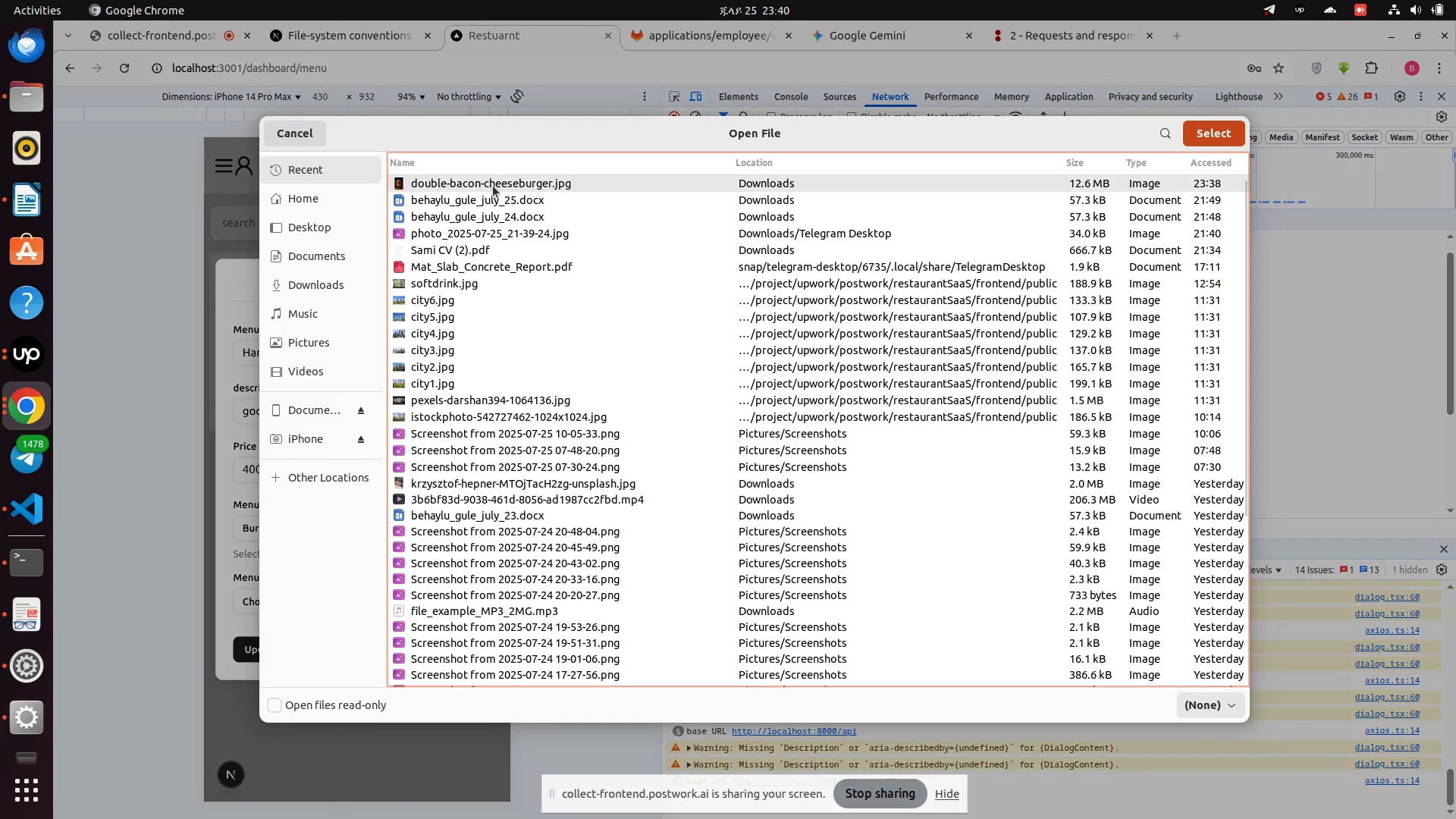 
double_click([493, 186])
 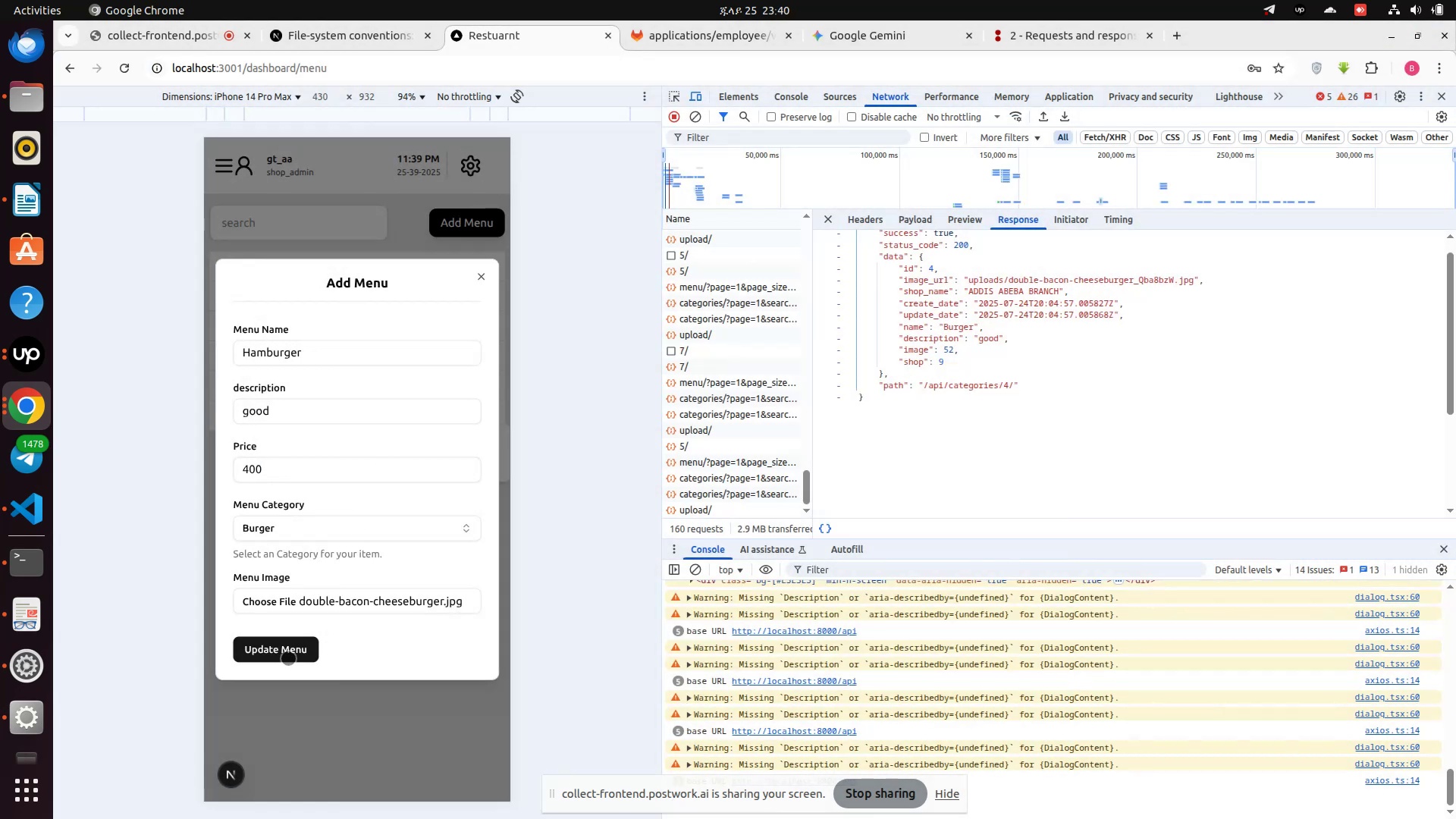 
left_click([288, 658])
 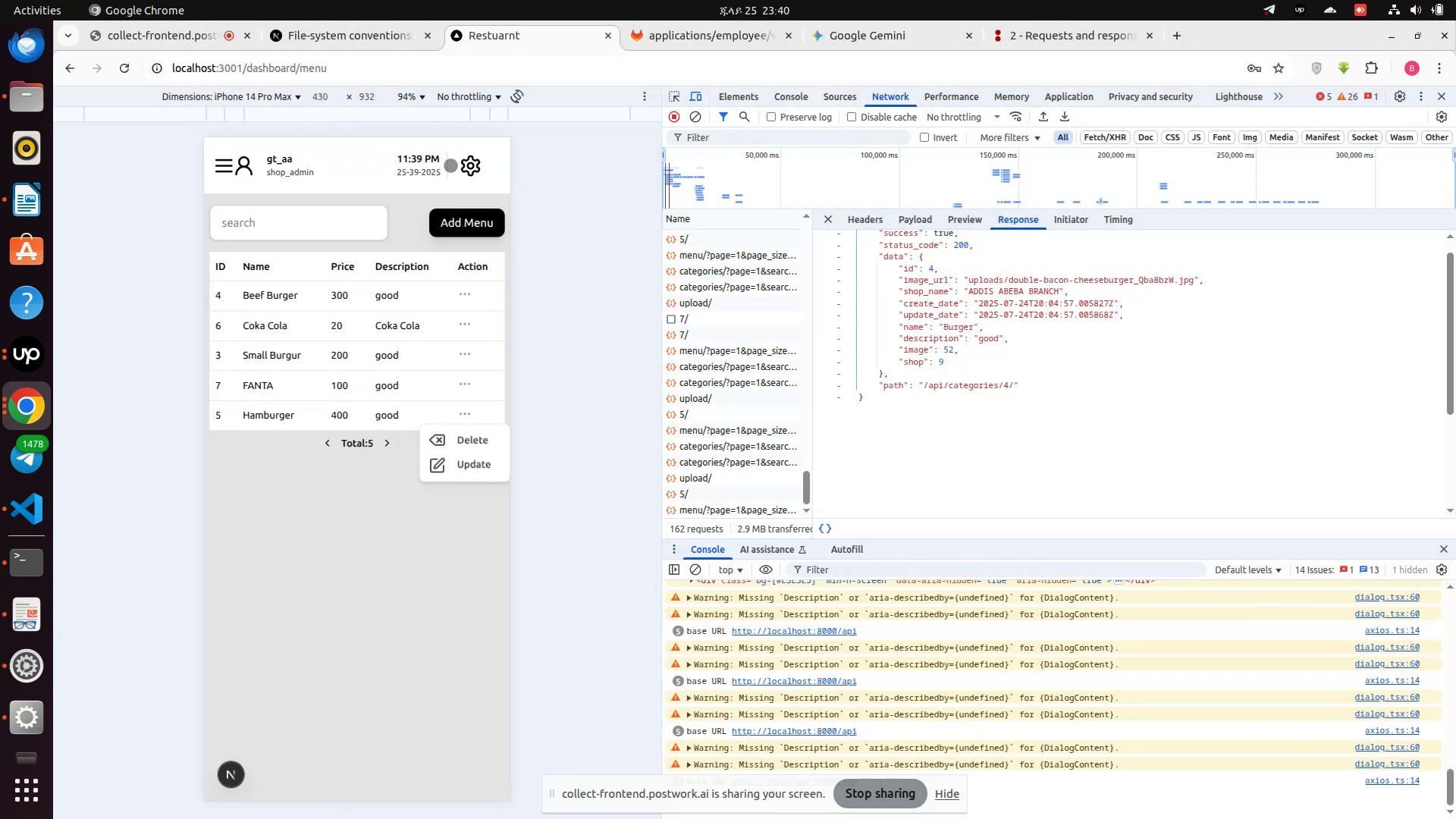 
wait(5.21)
 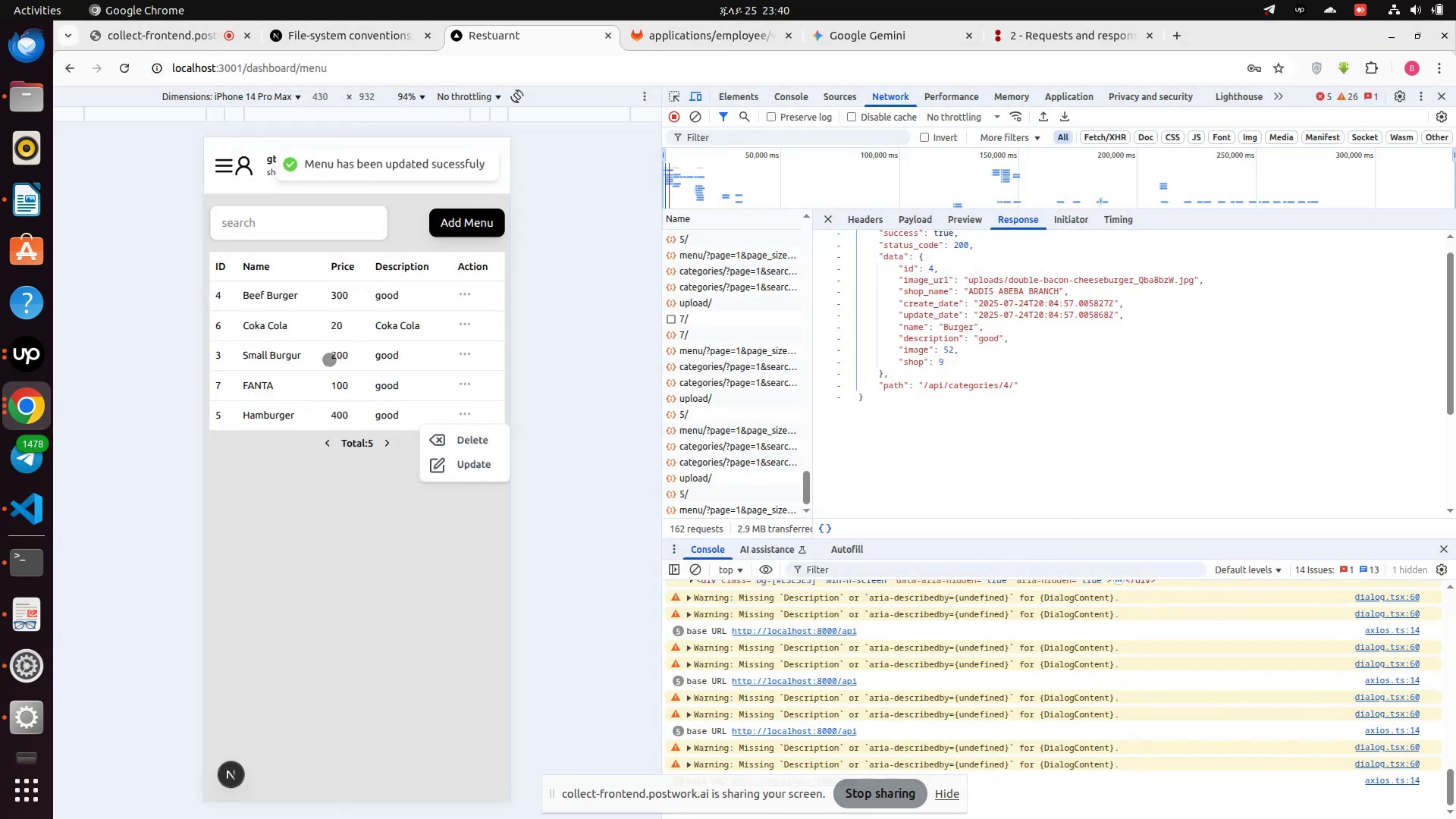 
left_click([467, 170])
 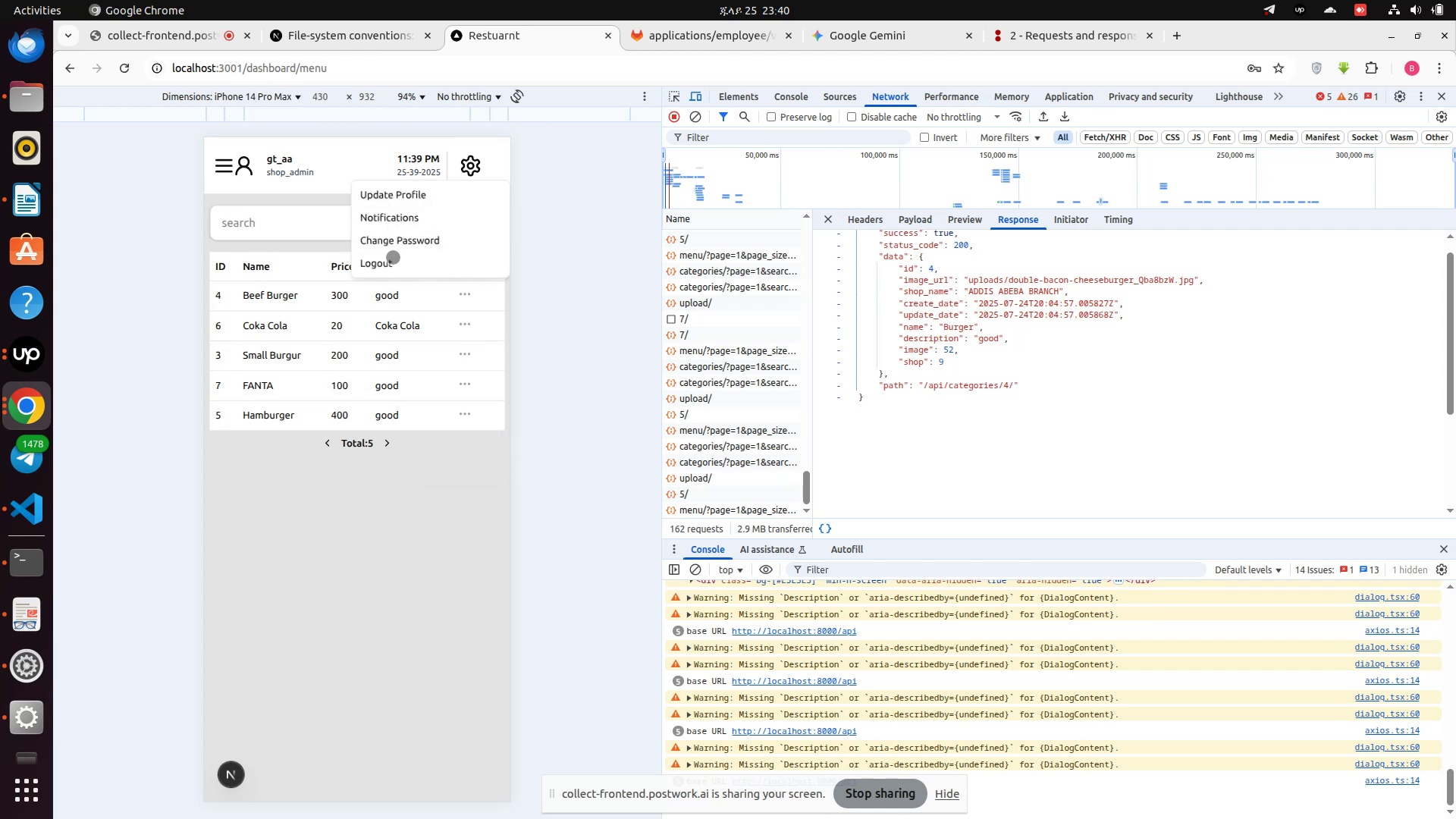 
left_click([393, 257])
 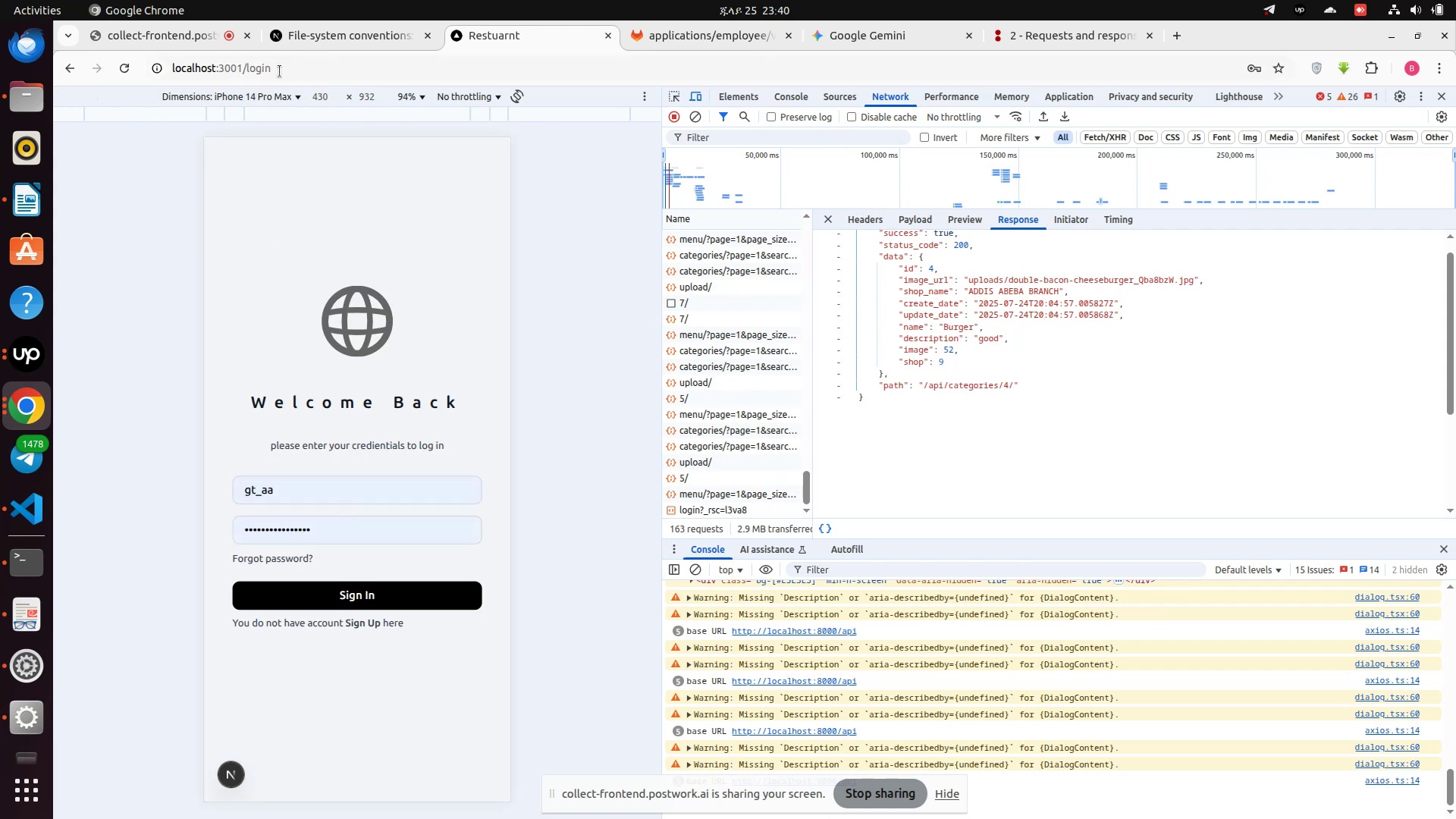 
wait(5.66)
 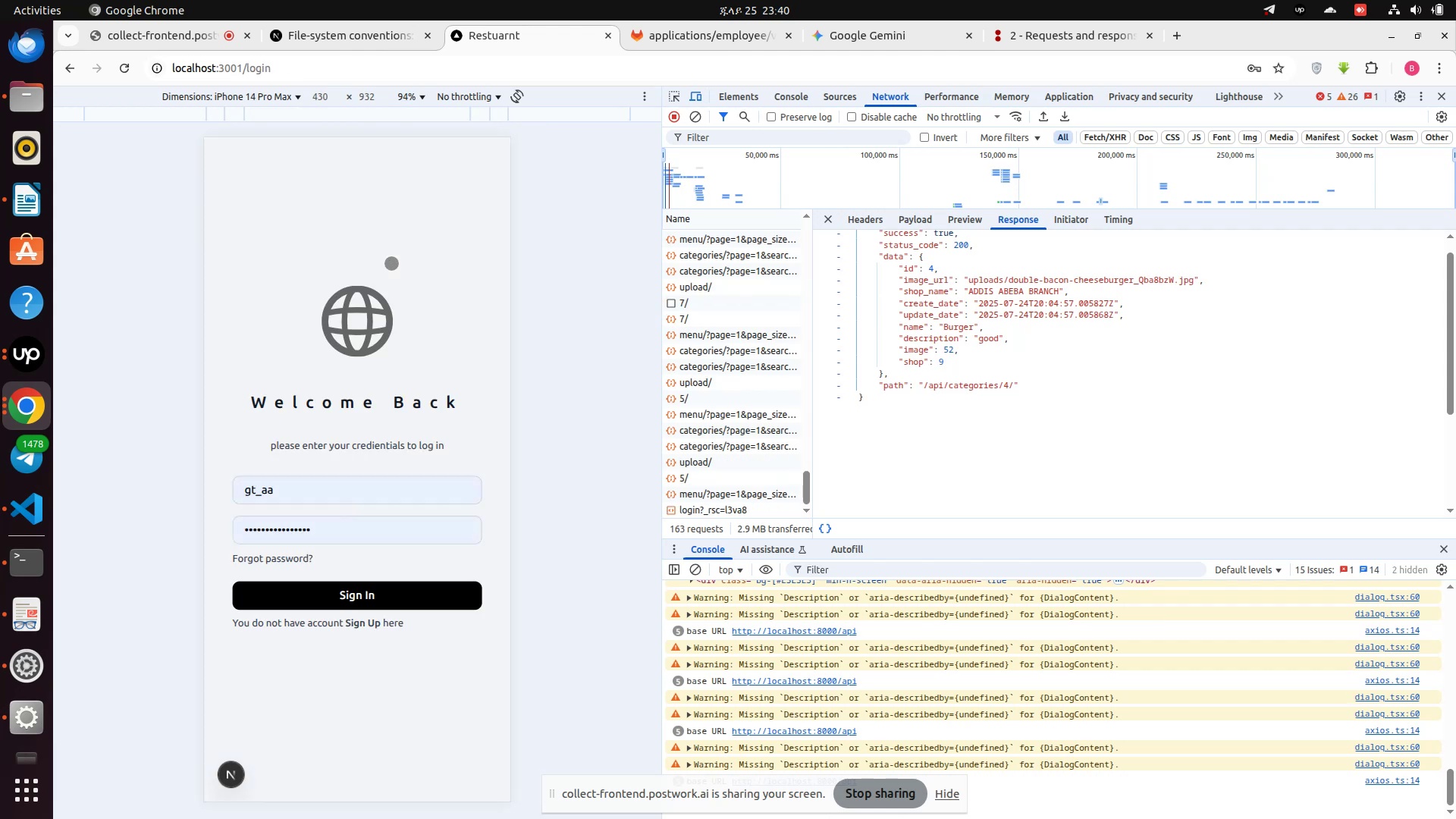 
double_click([270, 73])
 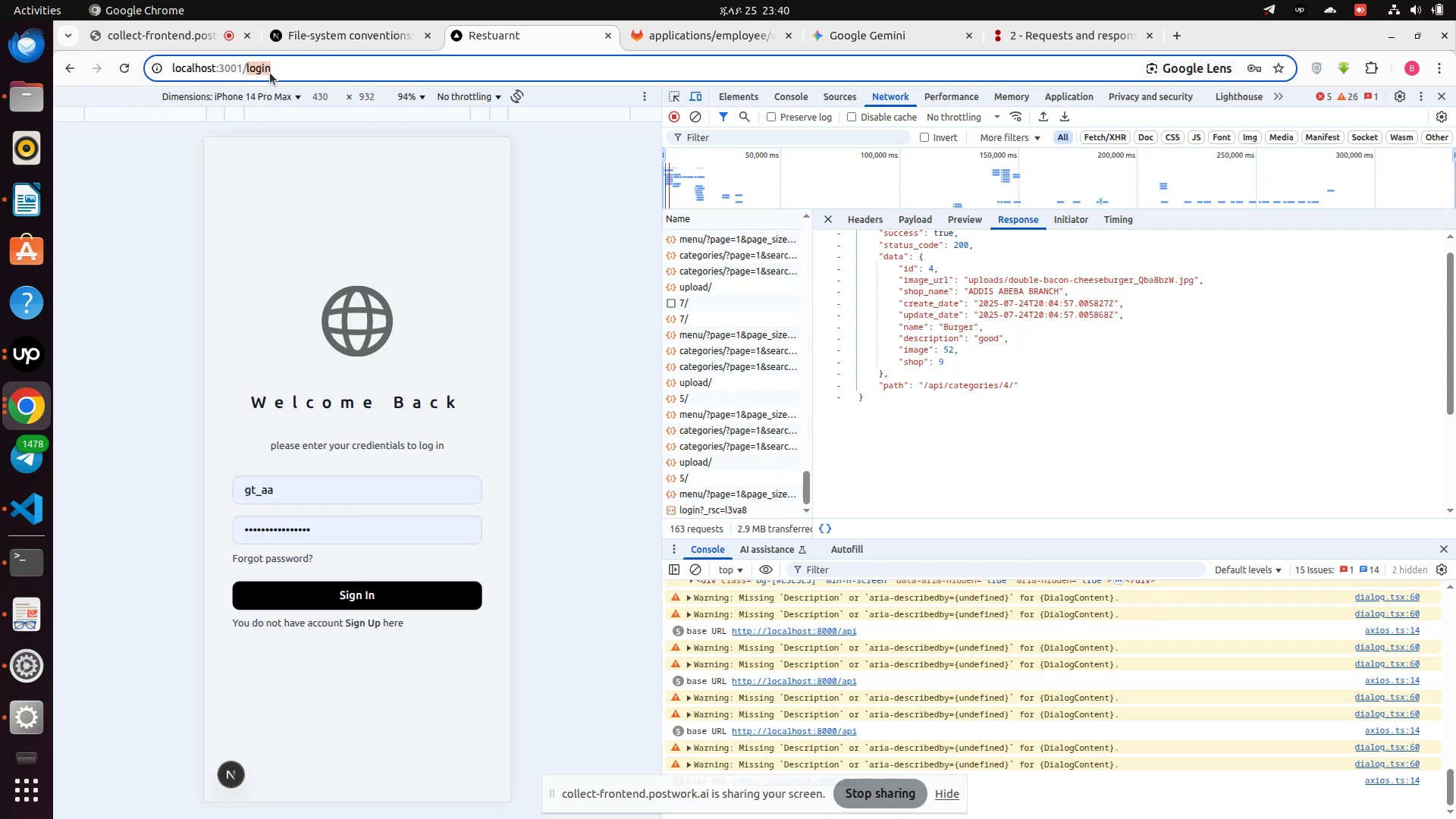 
key(Backspace)
 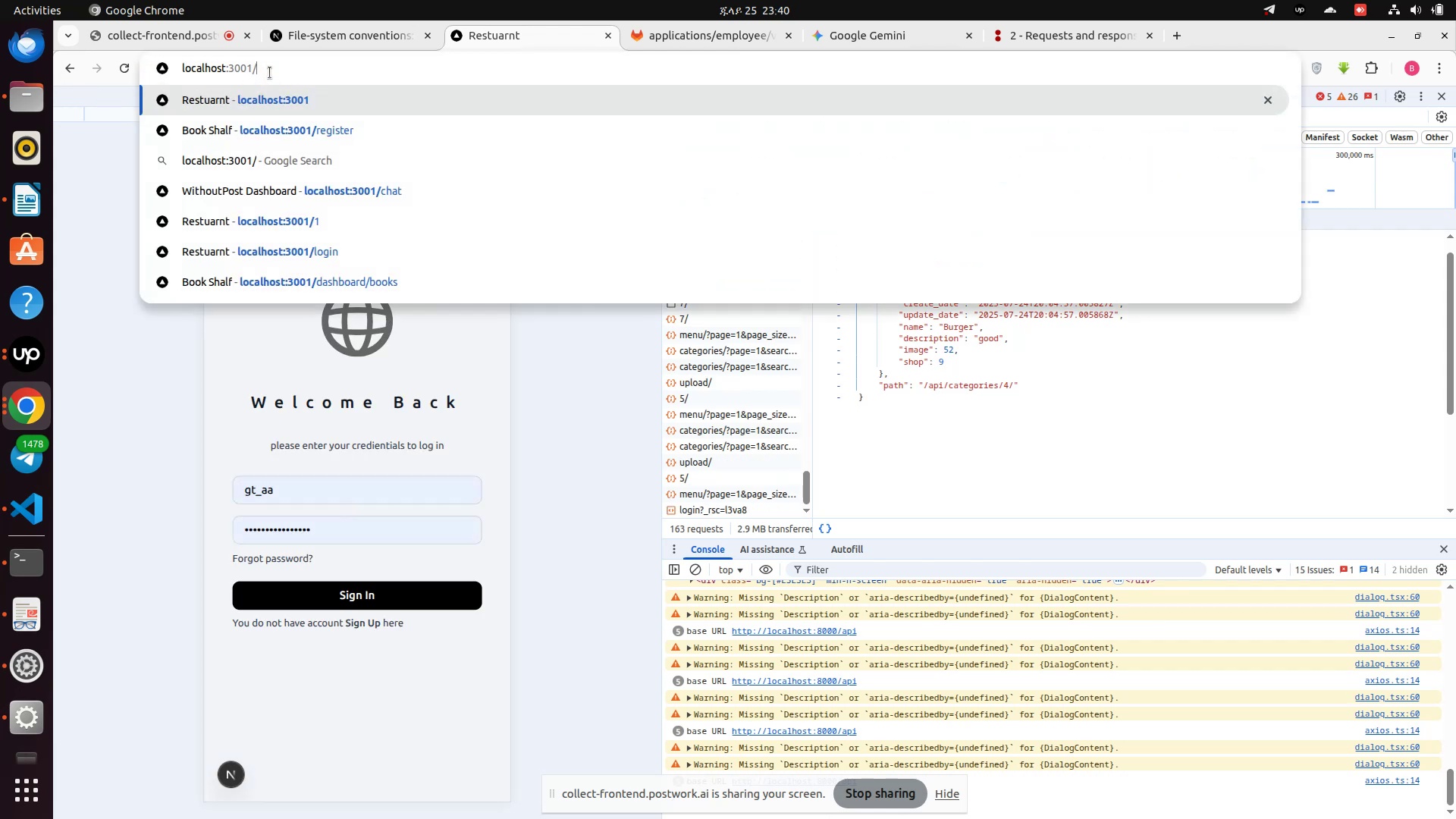 
key(Enter)
 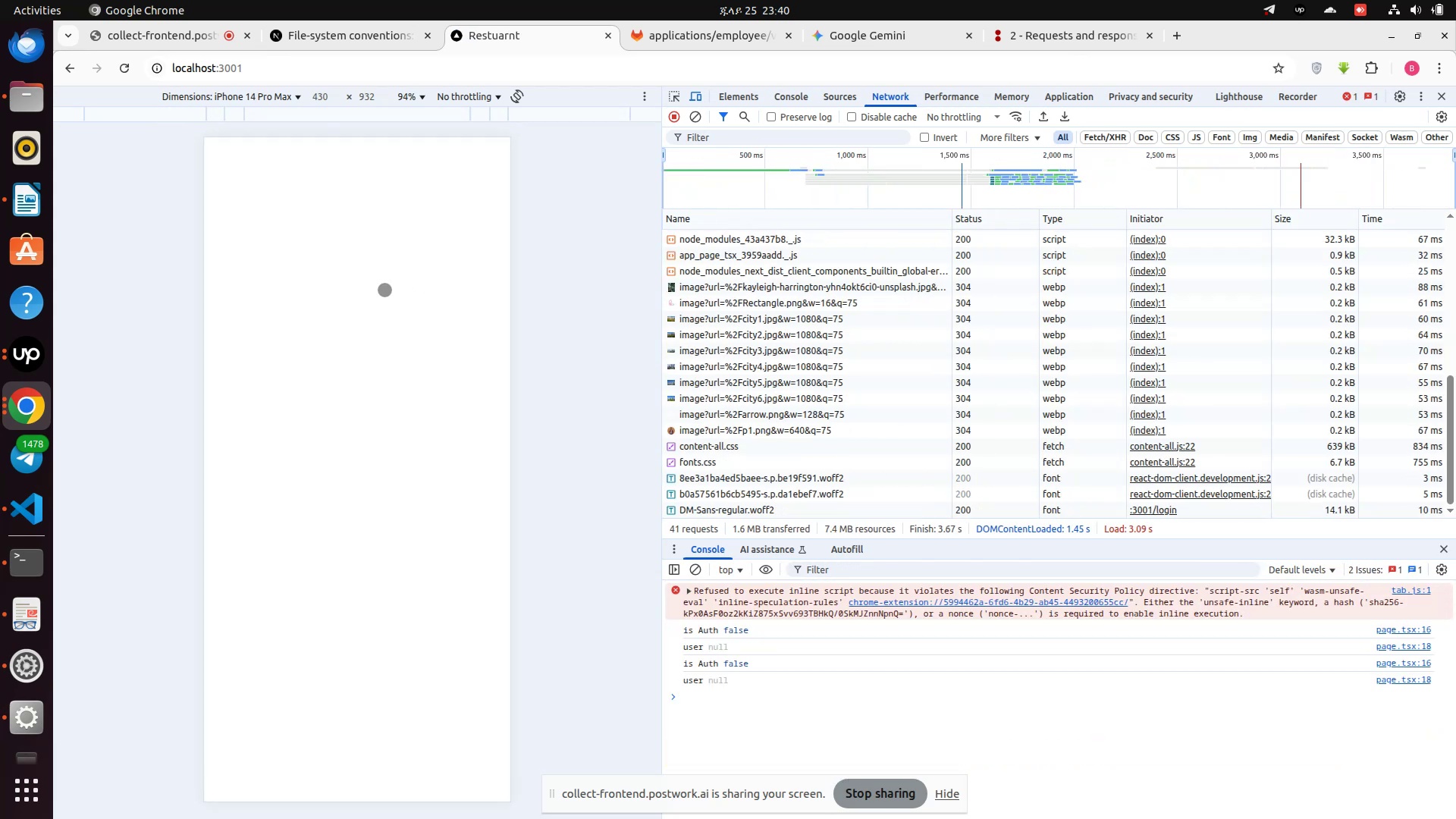 
wait(5.42)
 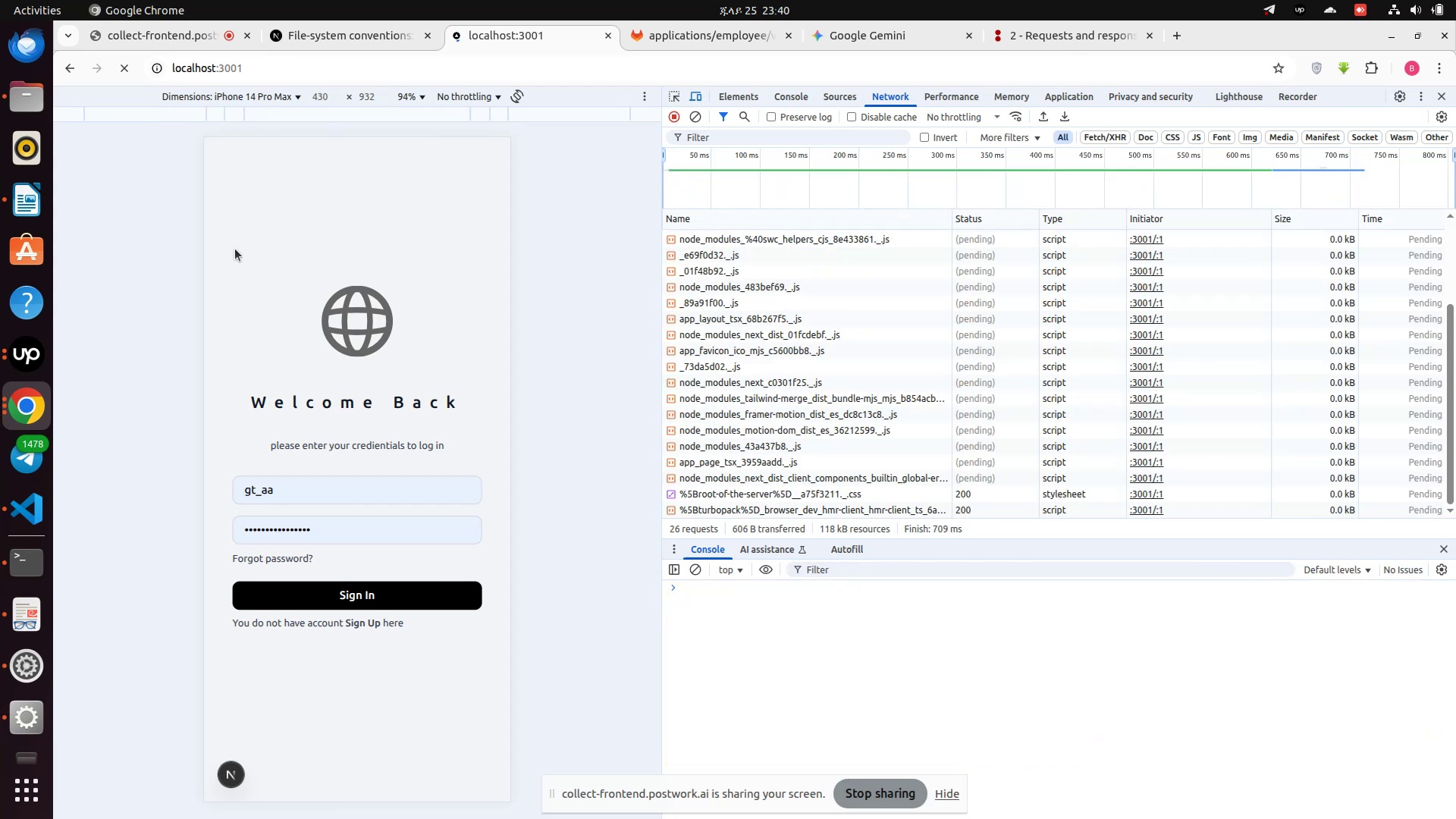 
scroll: coordinate [375, 324], scroll_direction: down, amount: 15.0
 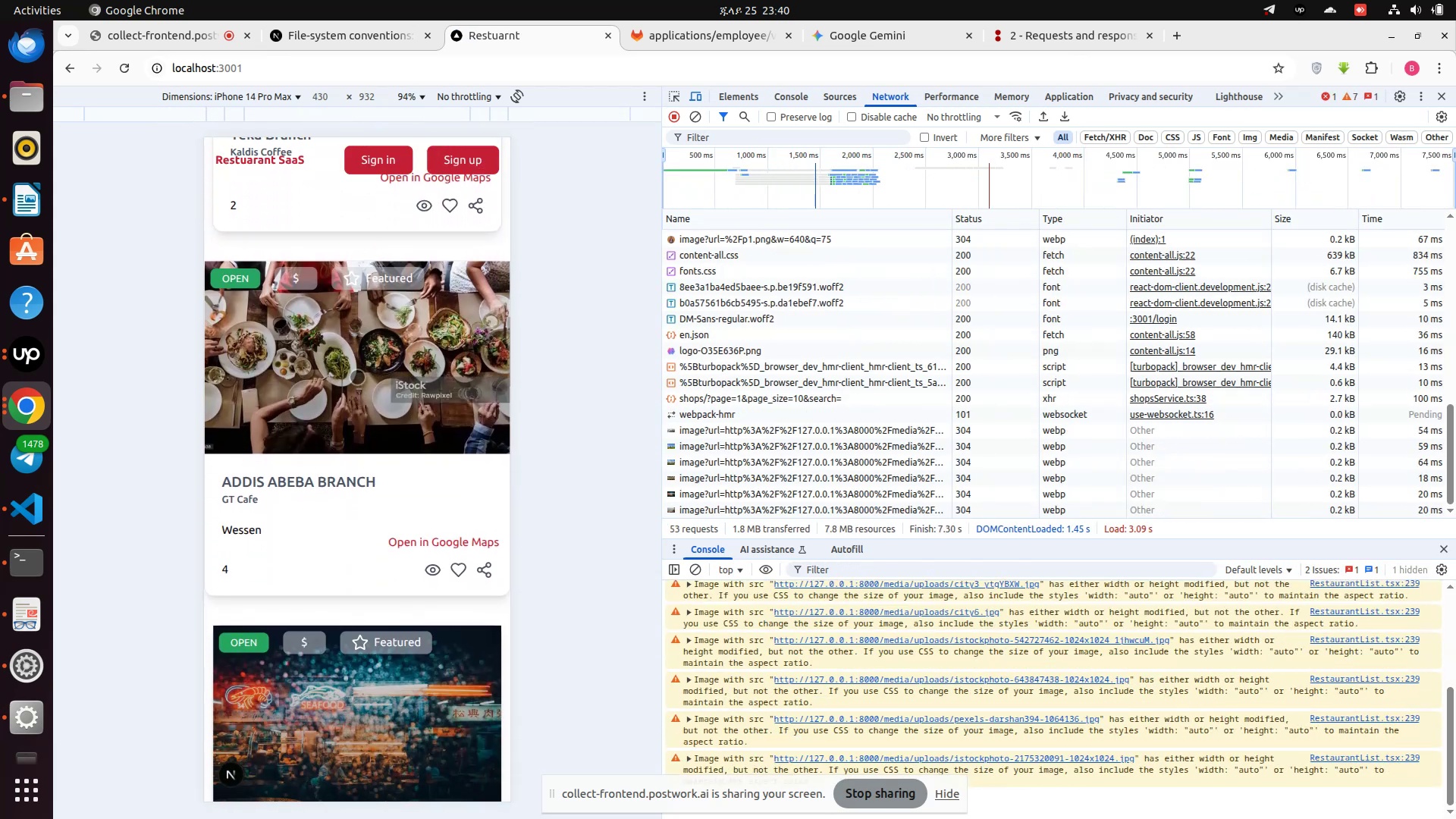 
left_click([357, 377])
 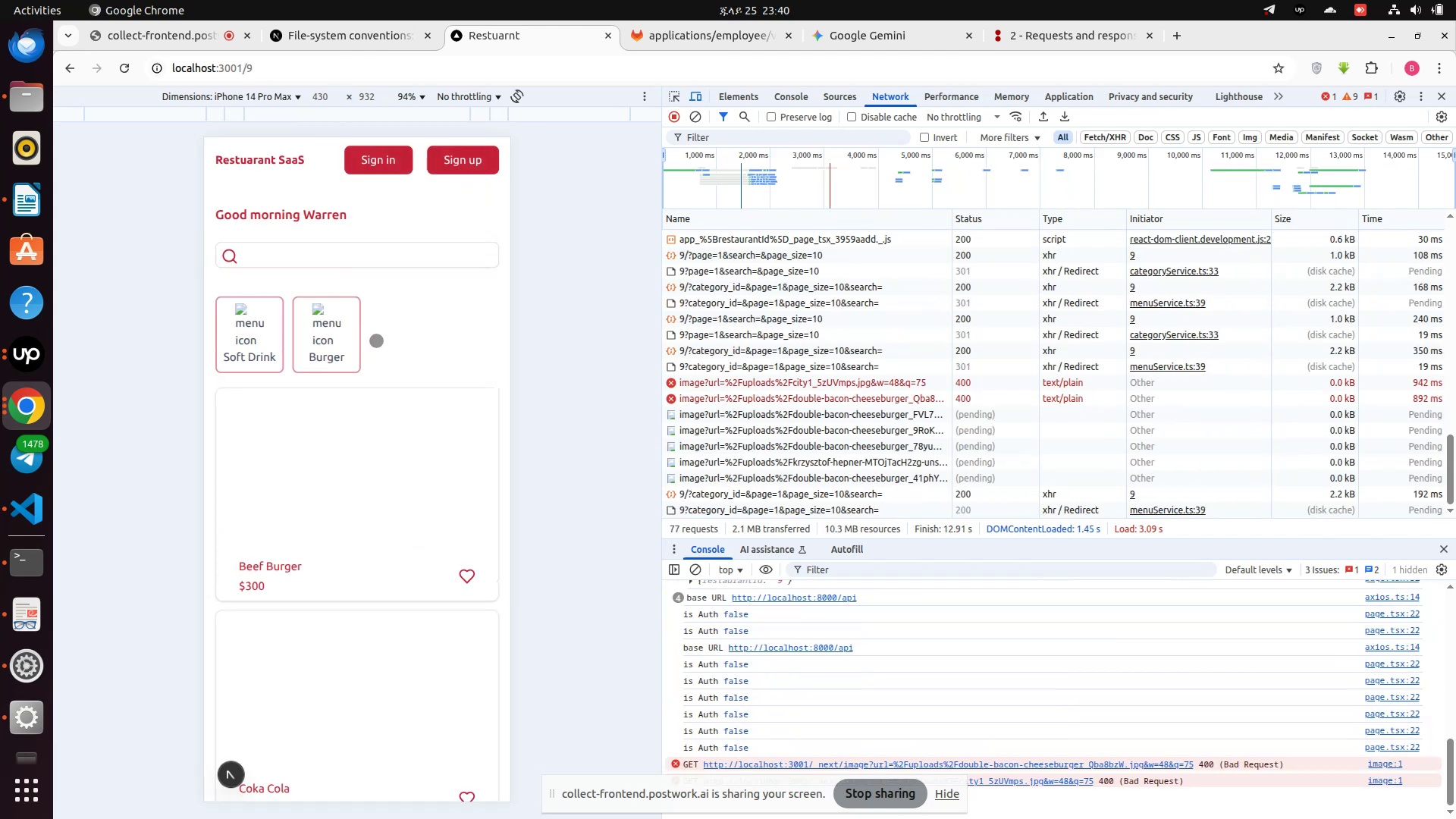 
scroll: coordinate [415, 346], scroll_direction: down, amount: 3.0
 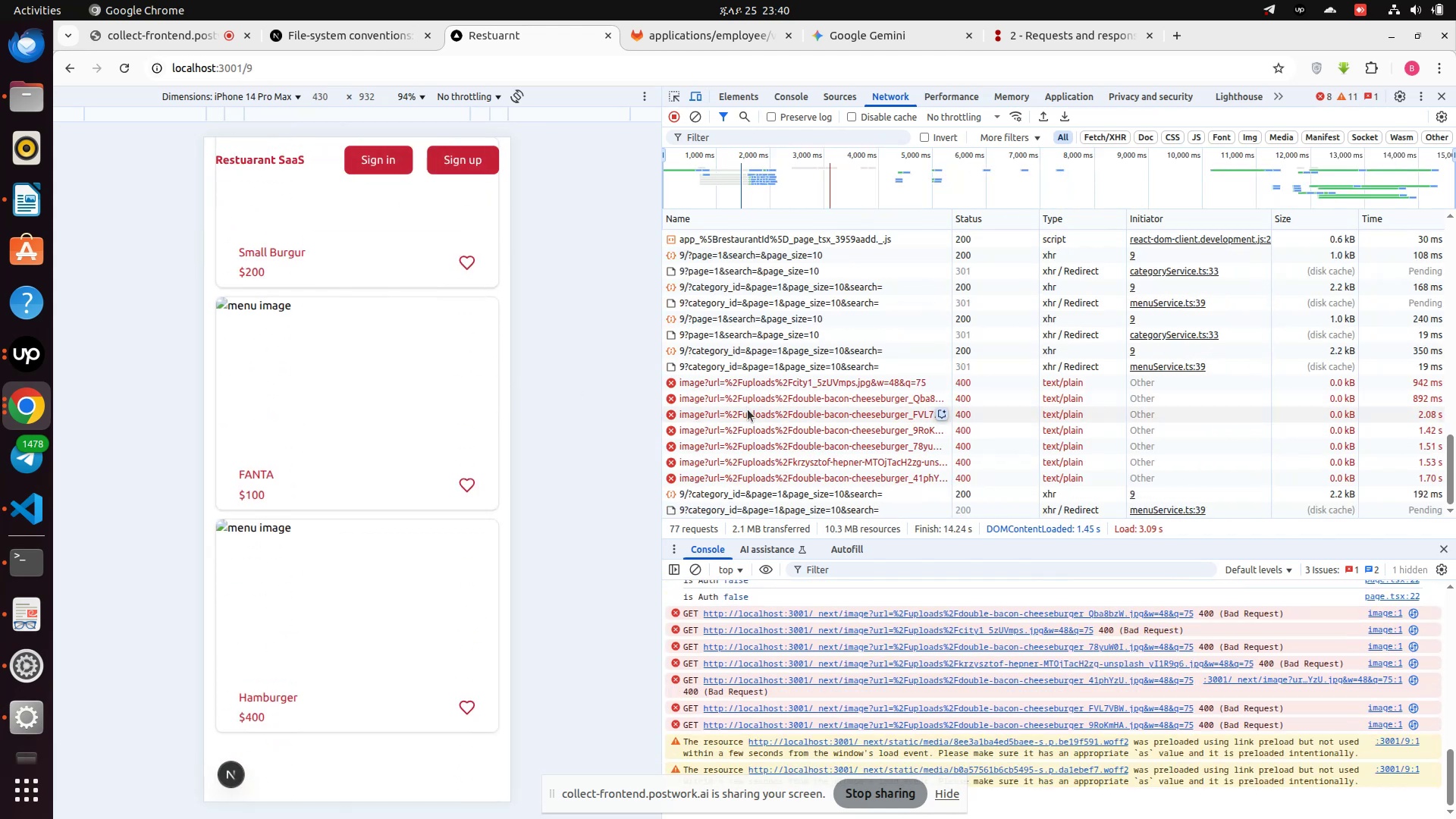 
left_click([746, 412])
 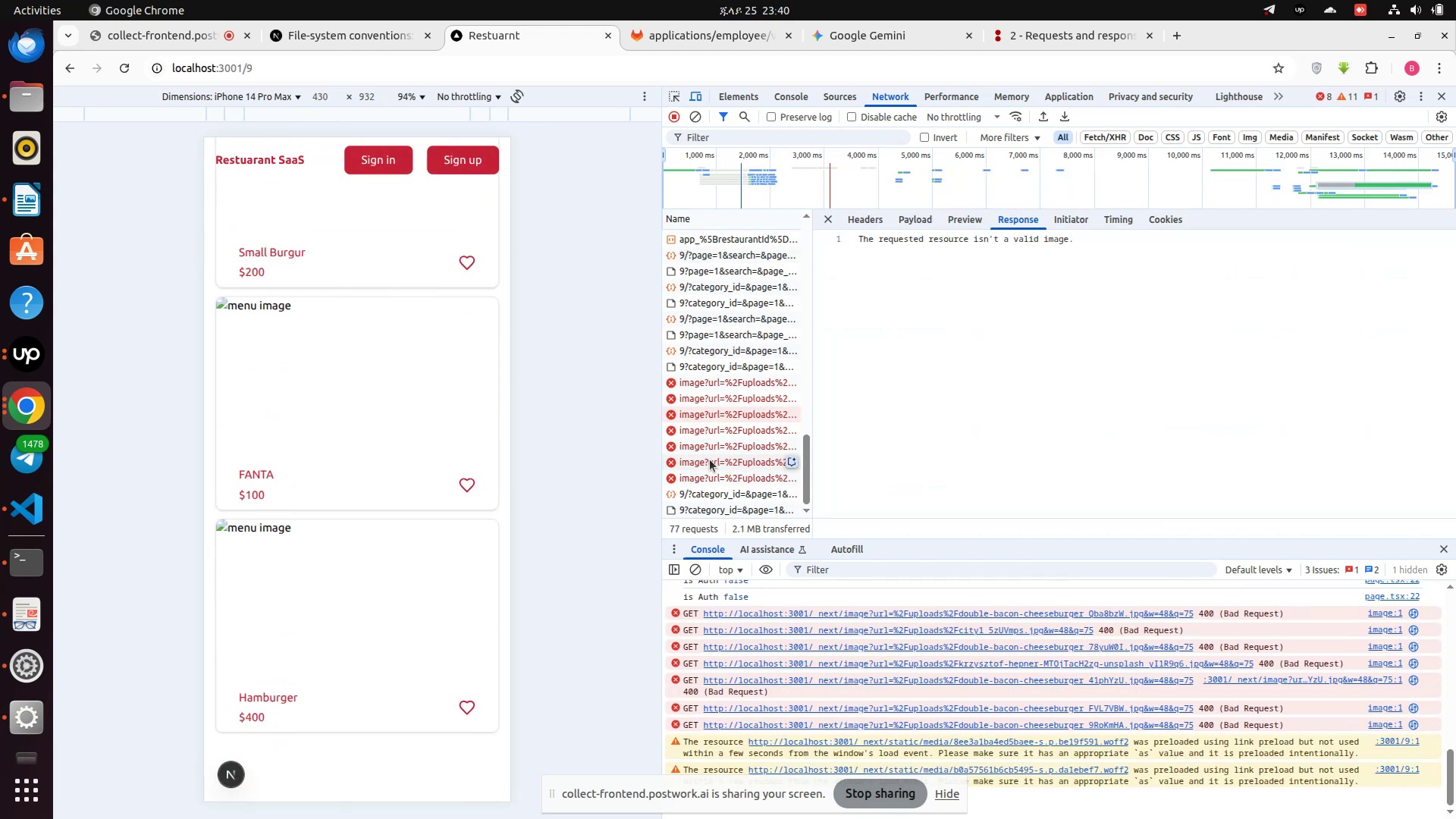 
left_click([703, 468])
 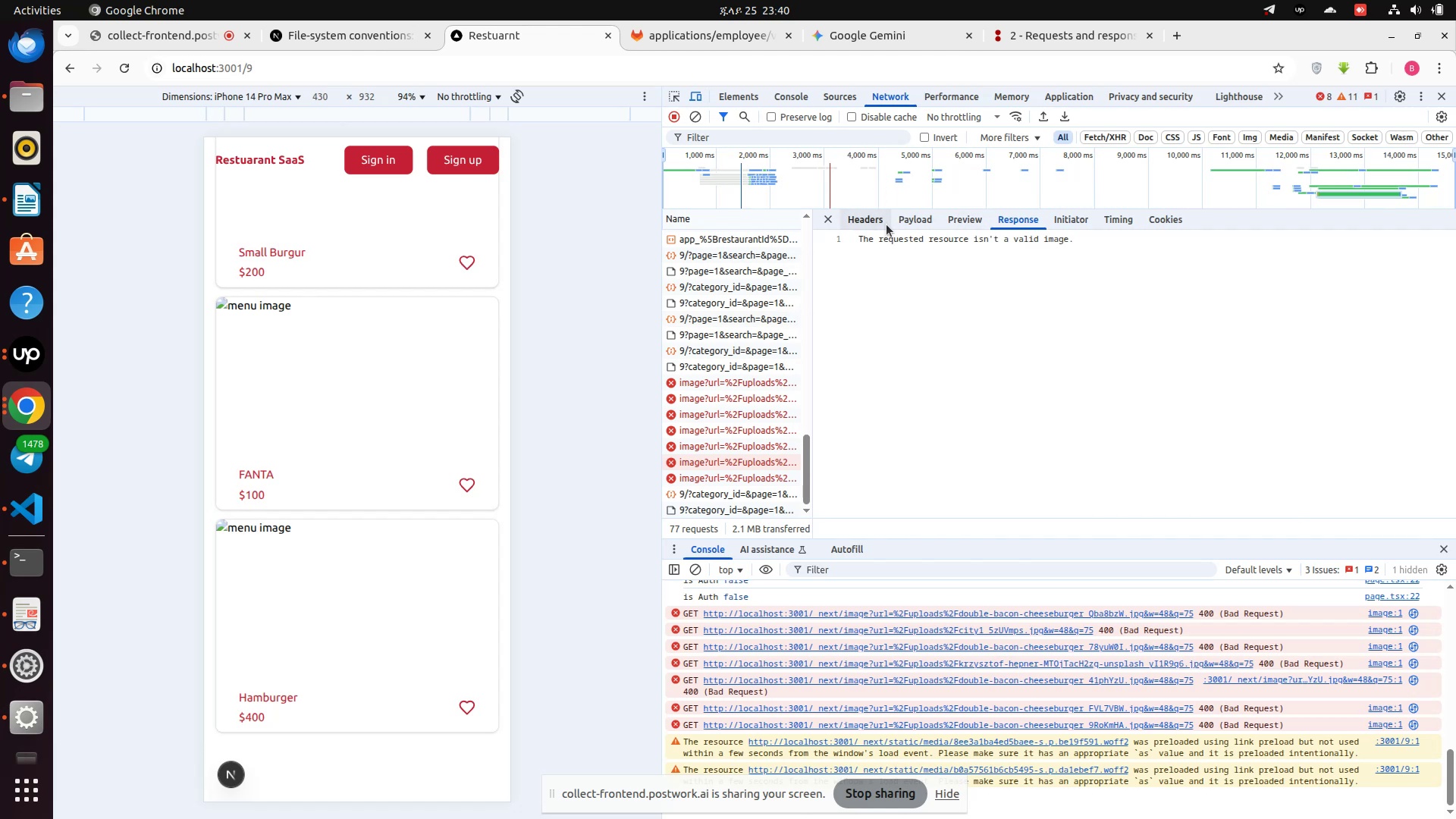 
left_click([908, 219])
 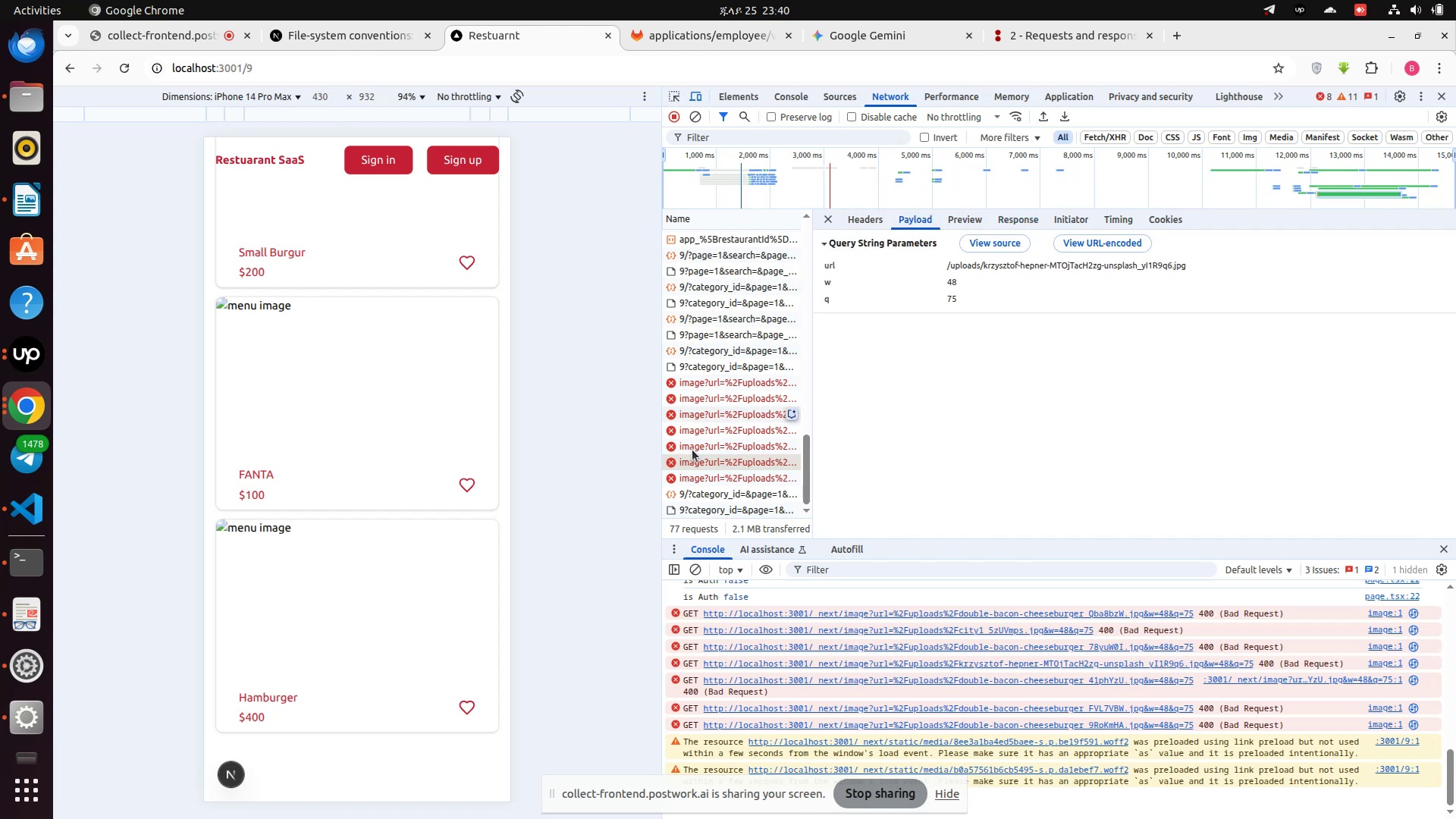 
left_click([697, 475])
 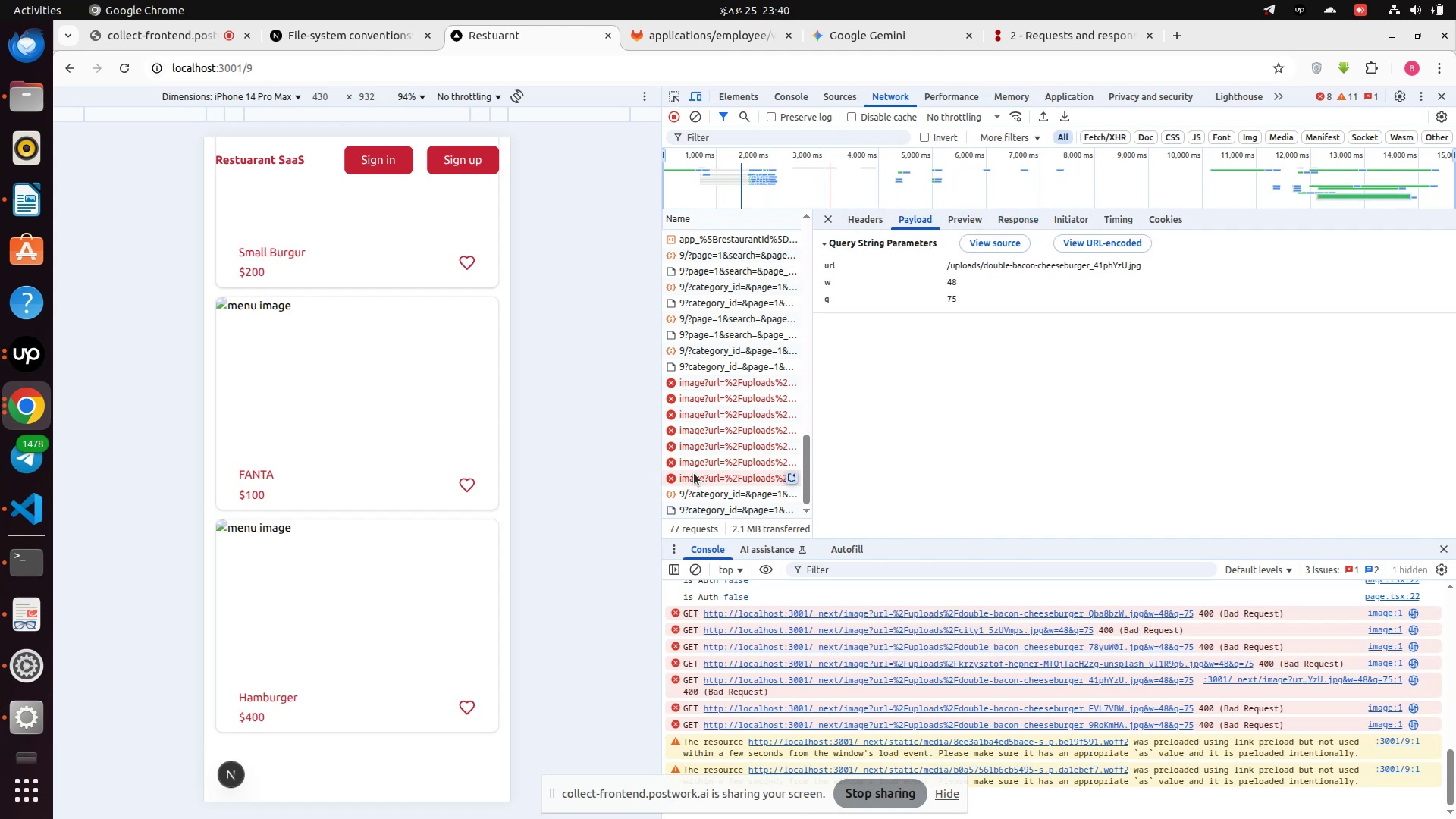 
wait(8.51)
 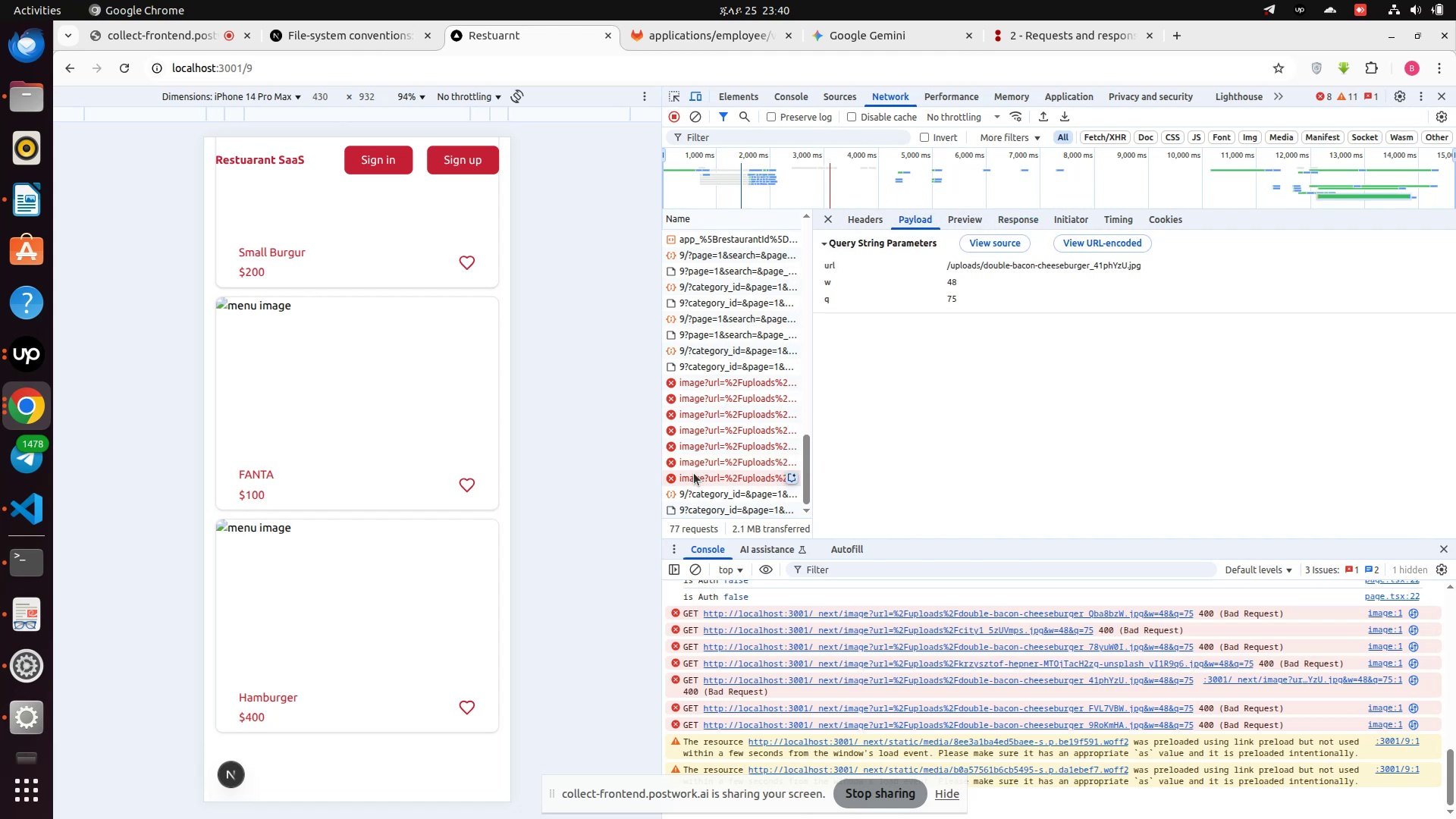 
left_click([21, 513])
 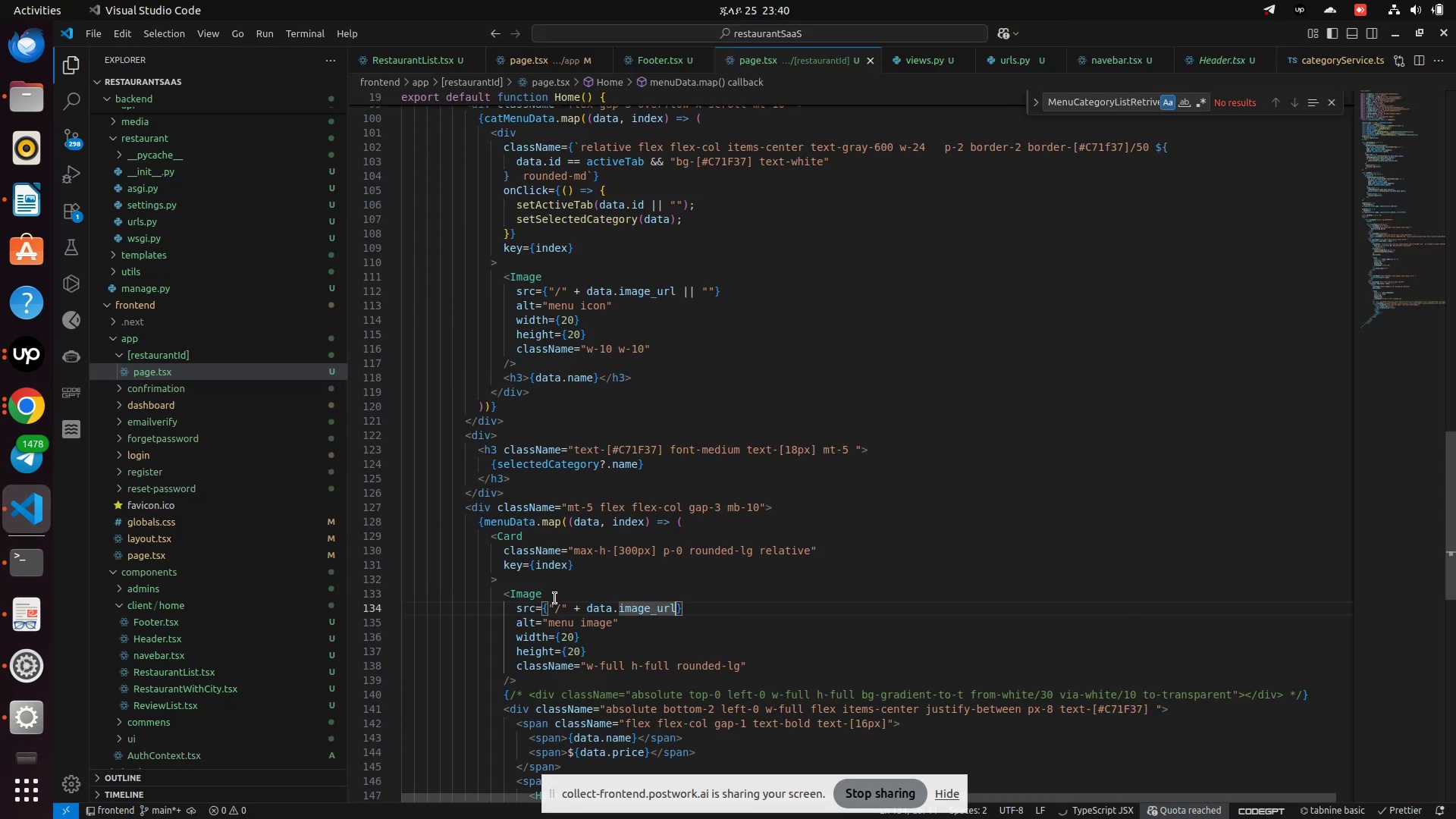 
left_click([554, 600])
 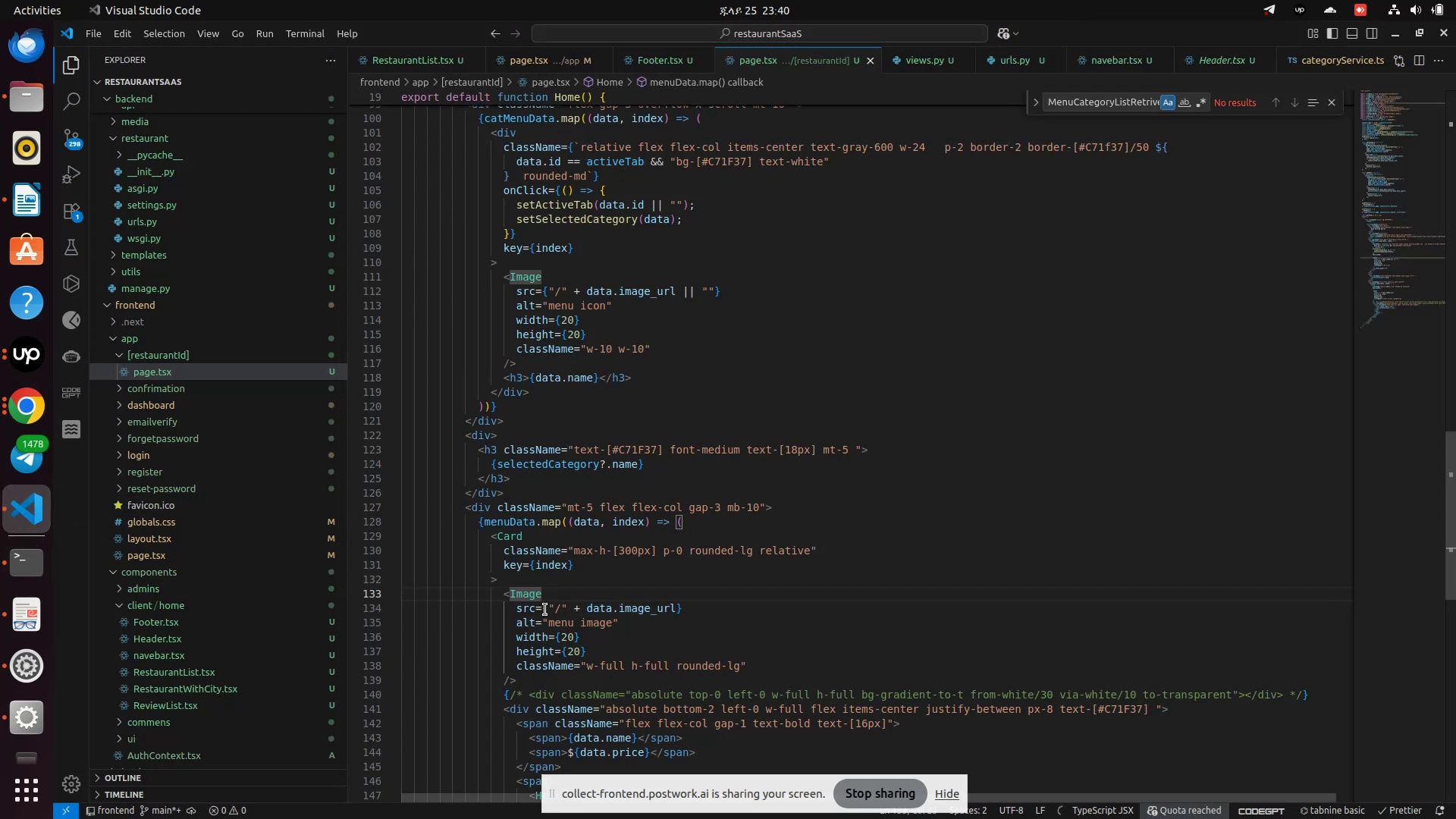 
left_click([548, 610])
 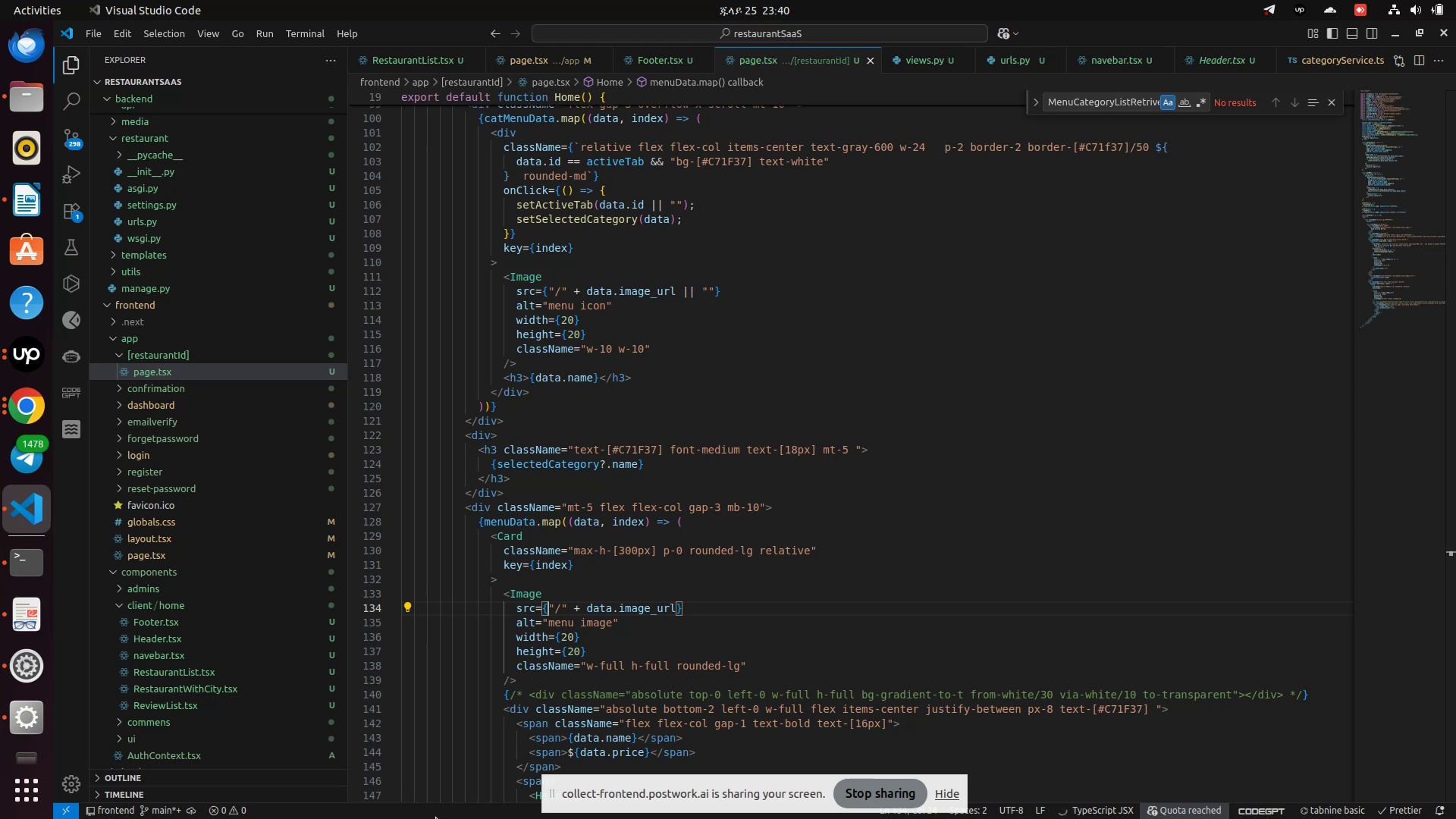 
key(ArrowRight)
 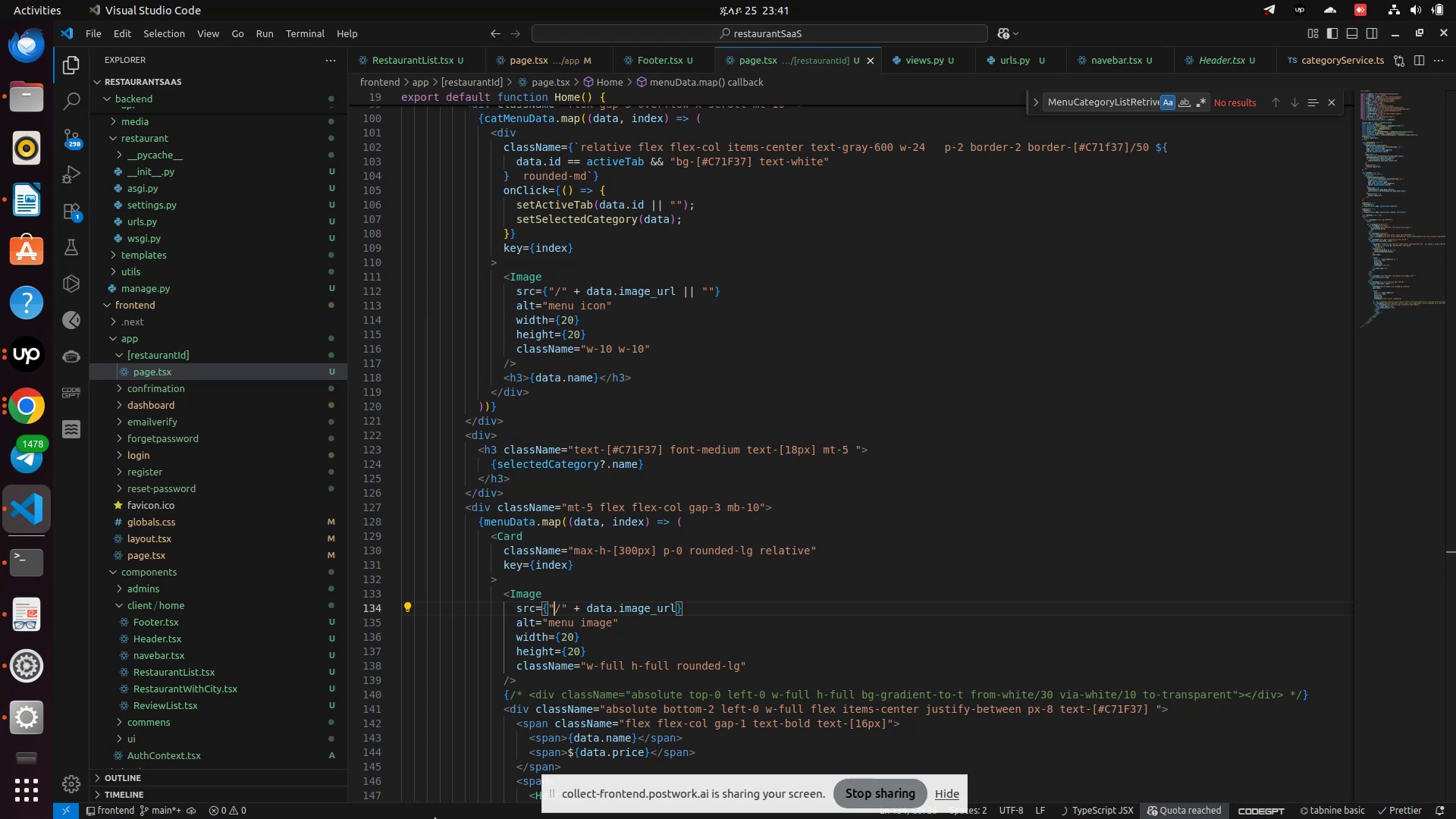 
key(ArrowRight)
 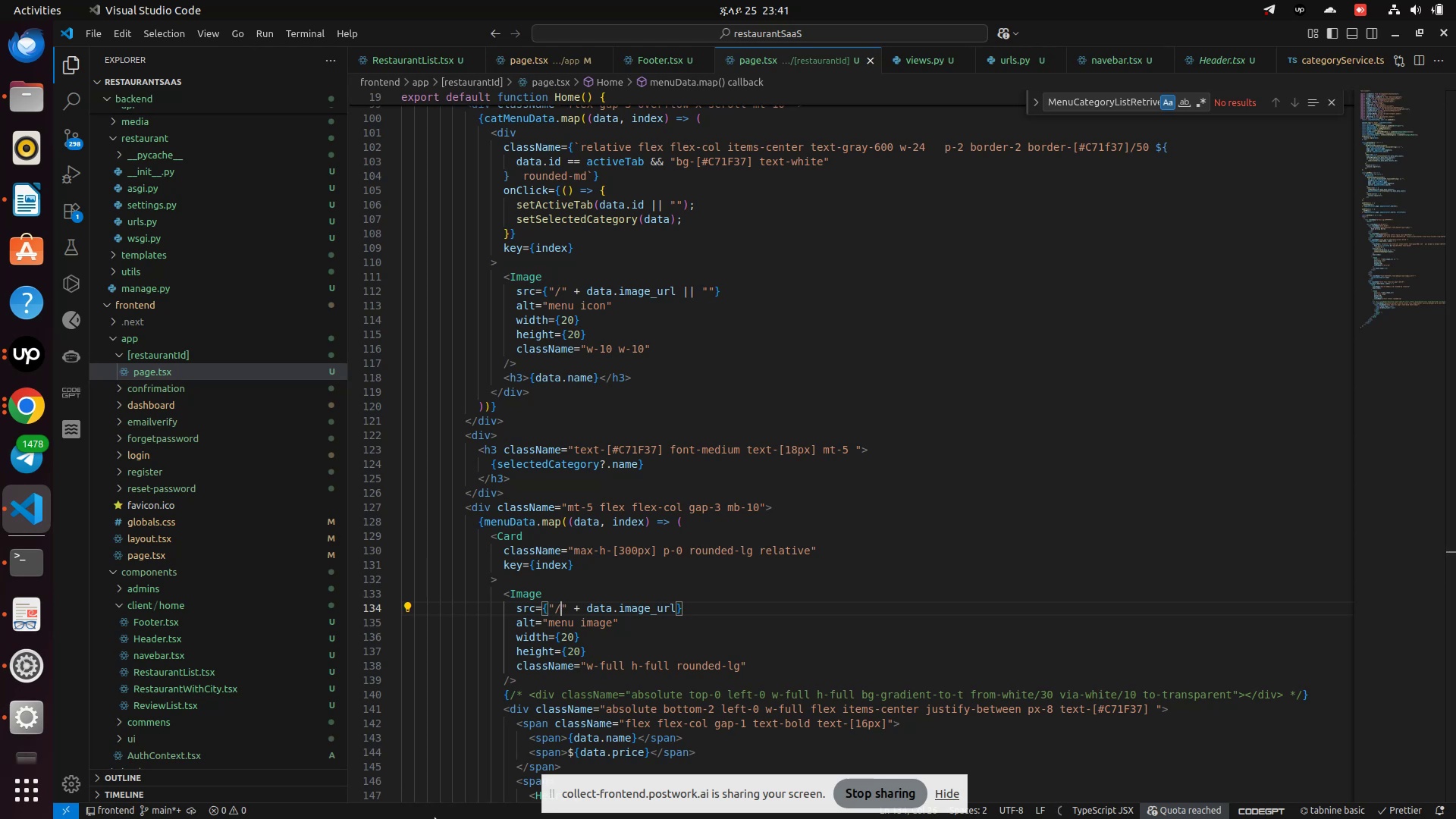 
key(Backspace)
 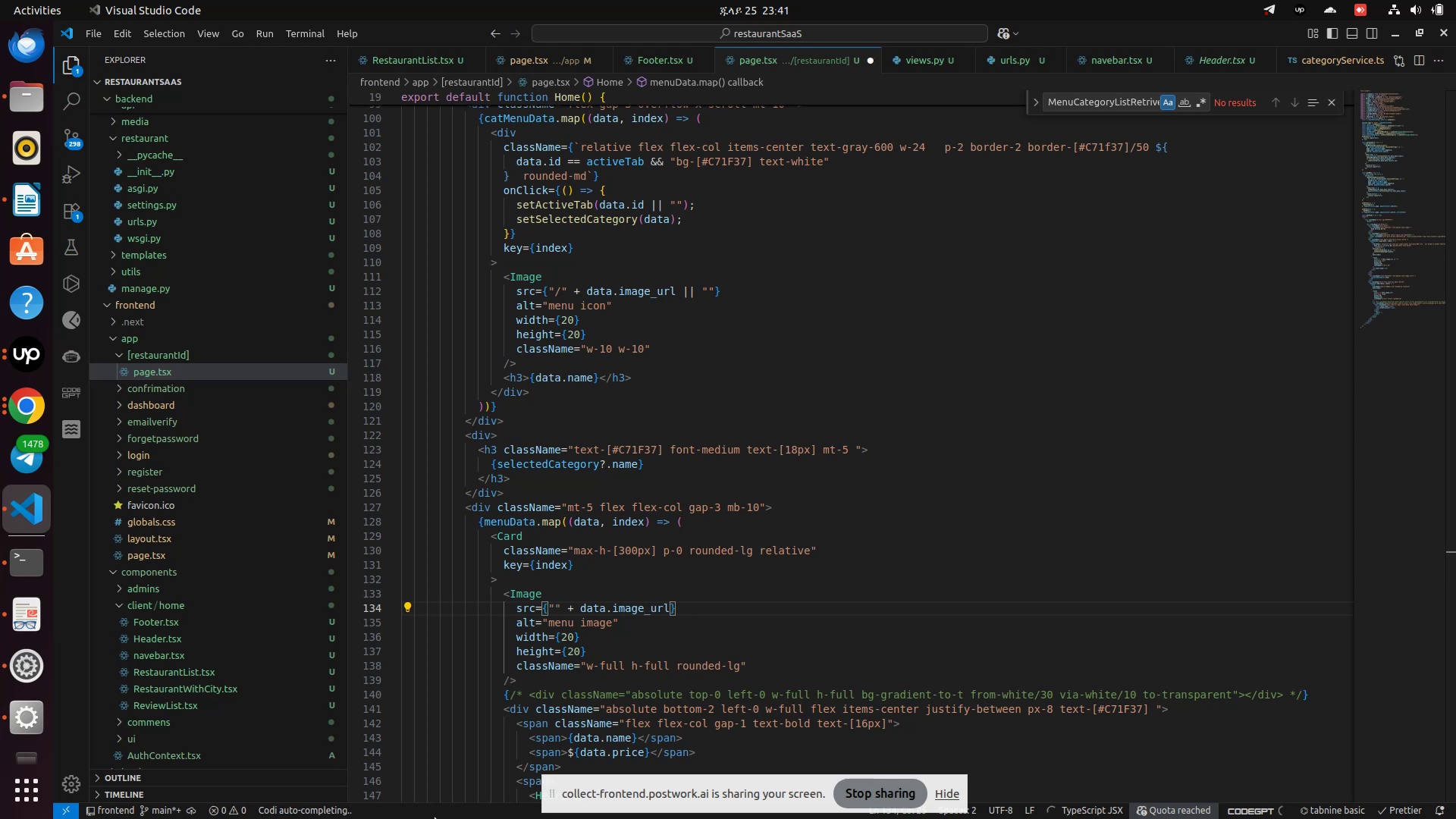 
key(Shift+ShiftRight)
 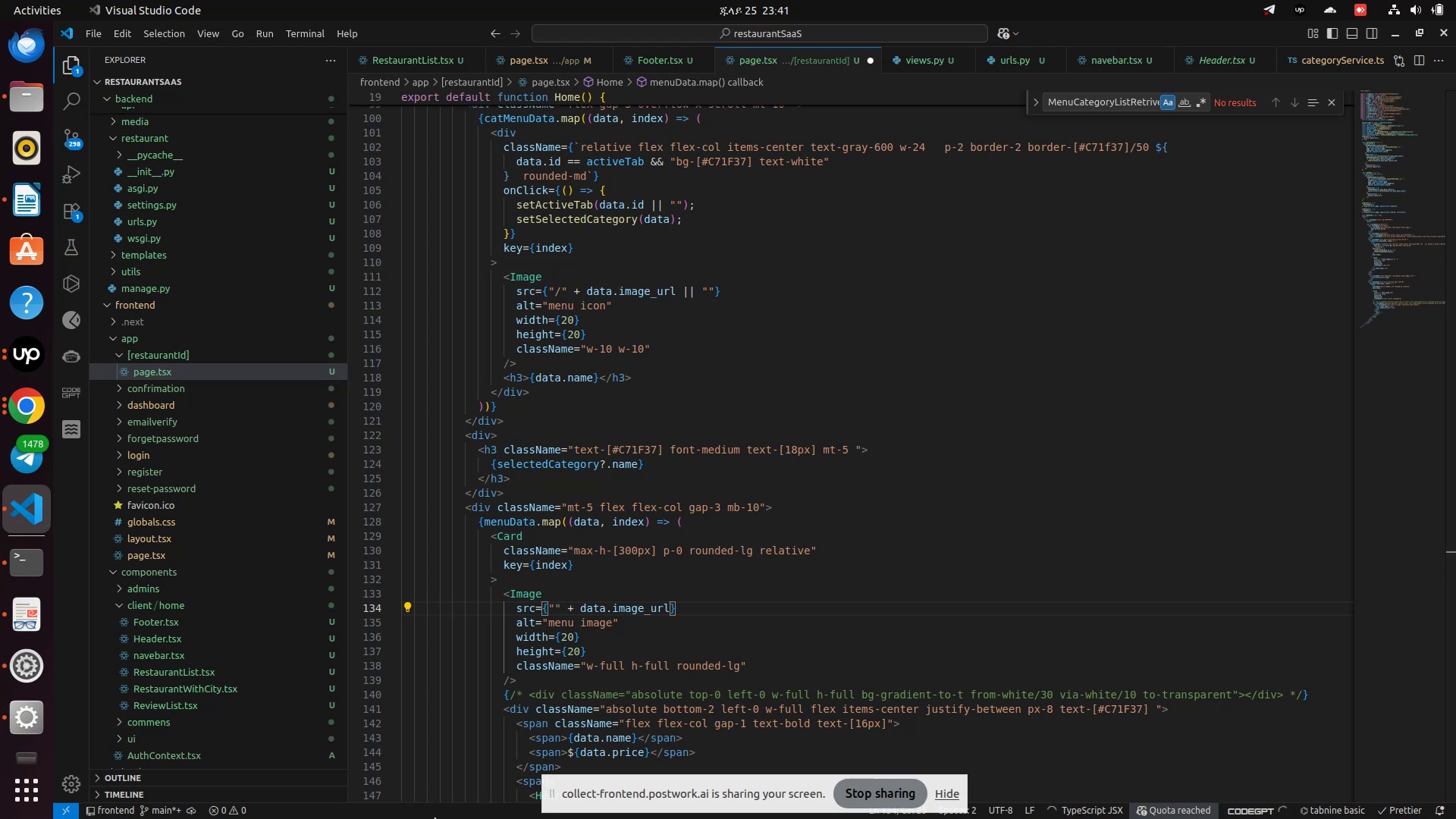 
key(ArrowRight)
 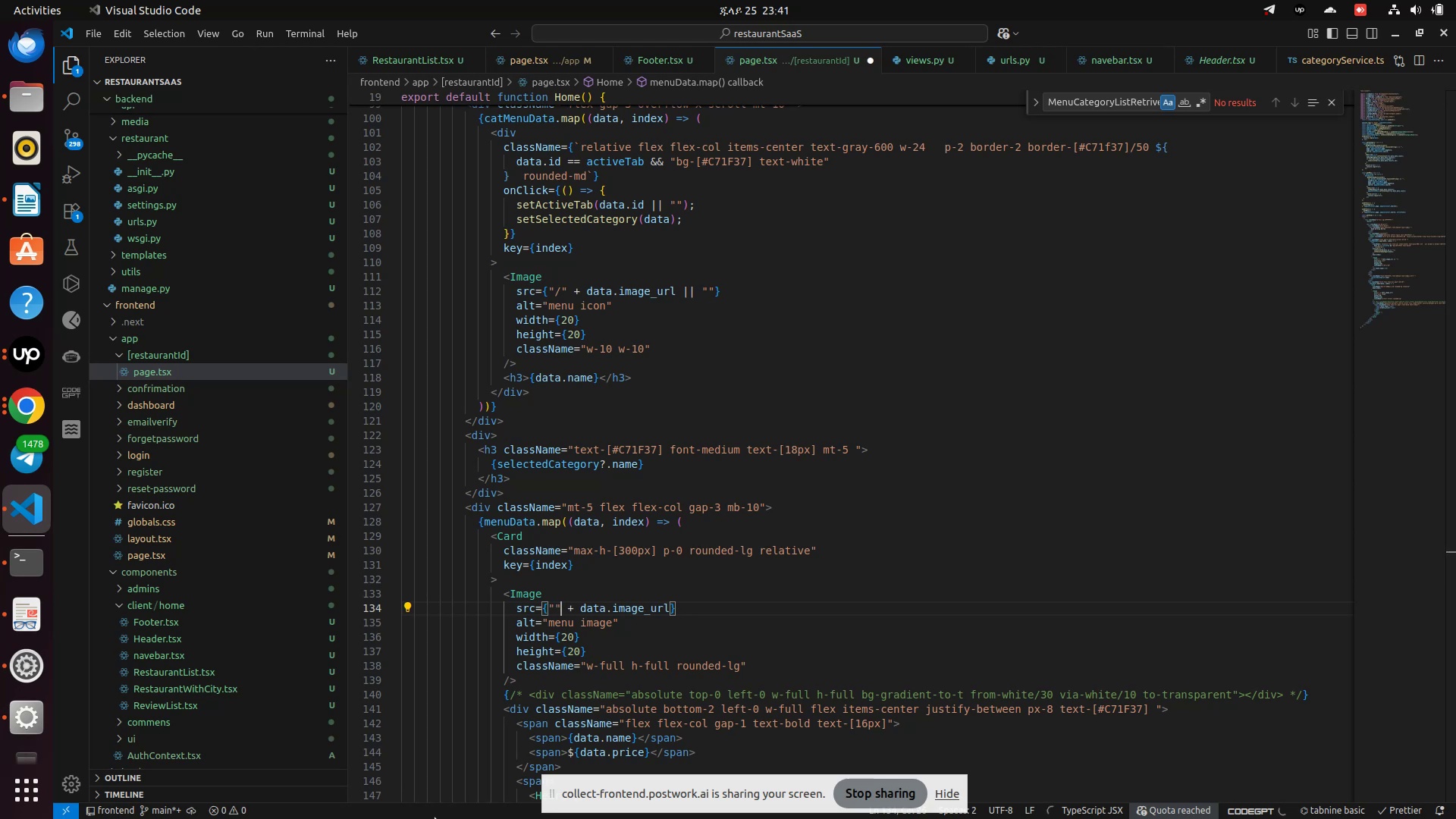 
key(Backspace)
key(Backspace)
type(host)
 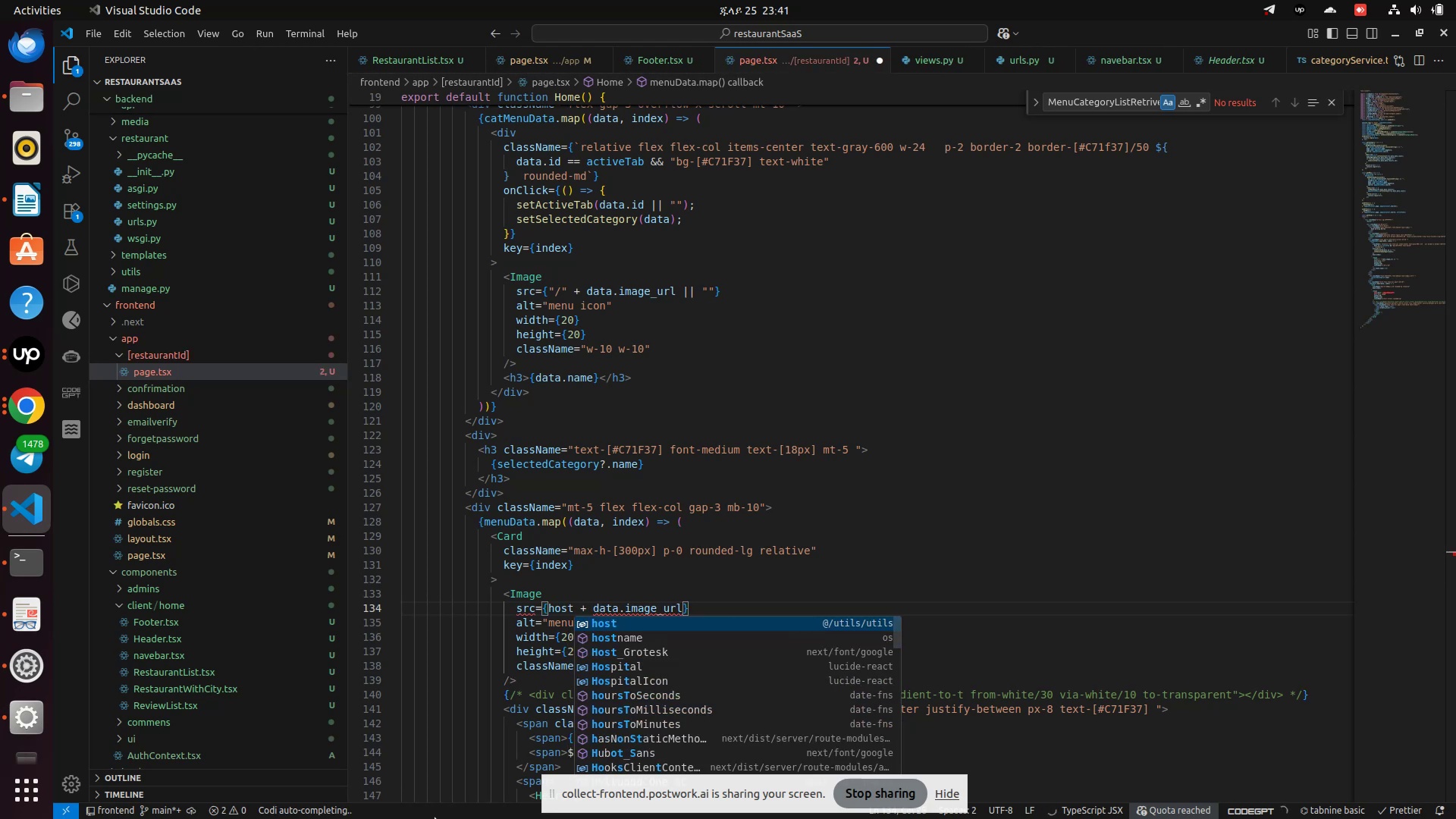 
key(Enter)
 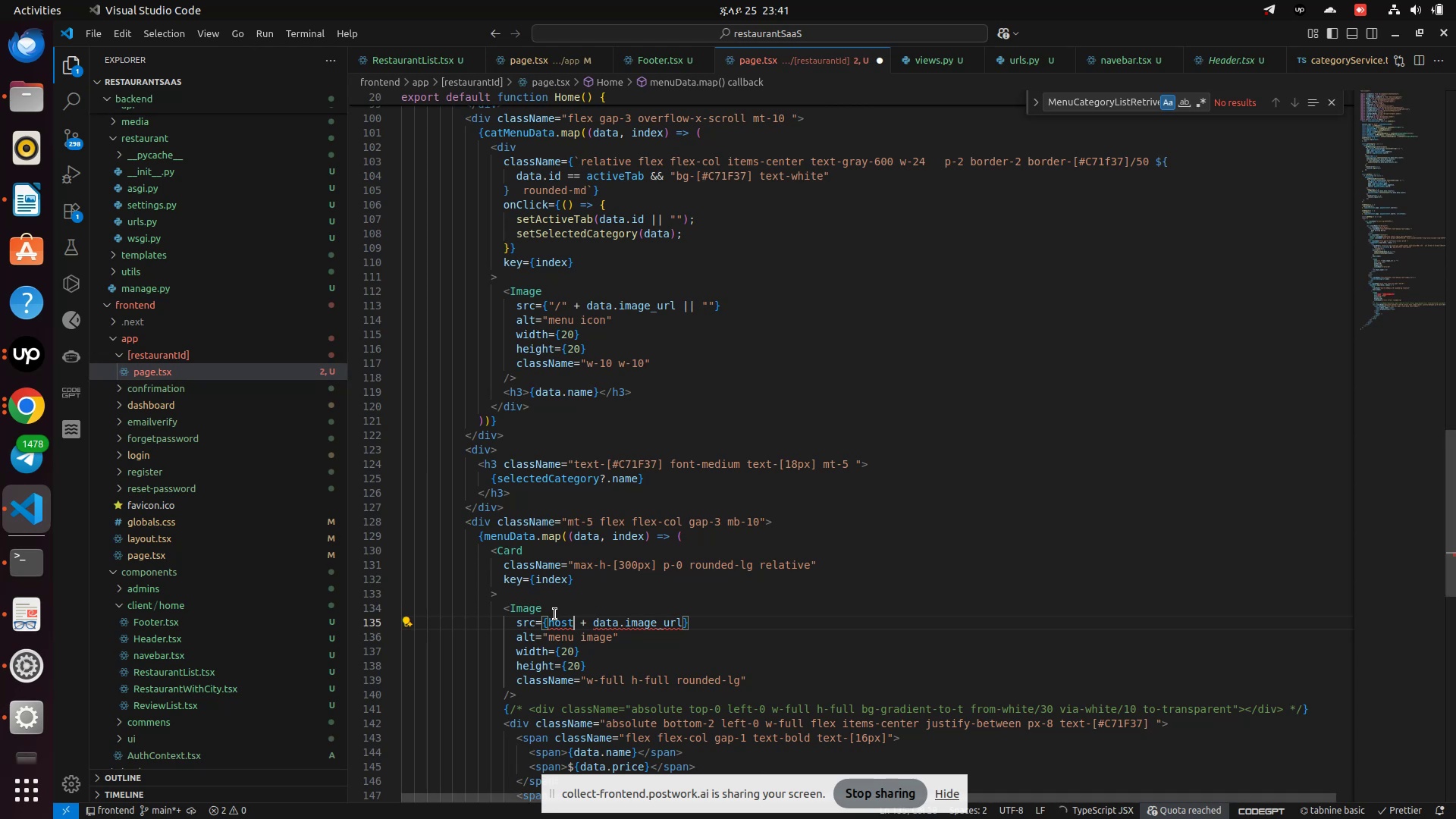 
left_click([558, 620])
 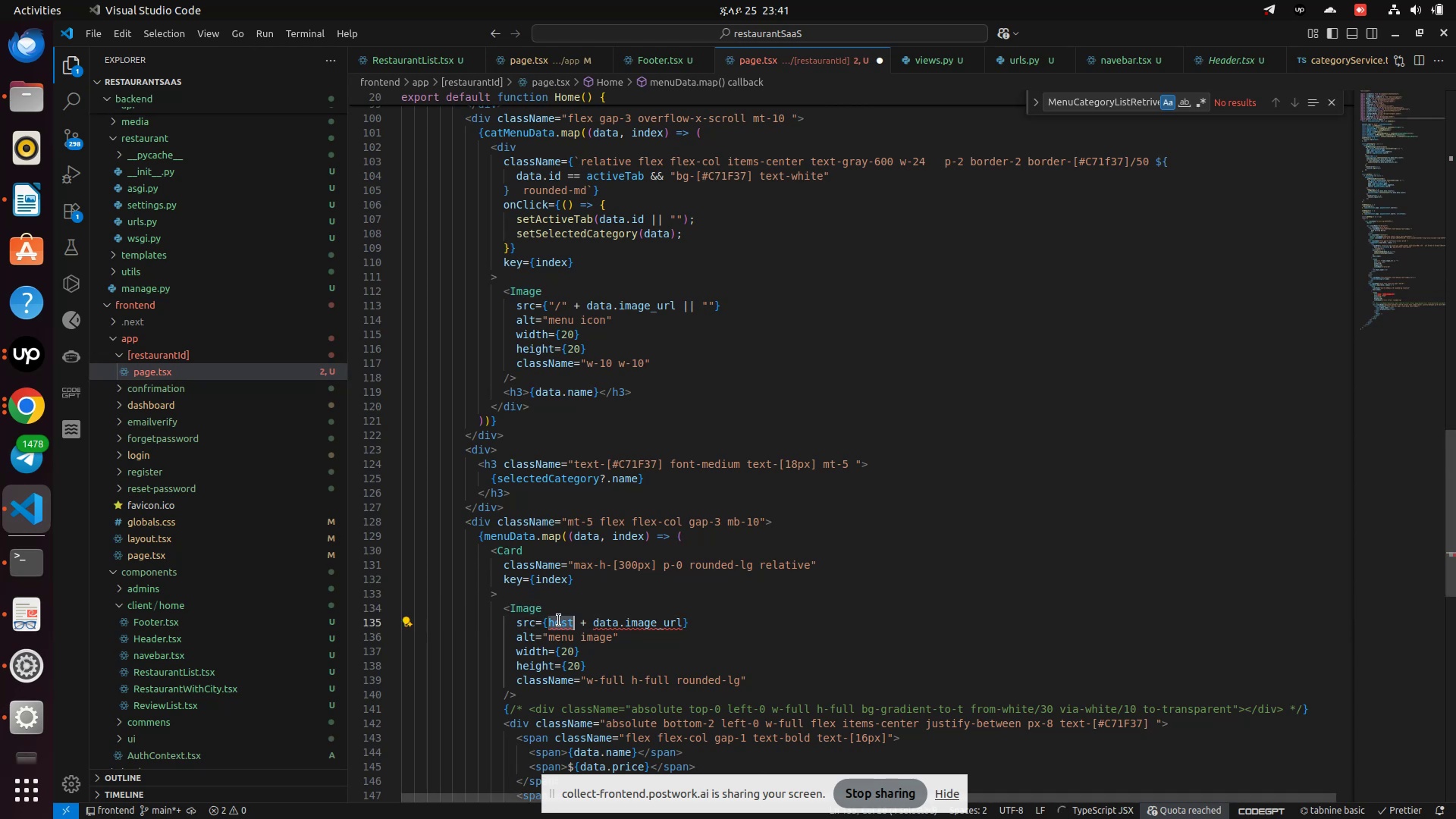 
key(Control+F)
 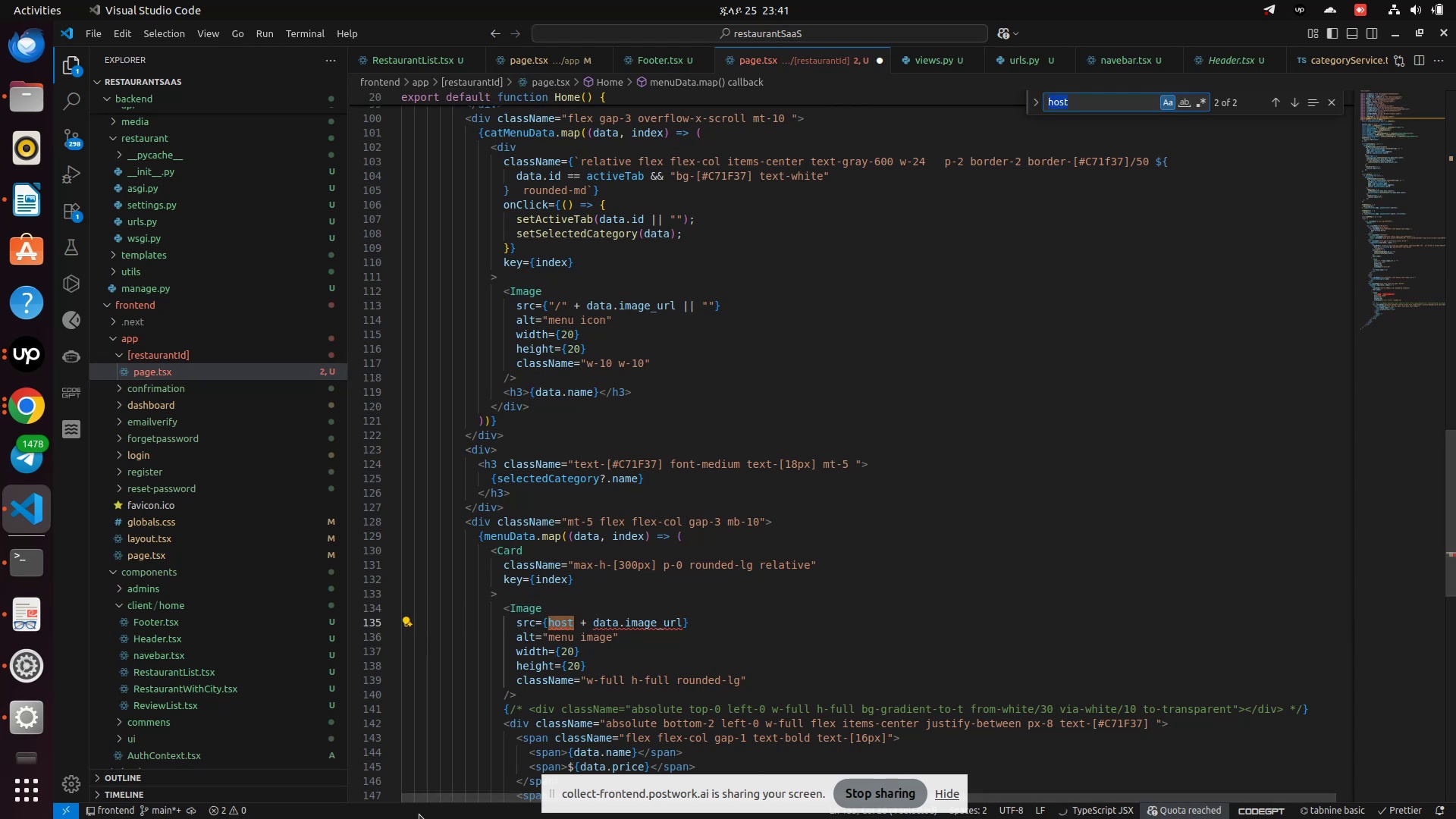 
key(Enter)
 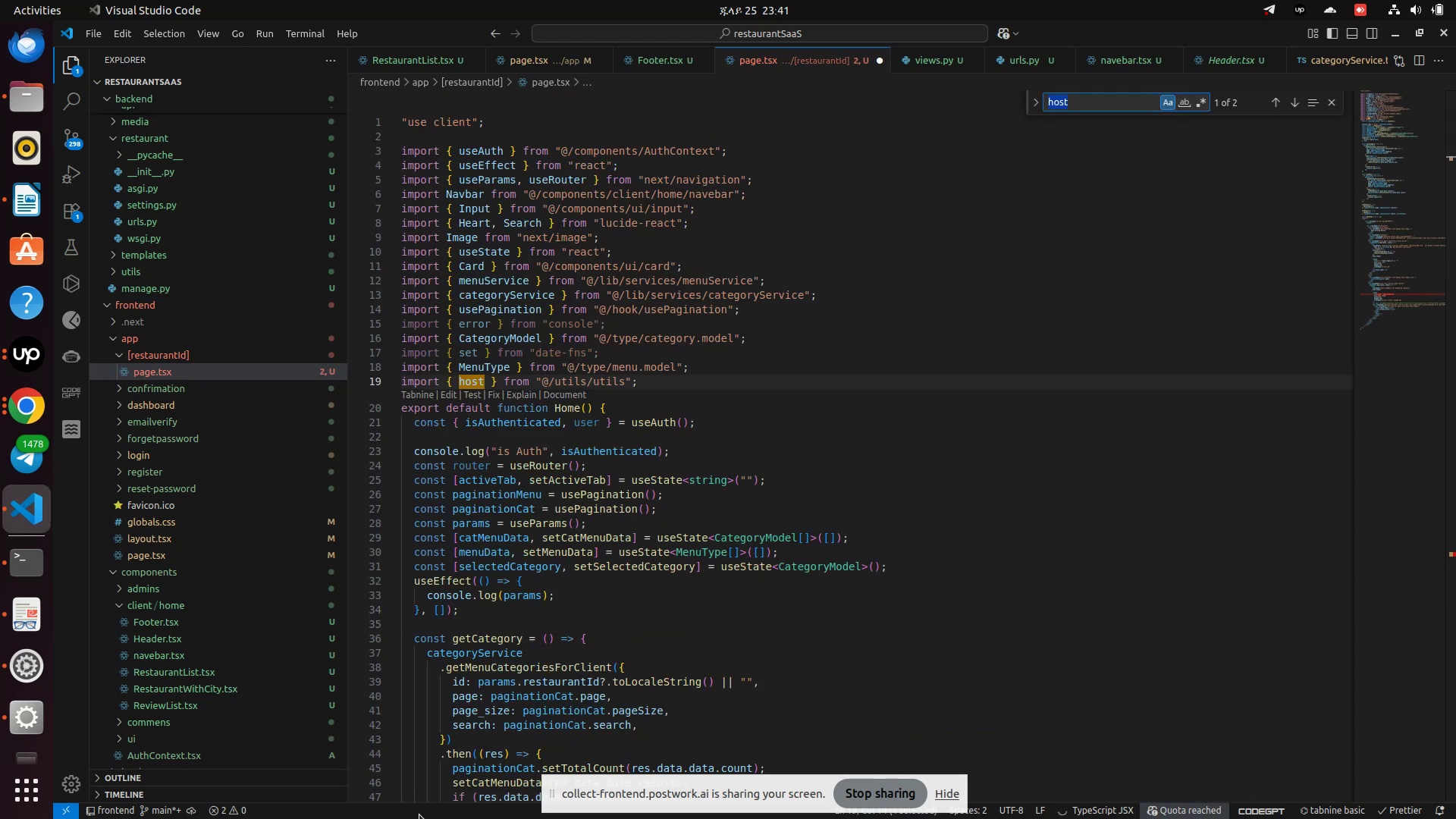 
key(Enter)
 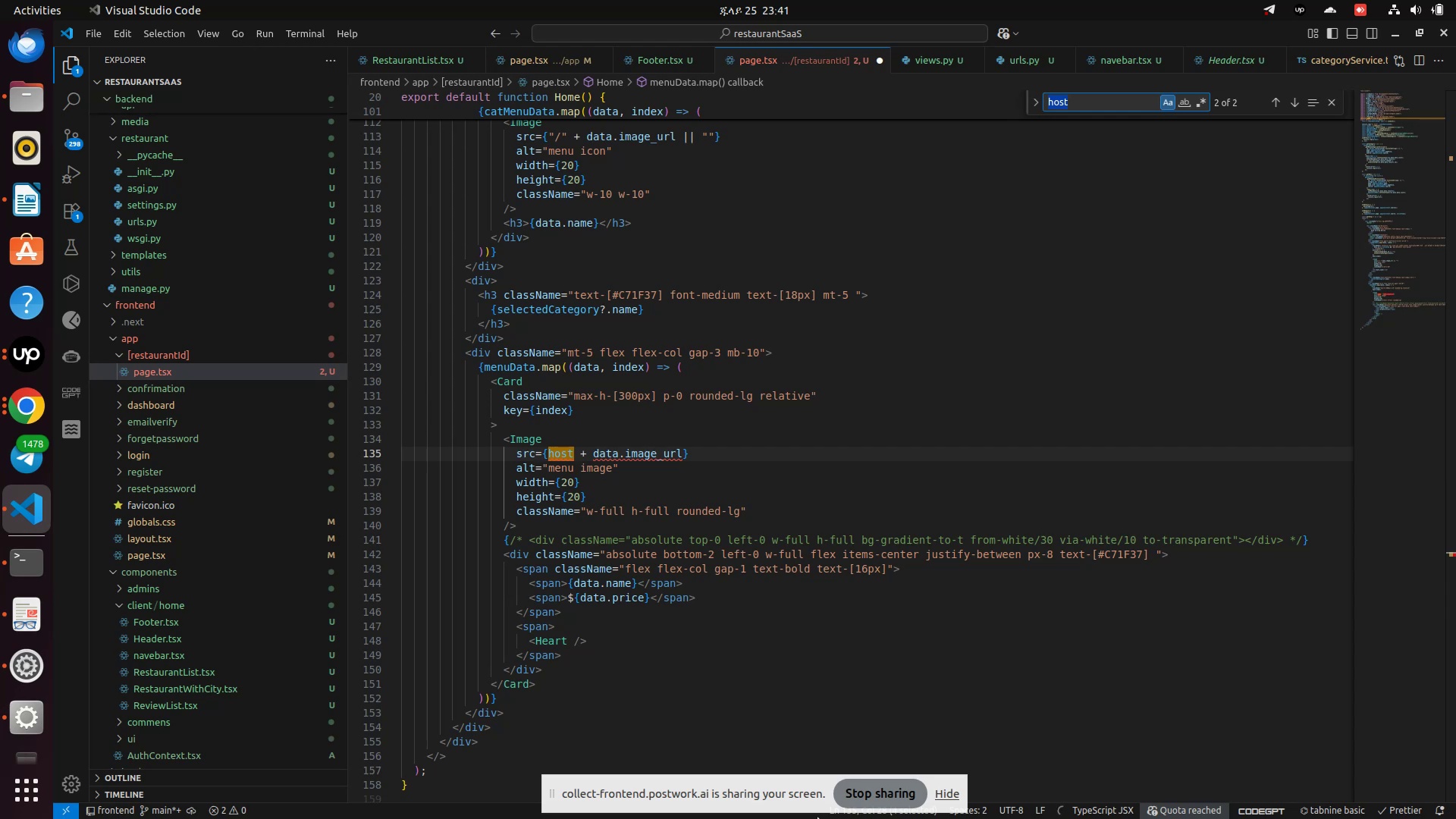 
key(ArrowLeft)
 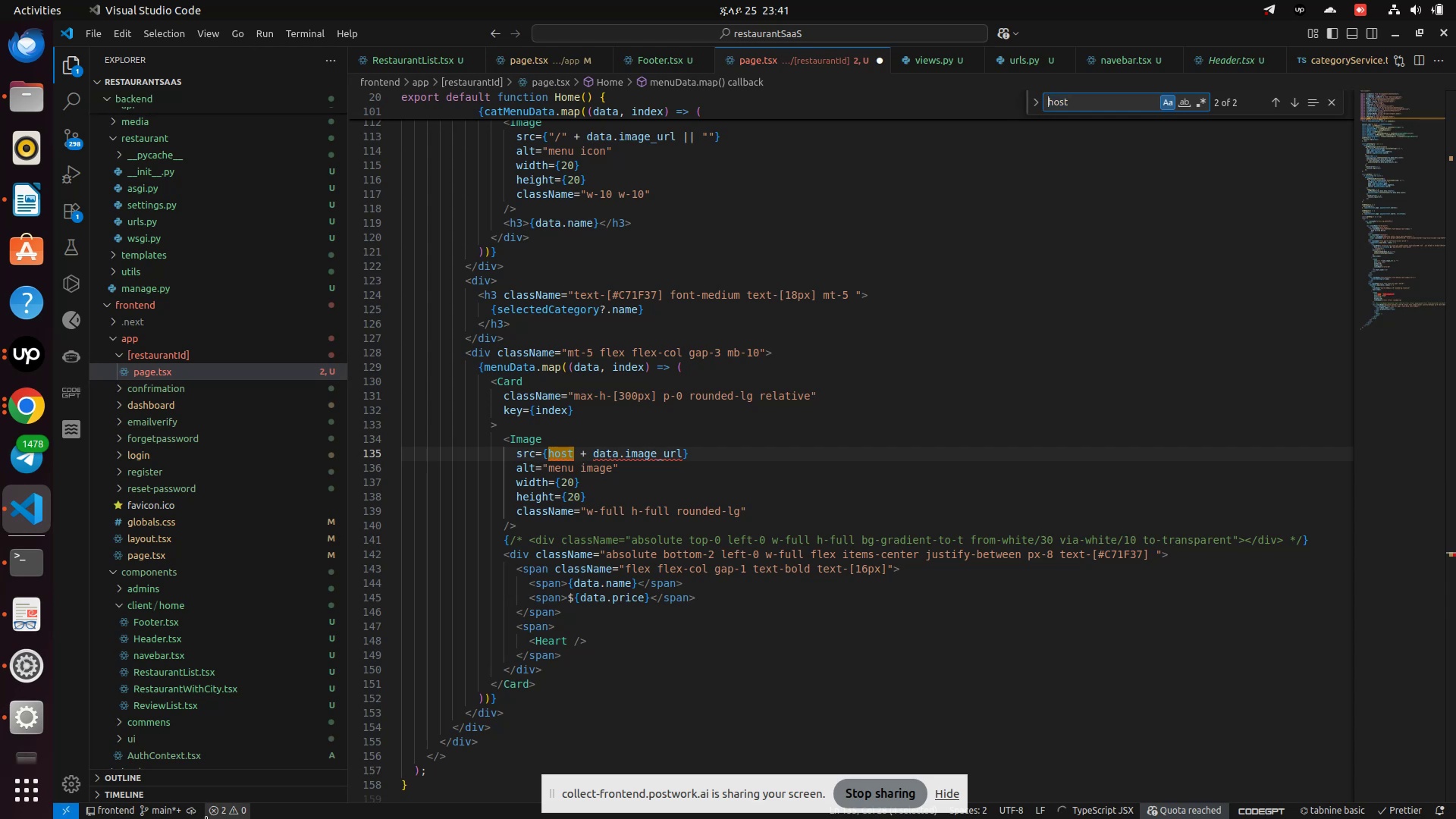 
key(ArrowLeft)
 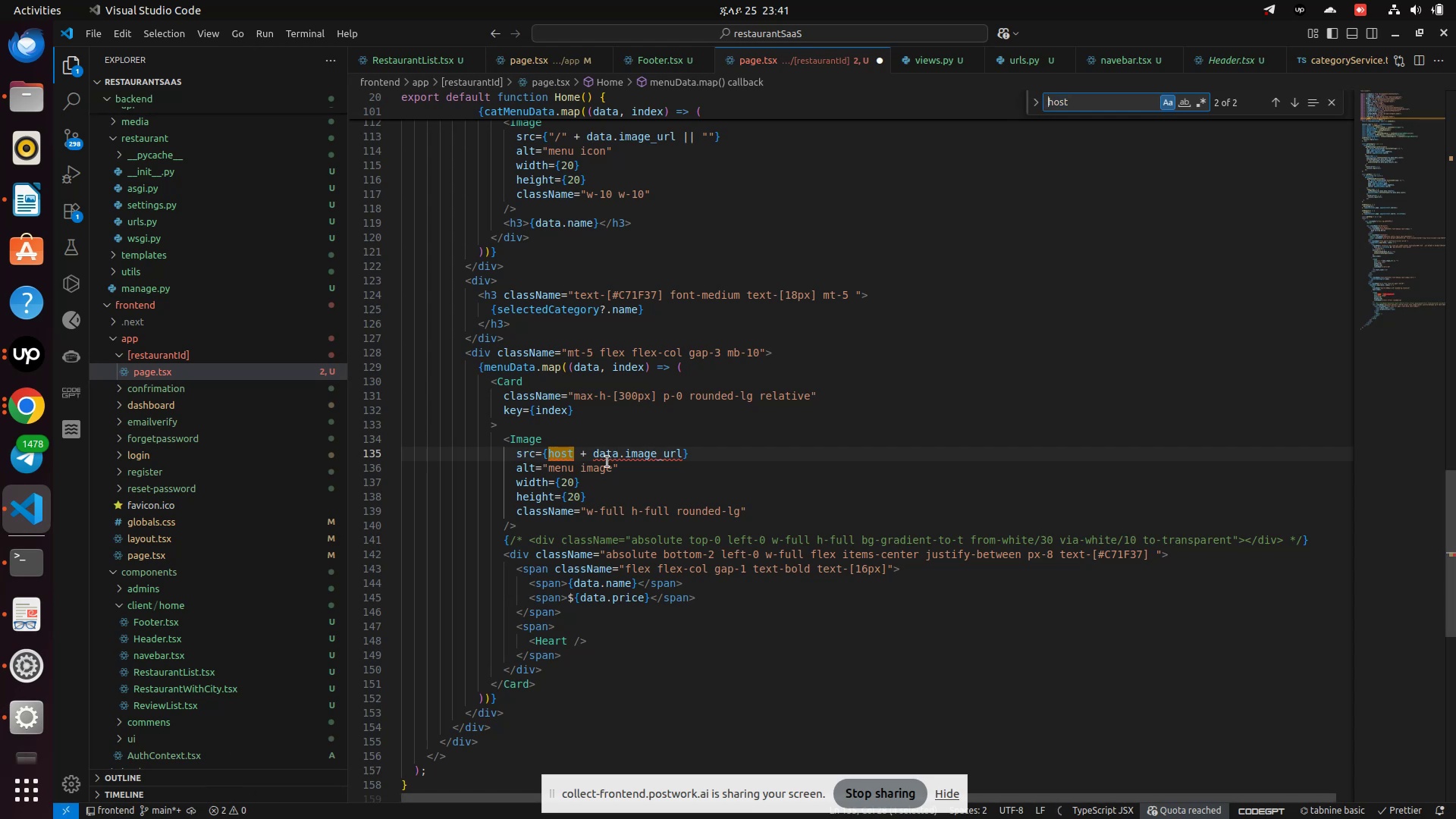 
left_click([589, 448])
 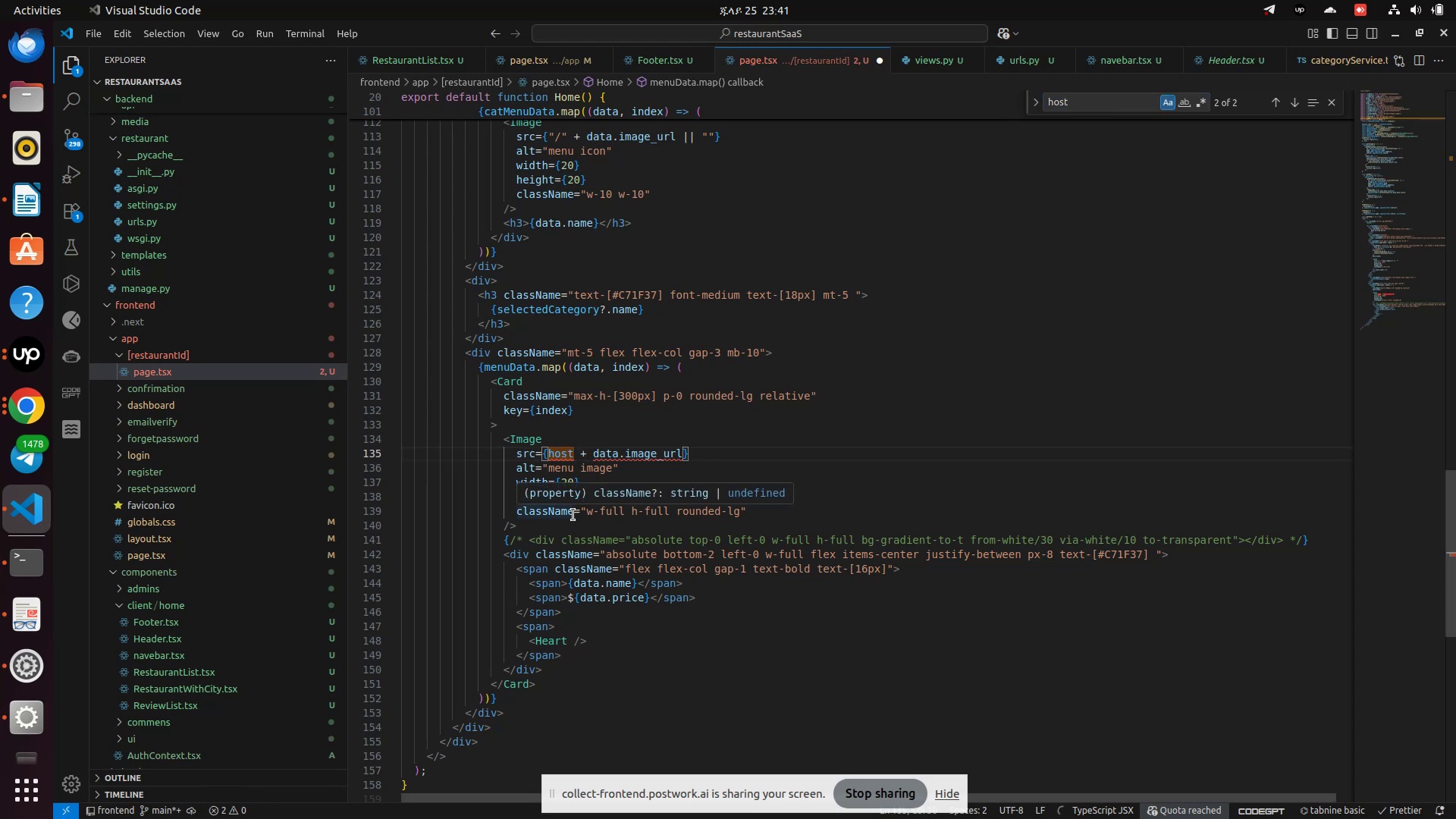 
key(Shift+Equal)
 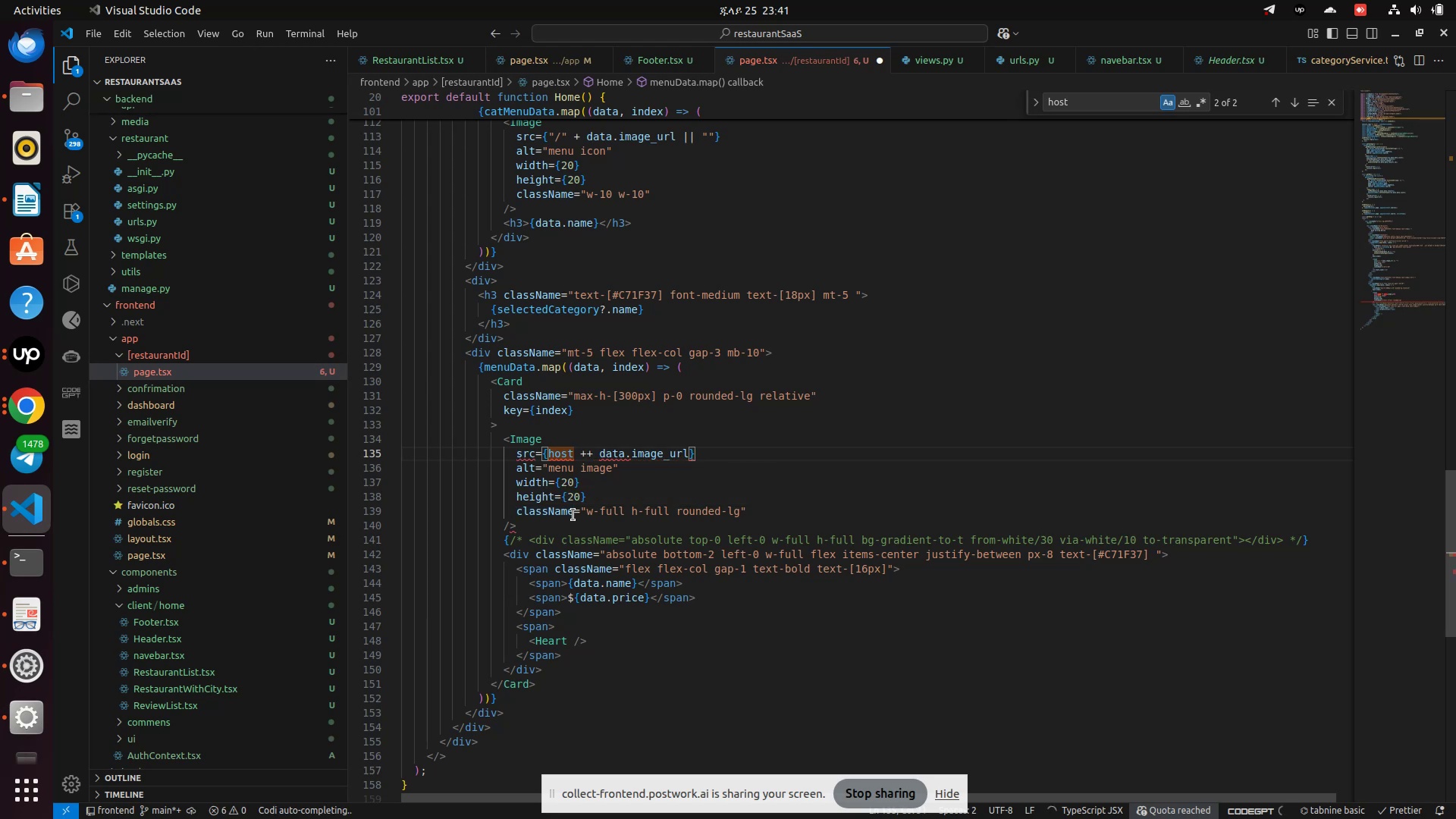 
key(ArrowLeft)
 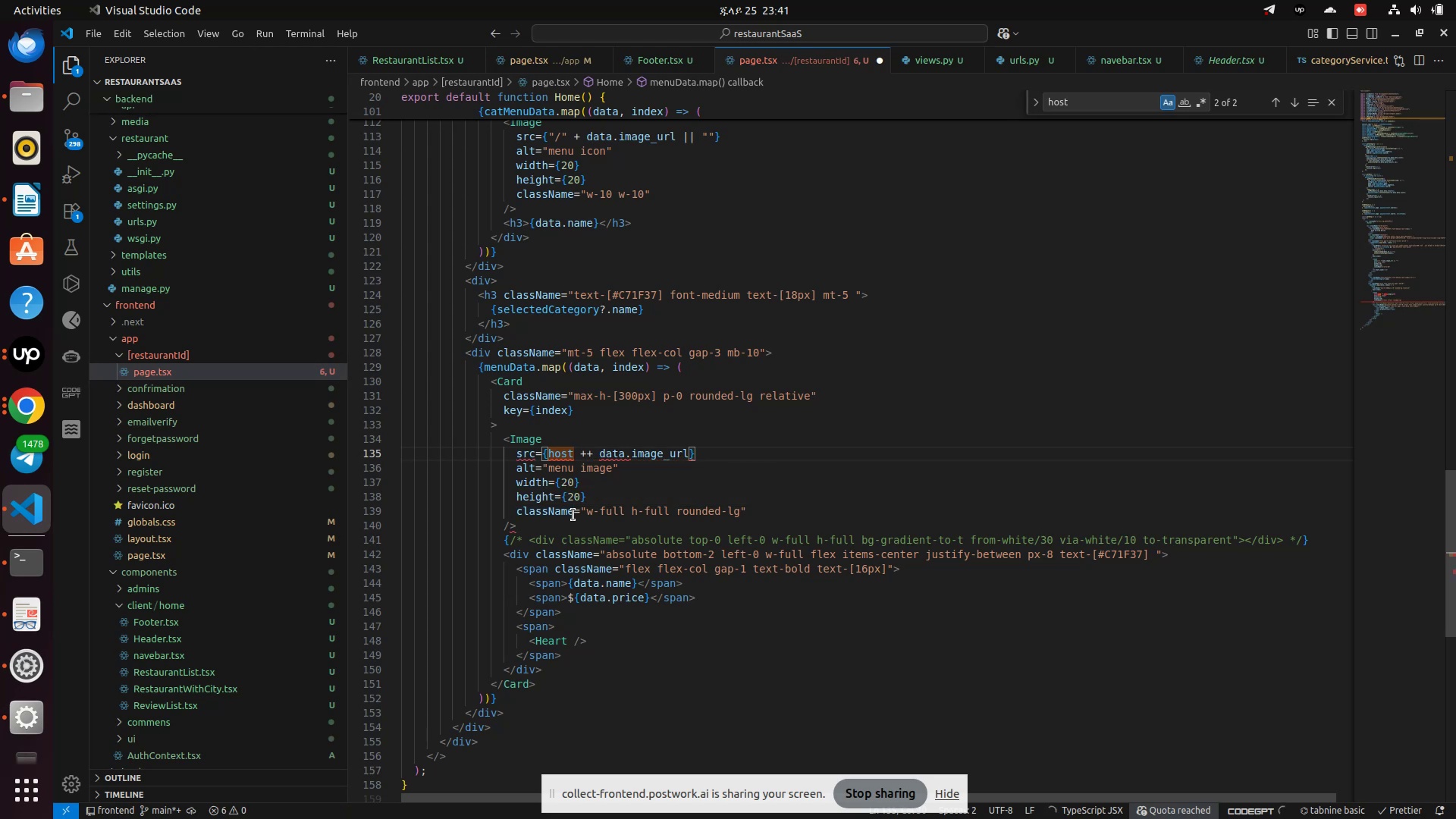 
key(Shift+Quote)
 